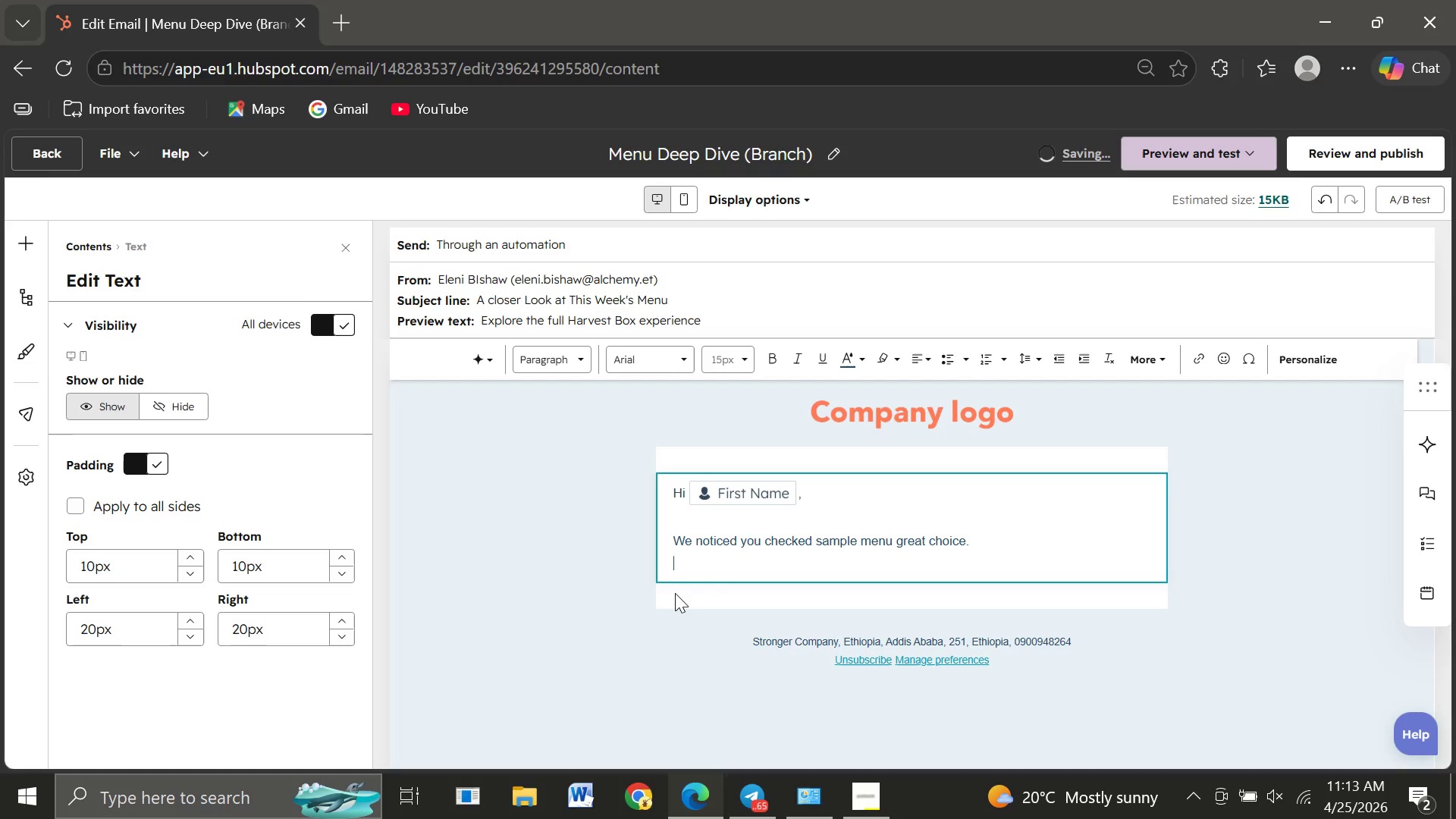 
key(Enter)
 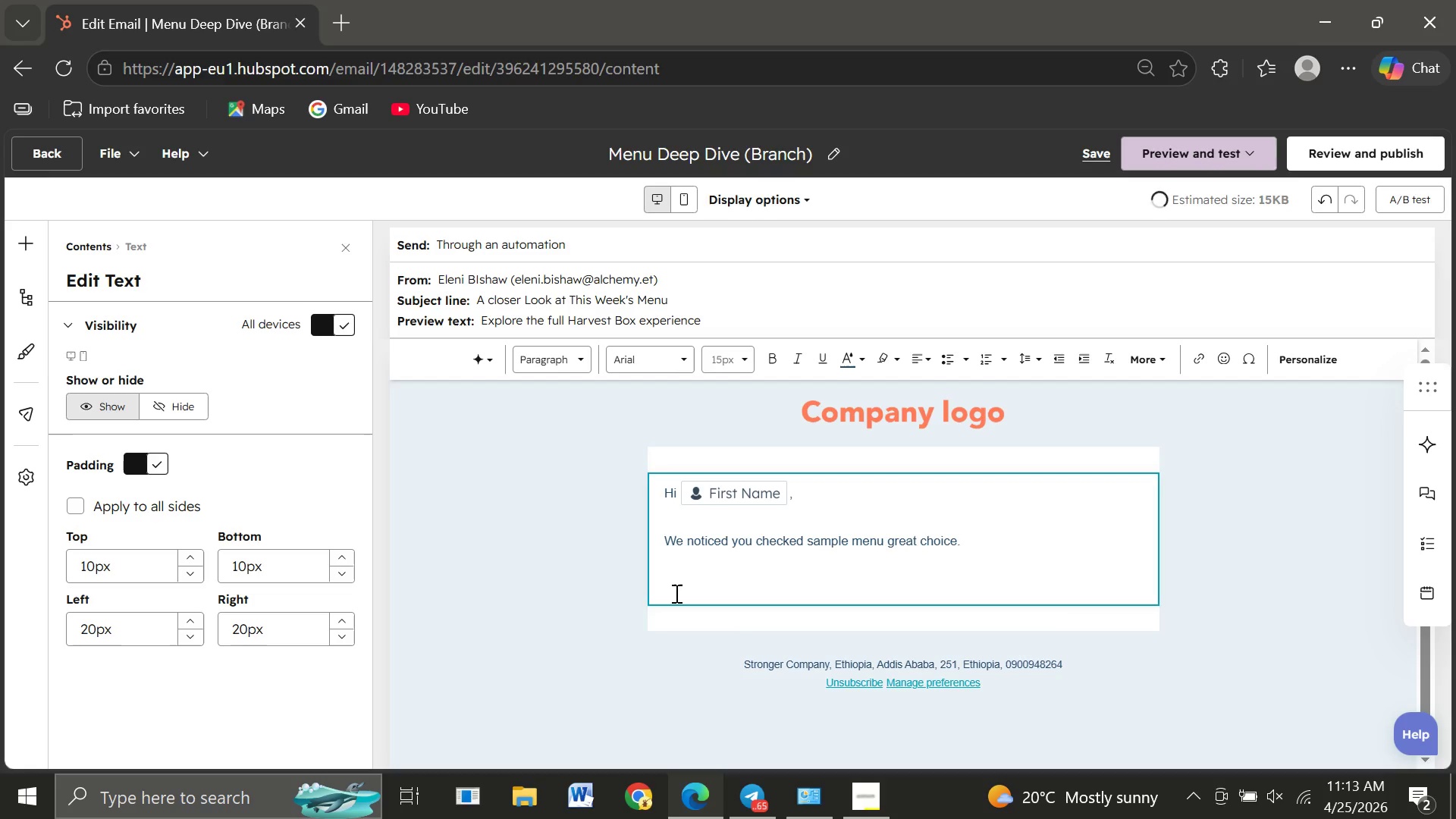 
type(Here's deeper look at what your Harvest )
key(Backspace)
type(Box can include:)
 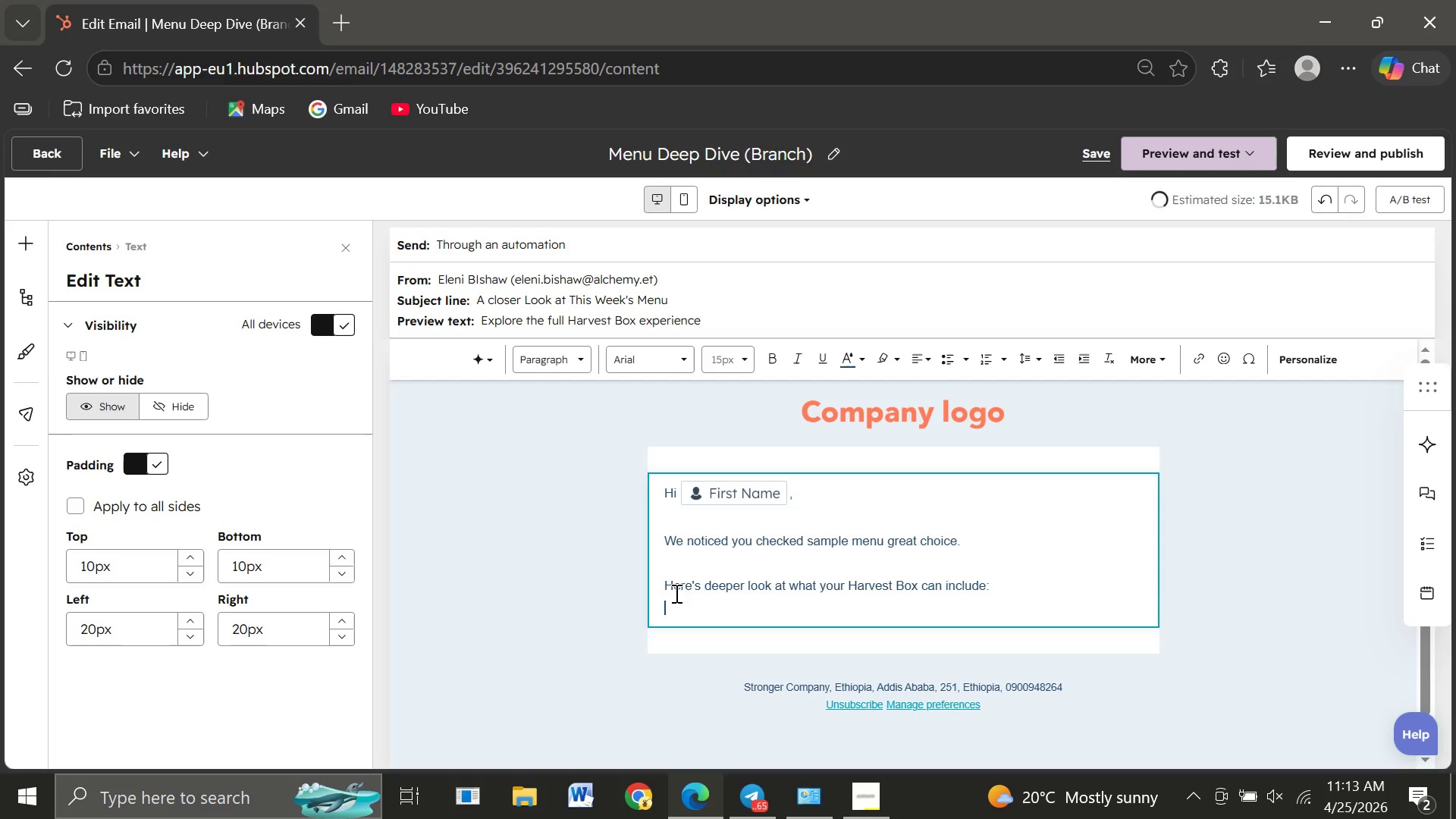 
 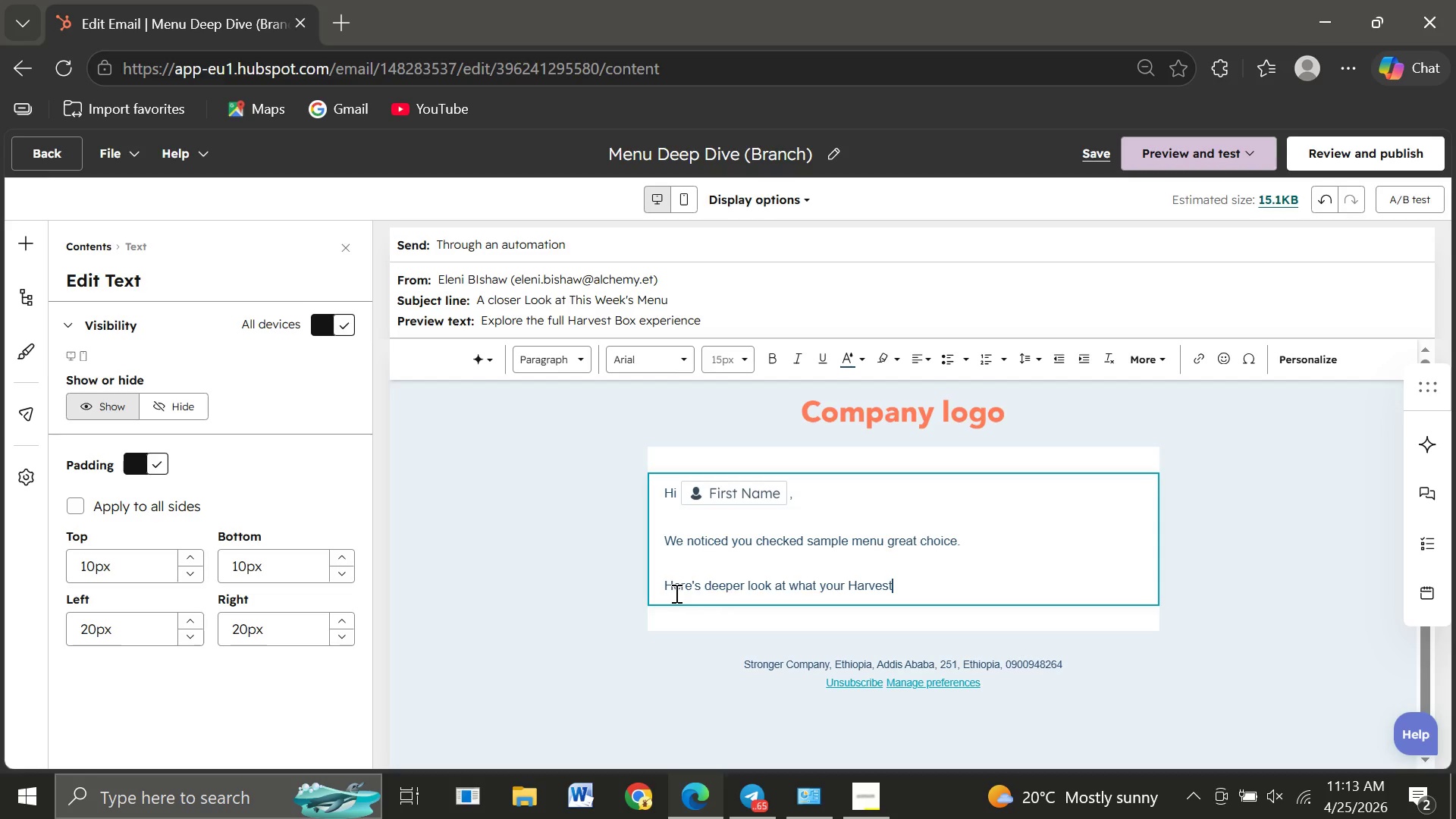 
hold_key(key=Z, duration=0.48)
 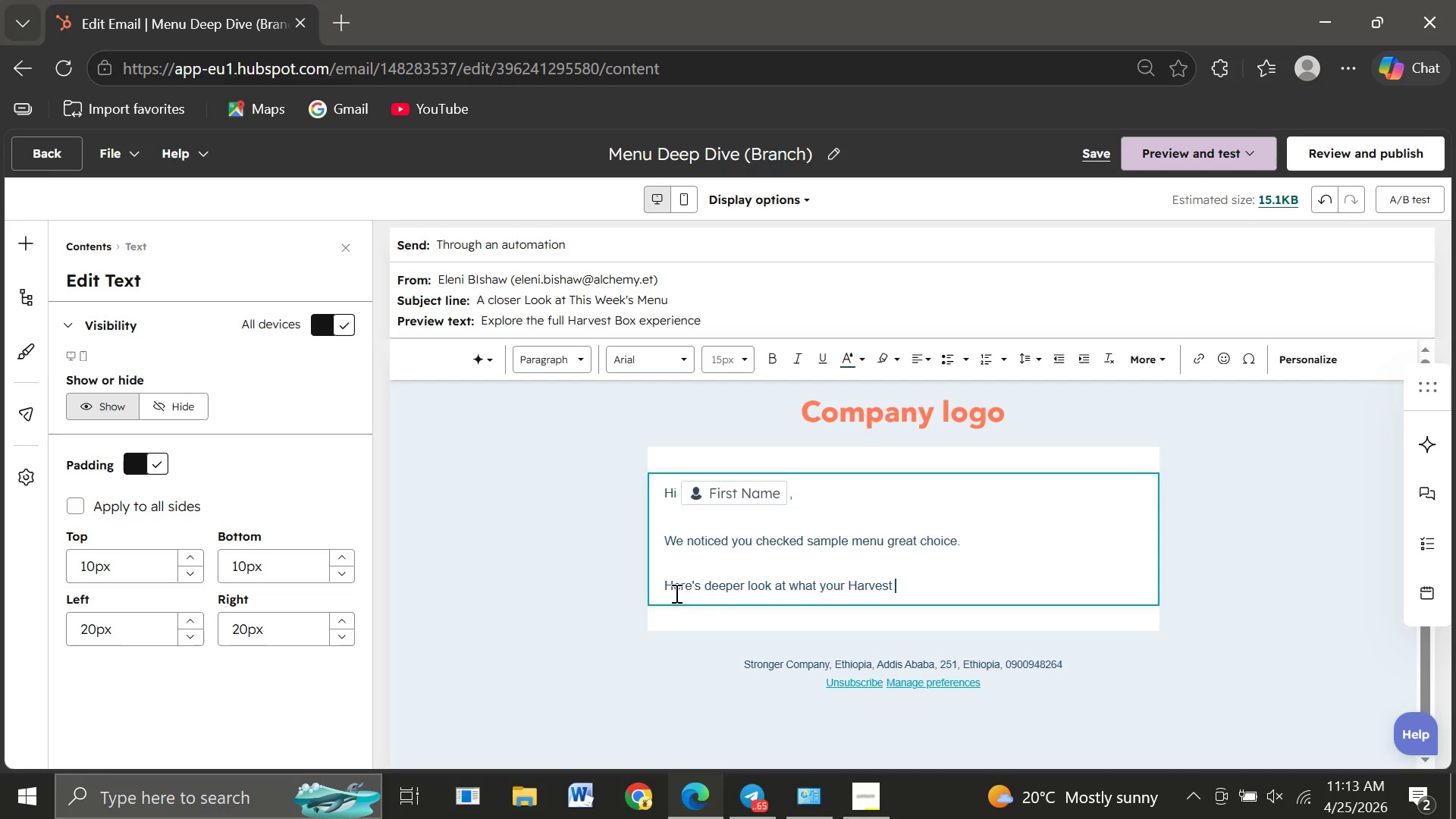 
key(Enter)
 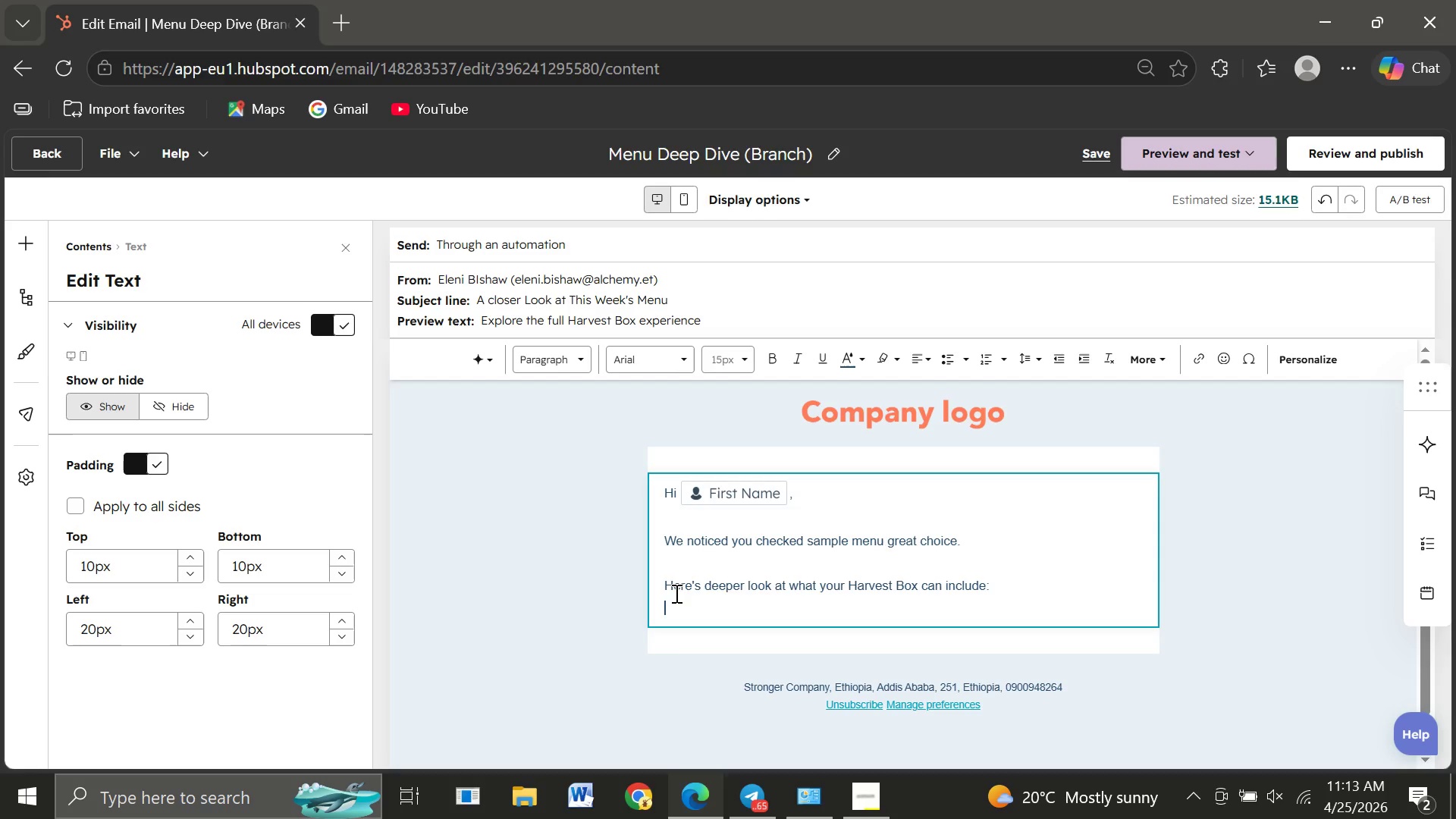 
key(Enter)
 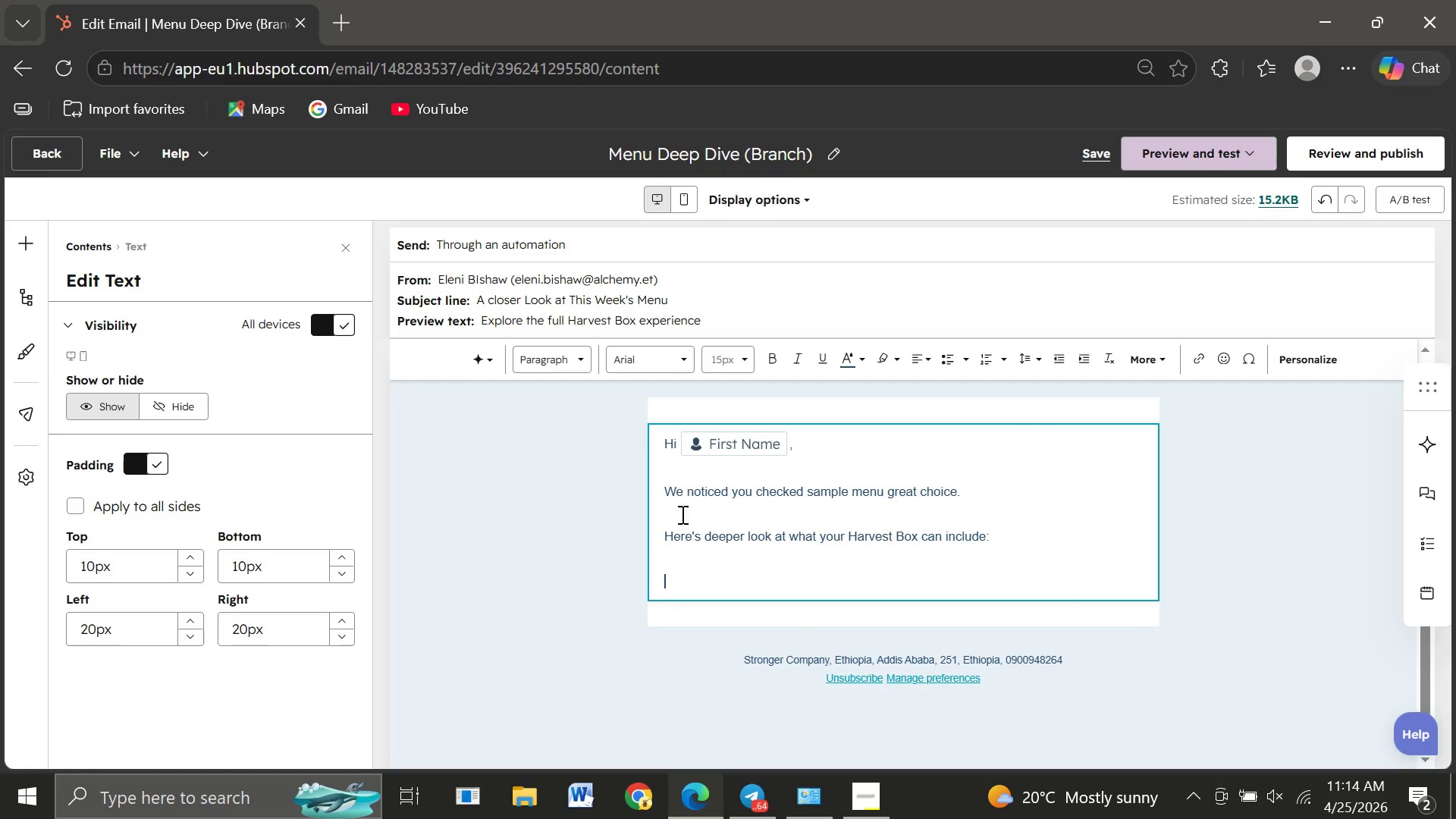 
left_click([673, 516])
 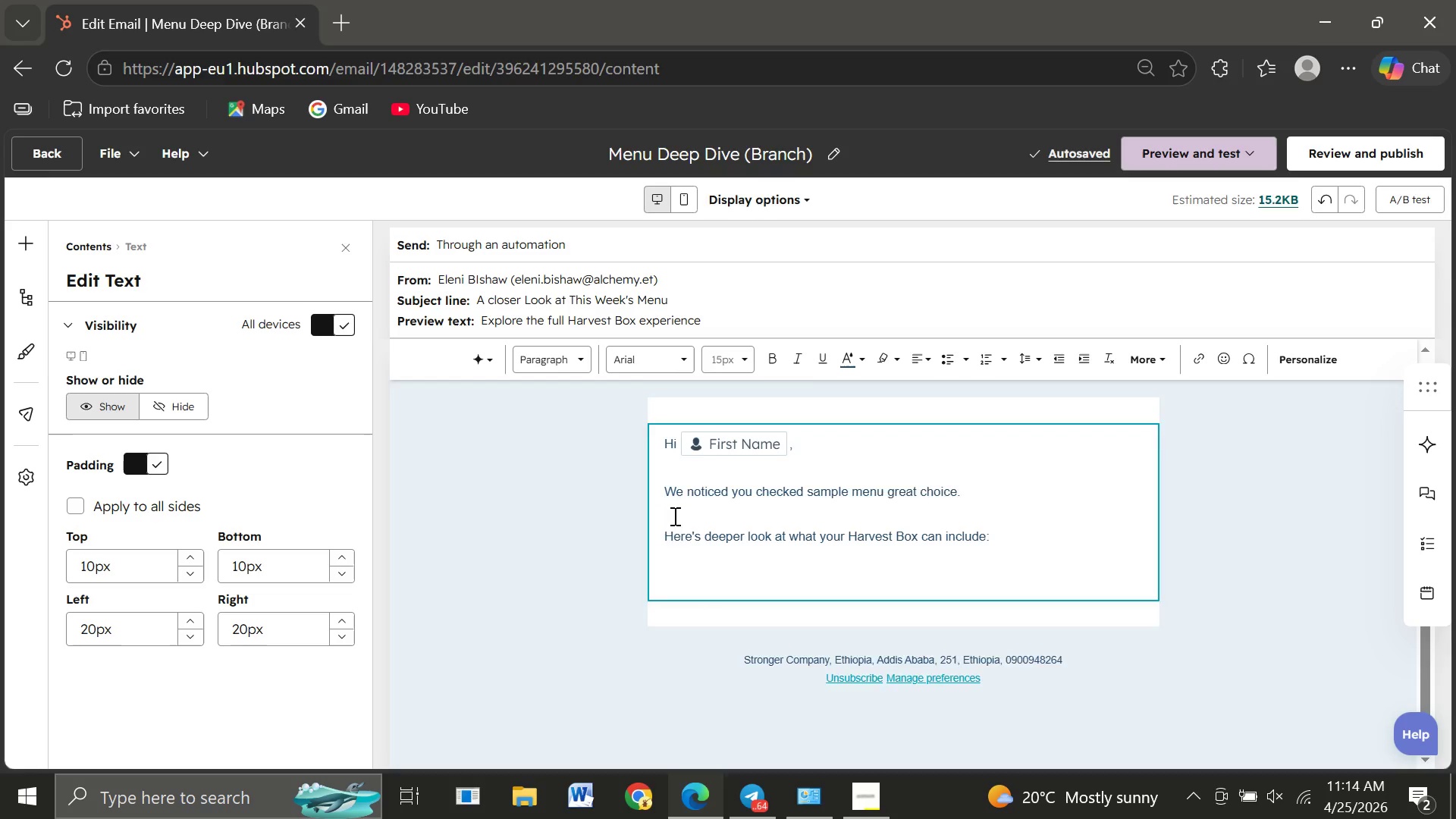 
key(Backspace)
 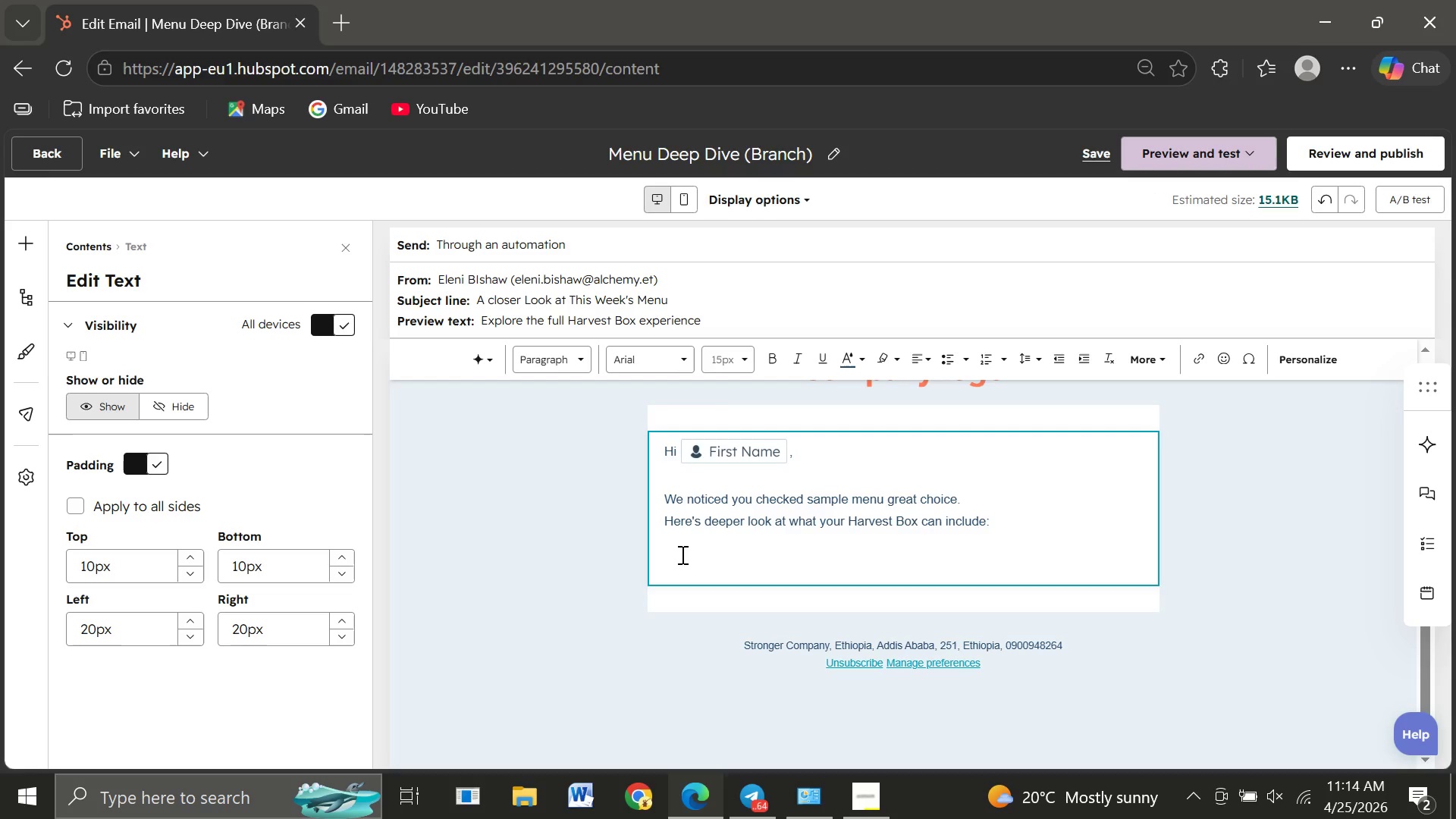 
left_click([681, 554])
 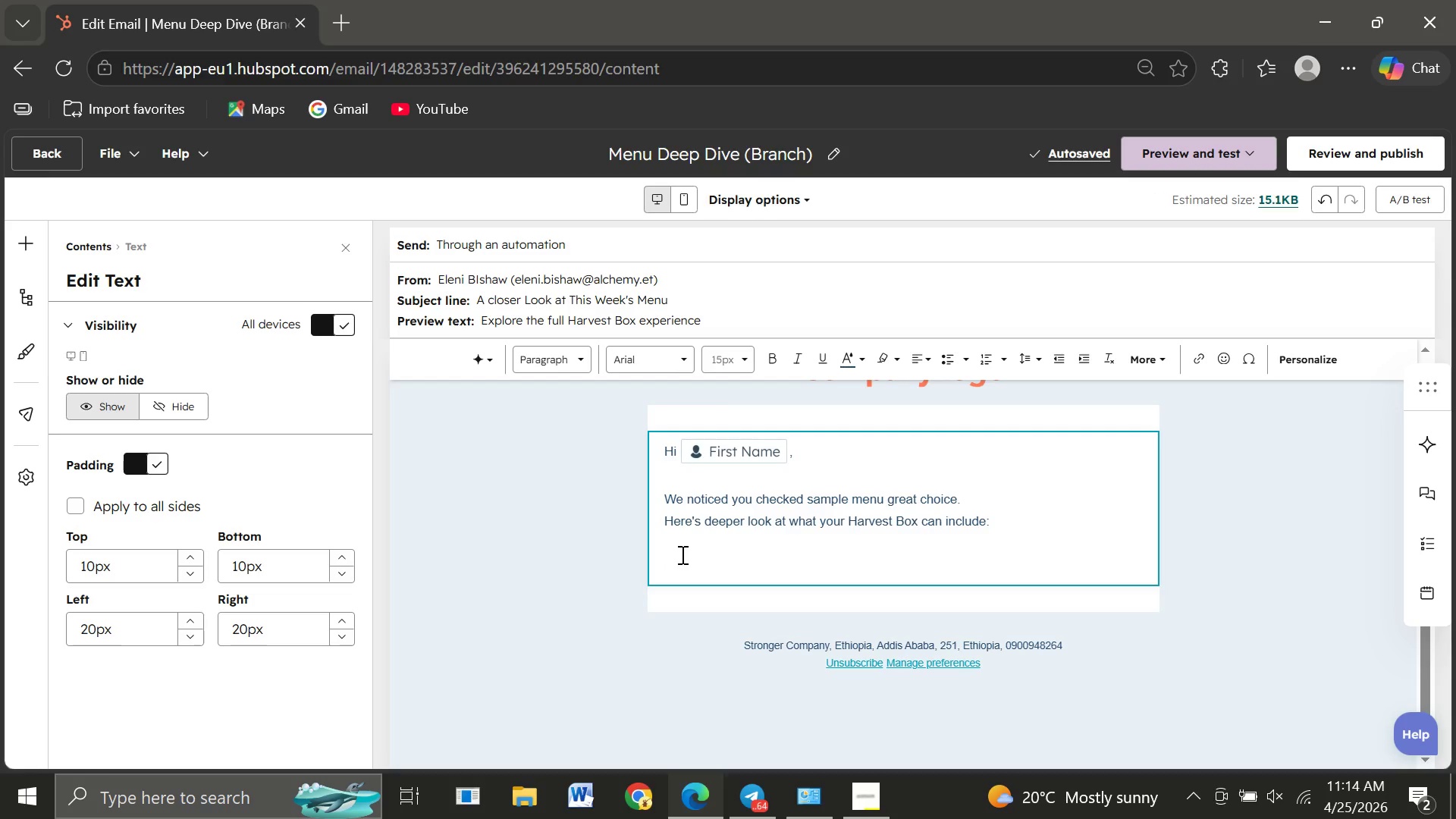 
wait(11.94)
 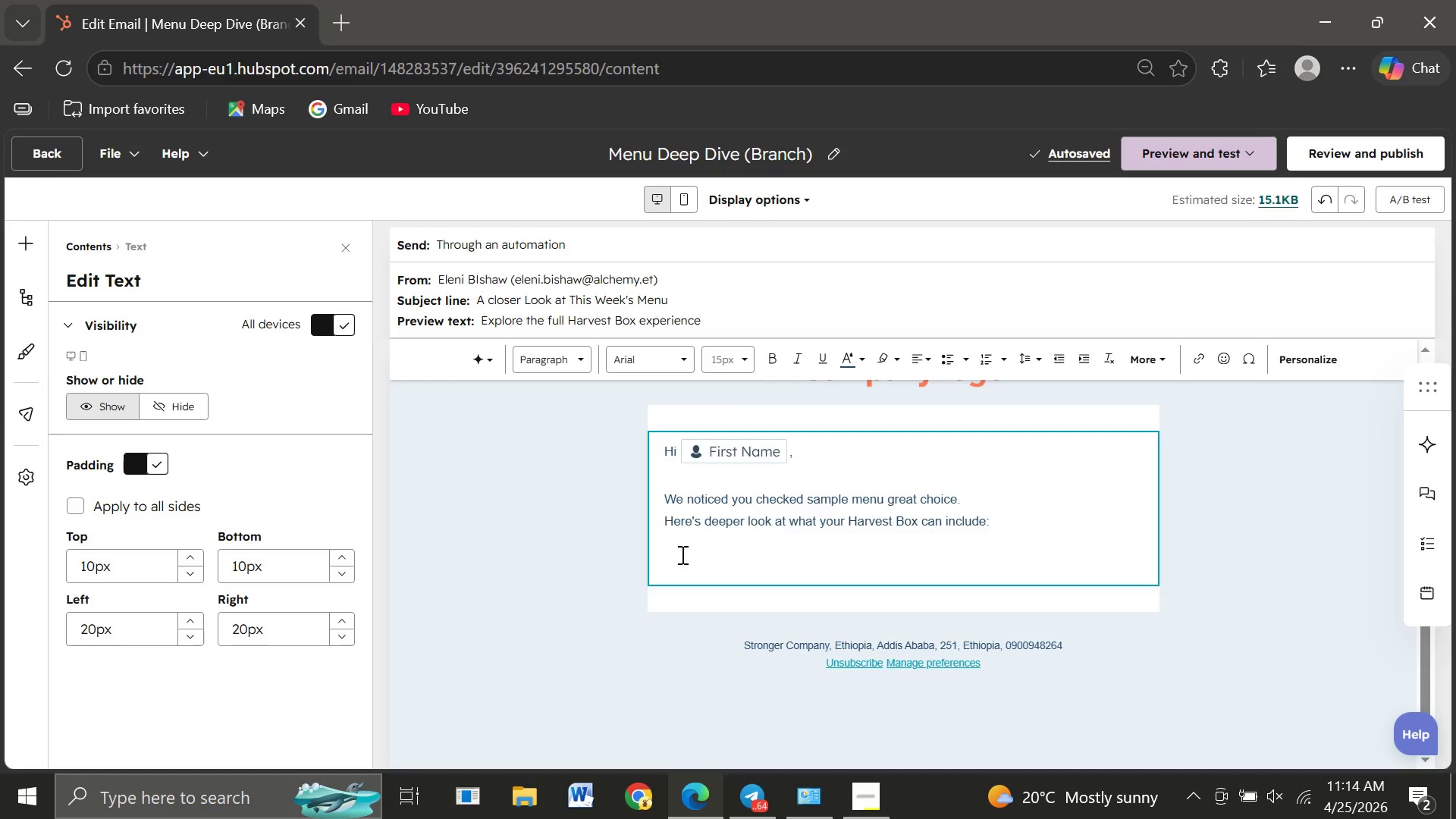 
left_click([1224, 356])
 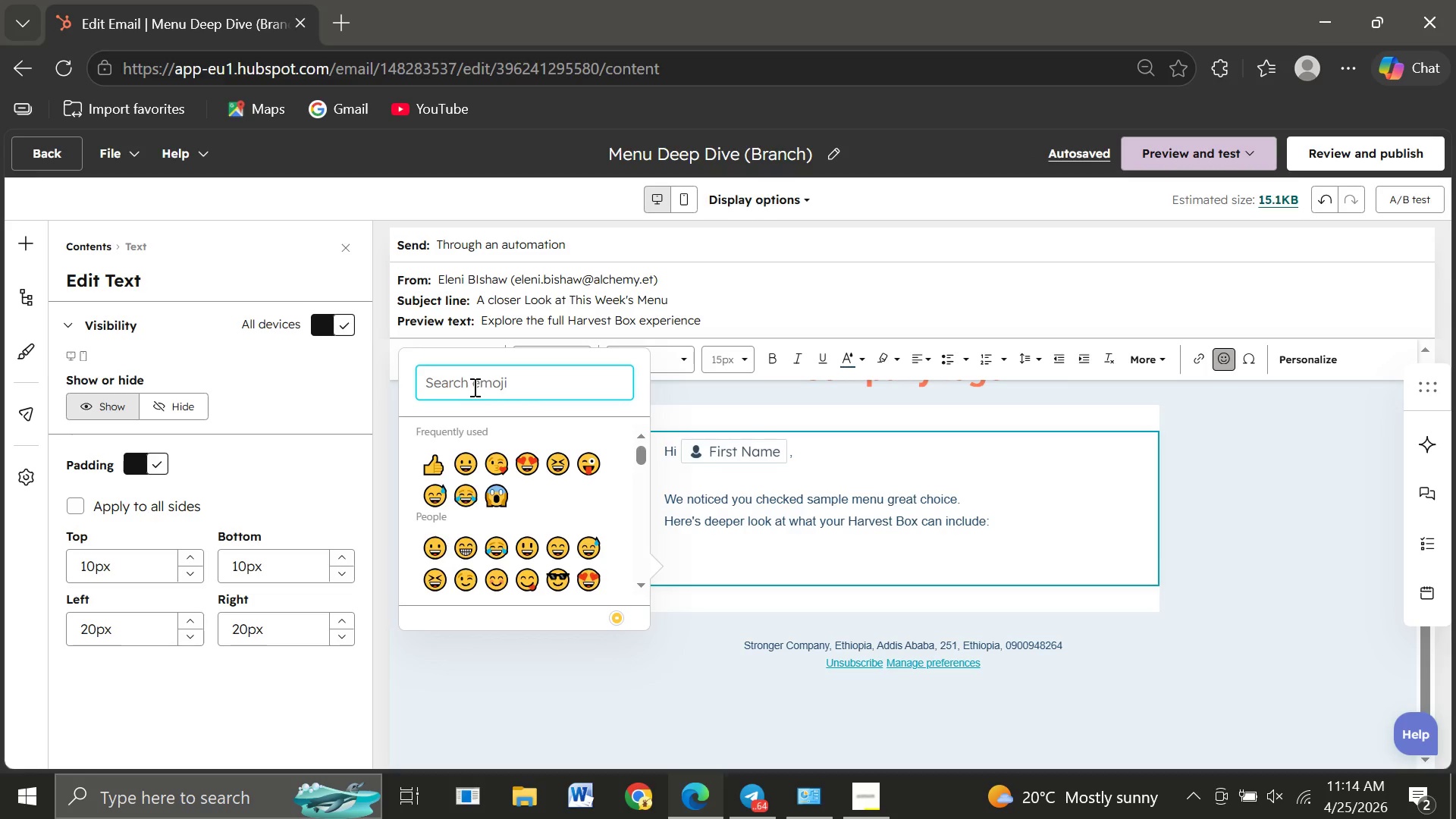 
left_click([469, 384])
 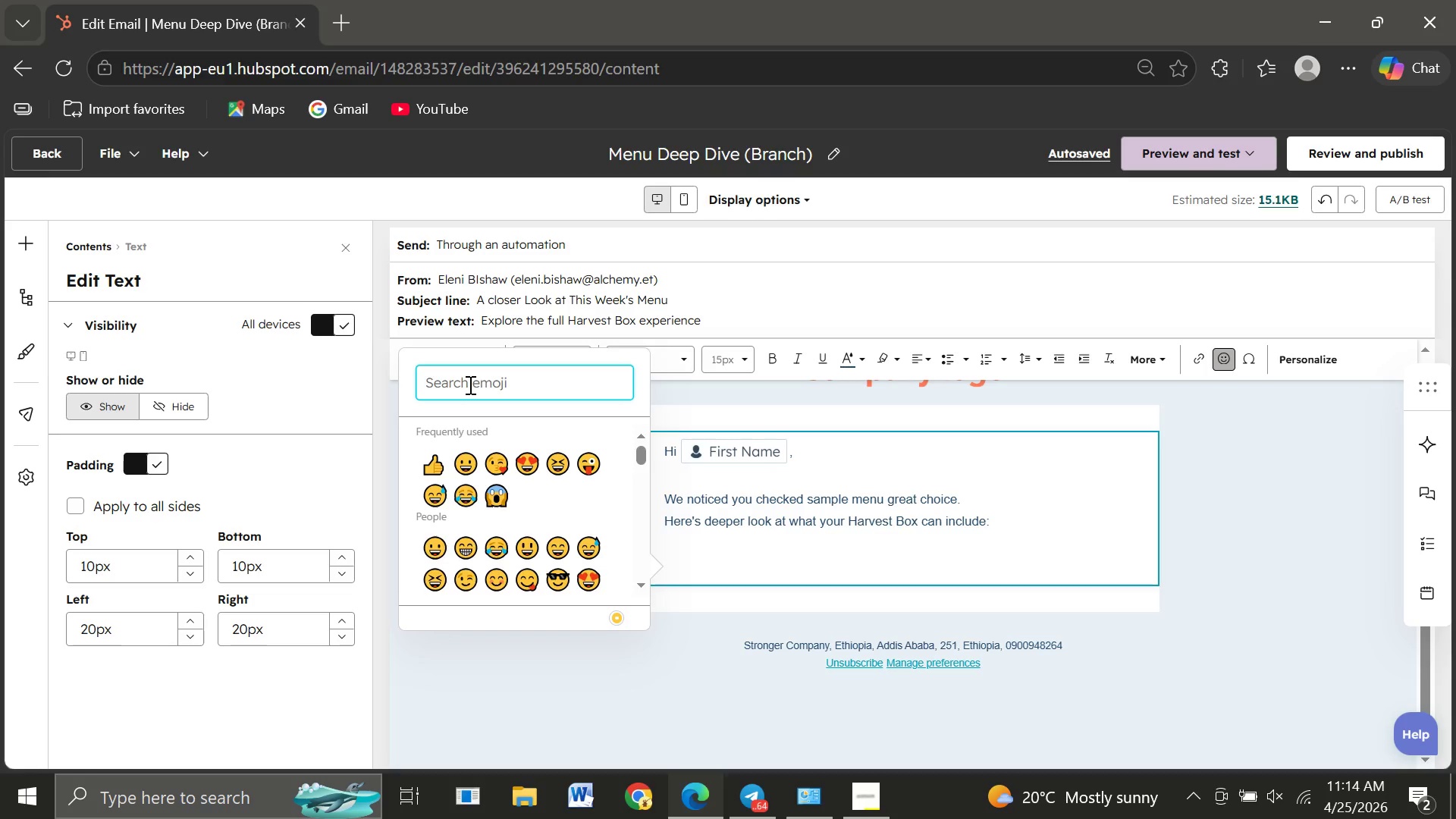 
wait(5.69)
 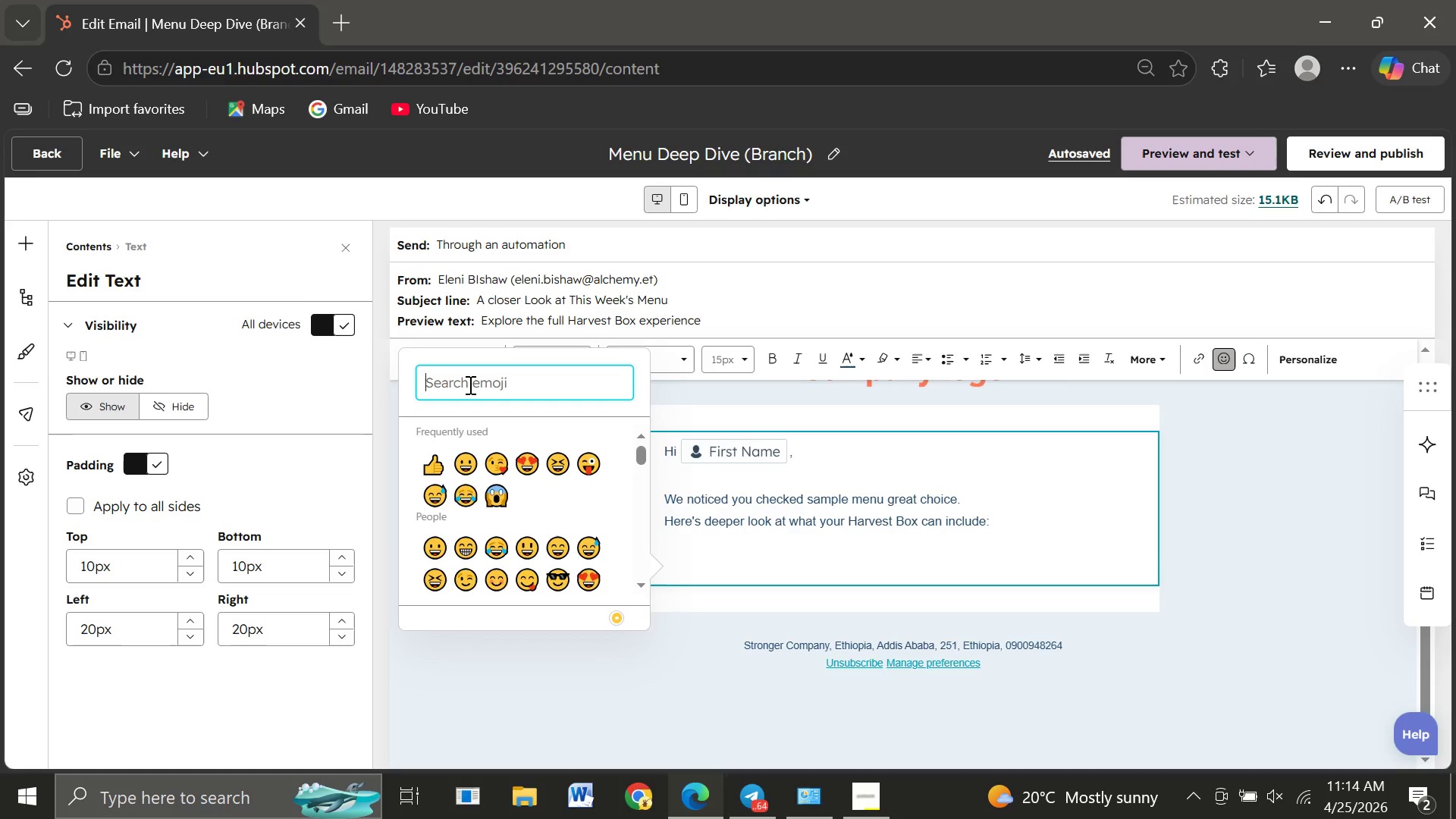 
type(Chef)
key(Backspace)
key(Backspace)
key(Backspace)
key(Backspace)
 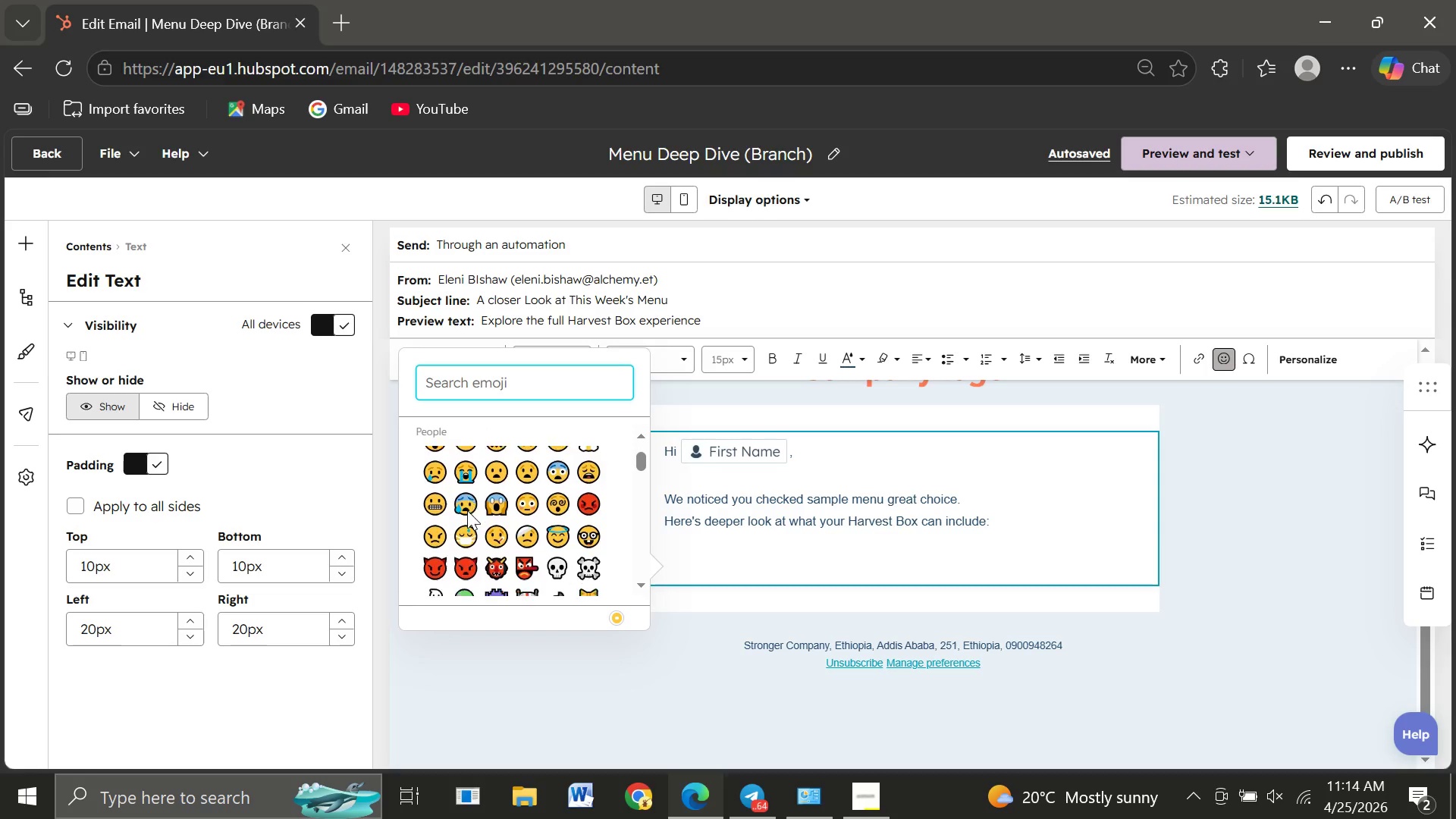 
wait(7.19)
 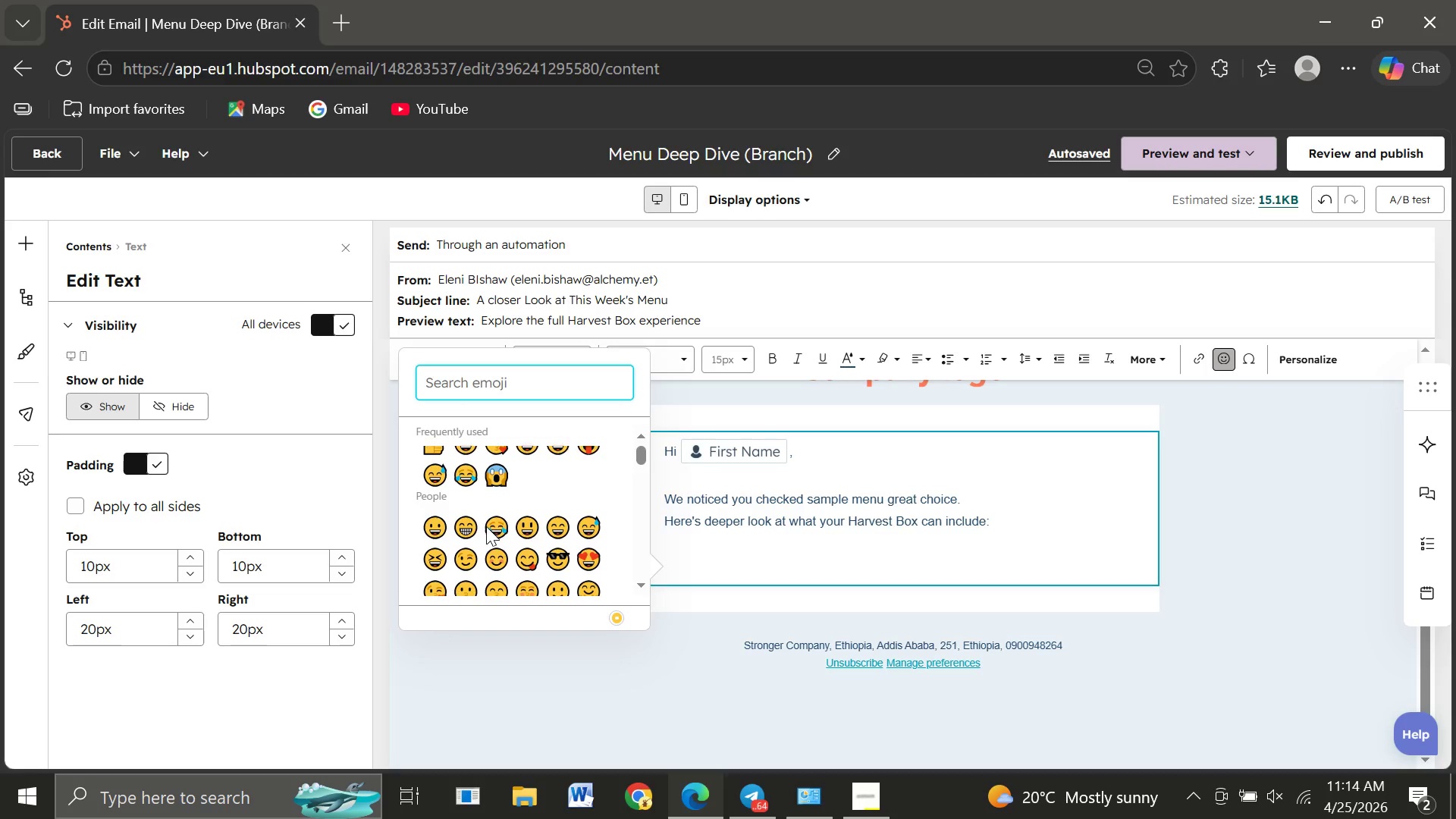 
left_click([469, 394])
 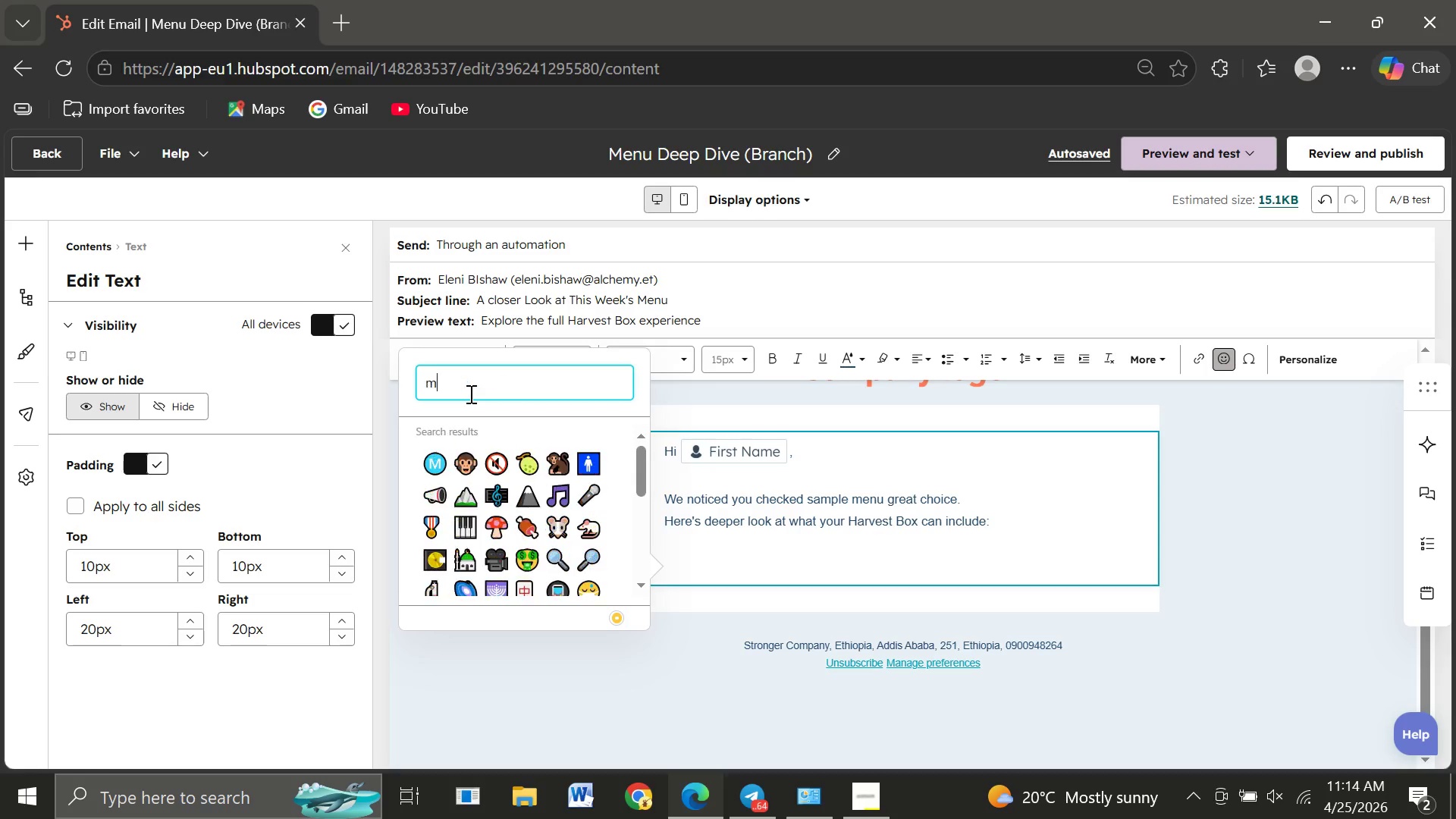 
type(meal)
key(Backspace)
key(Backspace)
key(Backspace)
key(Backspace)
key(Backspace)
 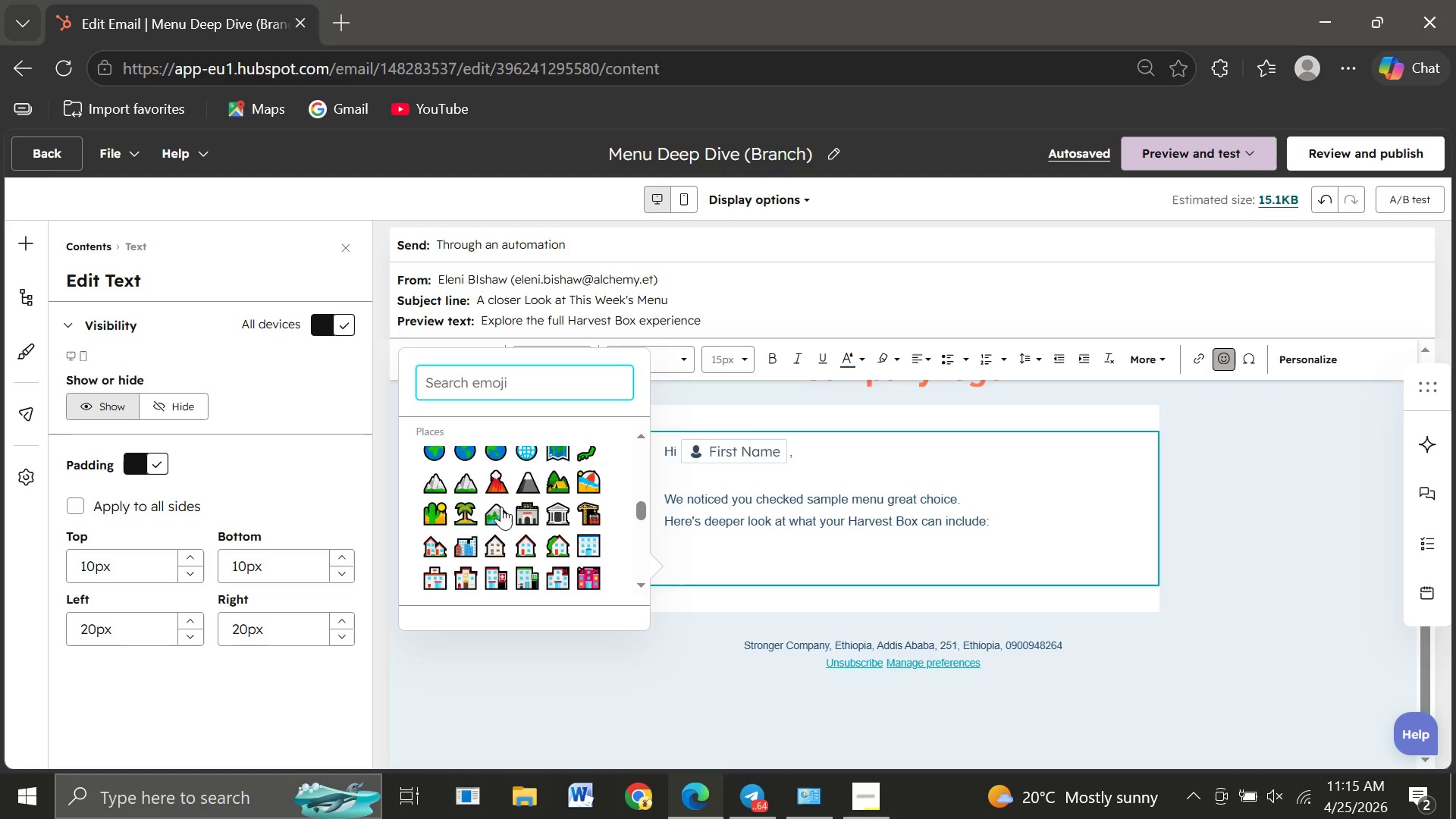 
wait(26.69)
 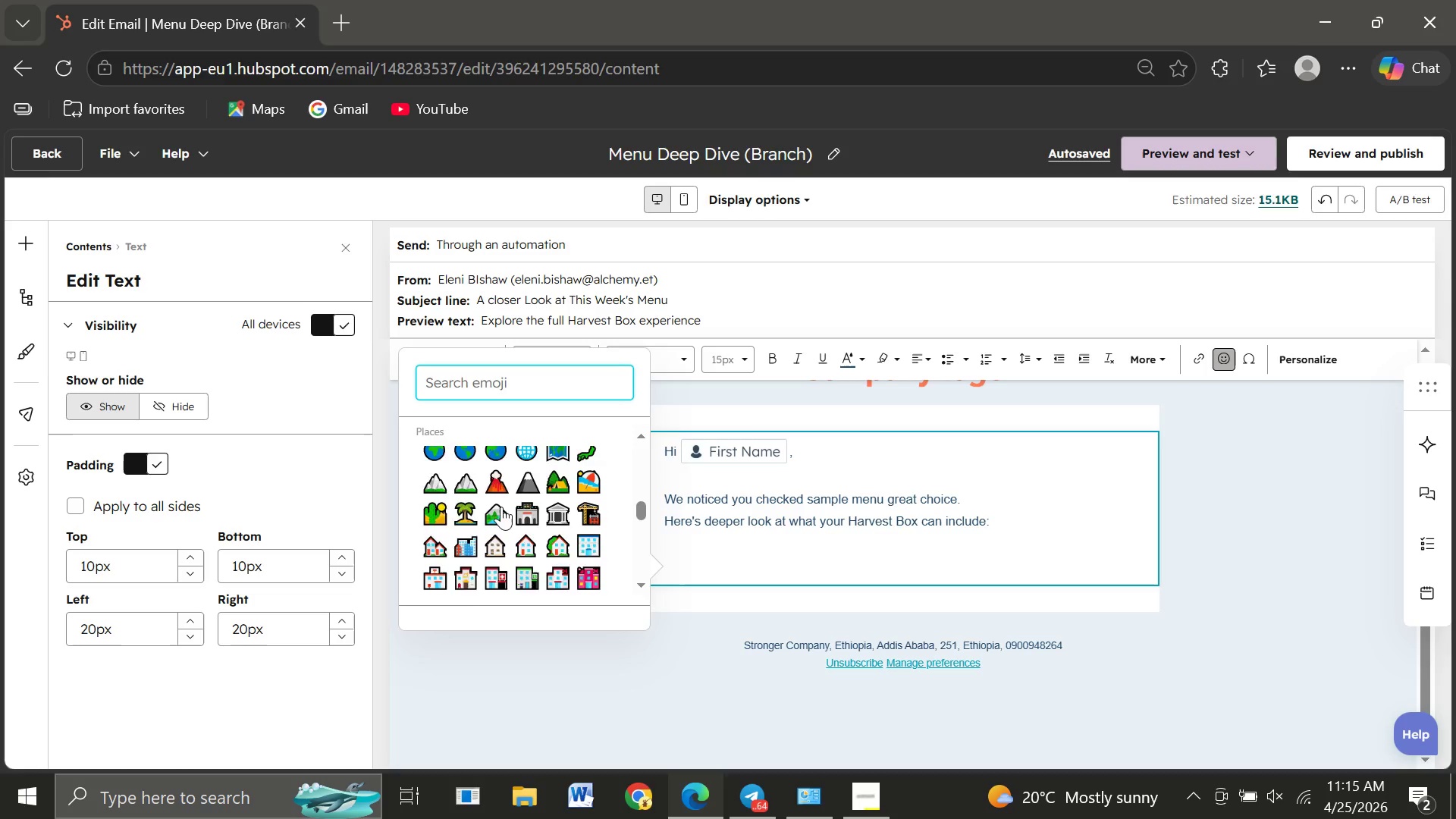 
left_click([458, 532])
 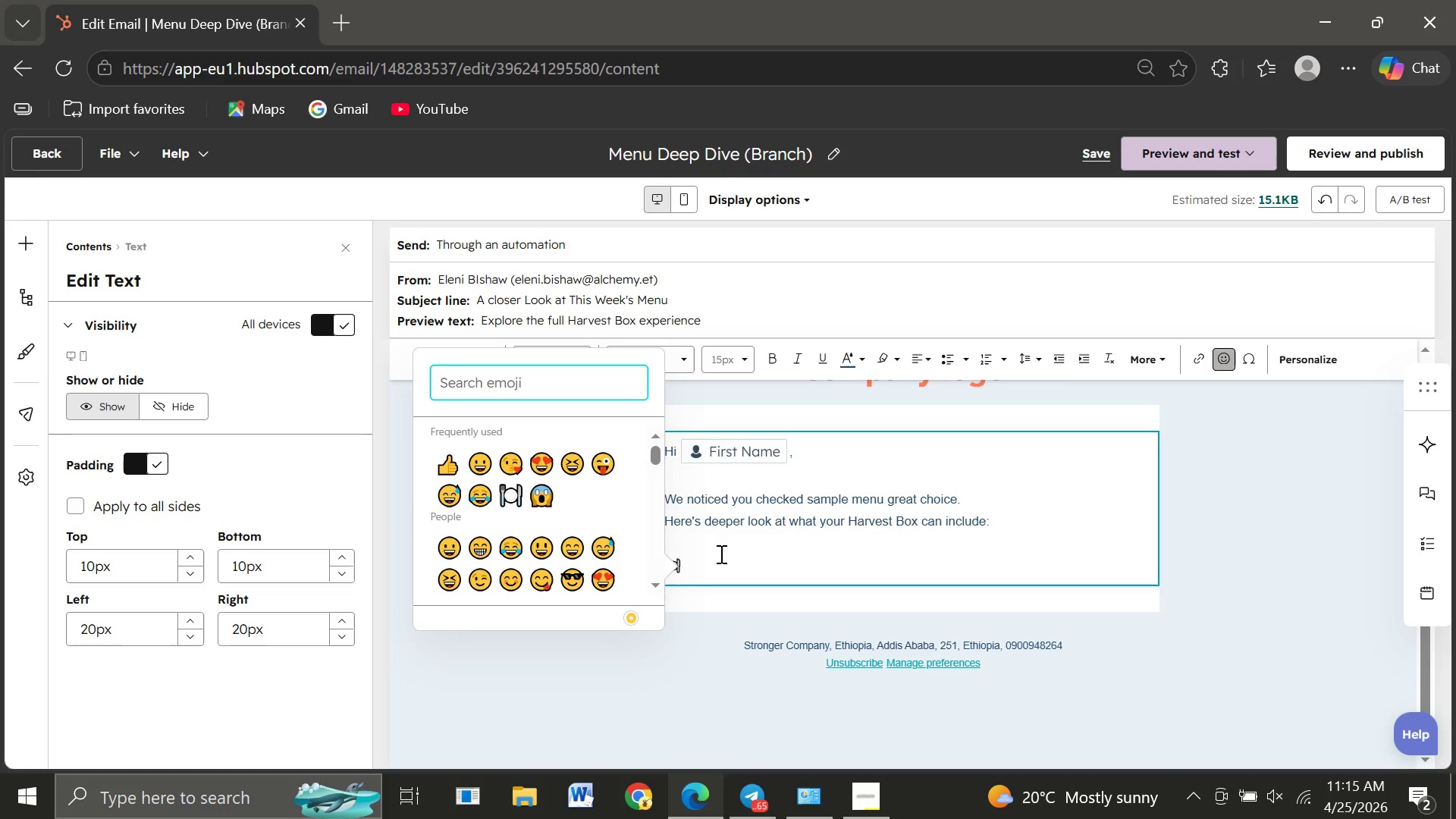 
left_click([730, 557])
 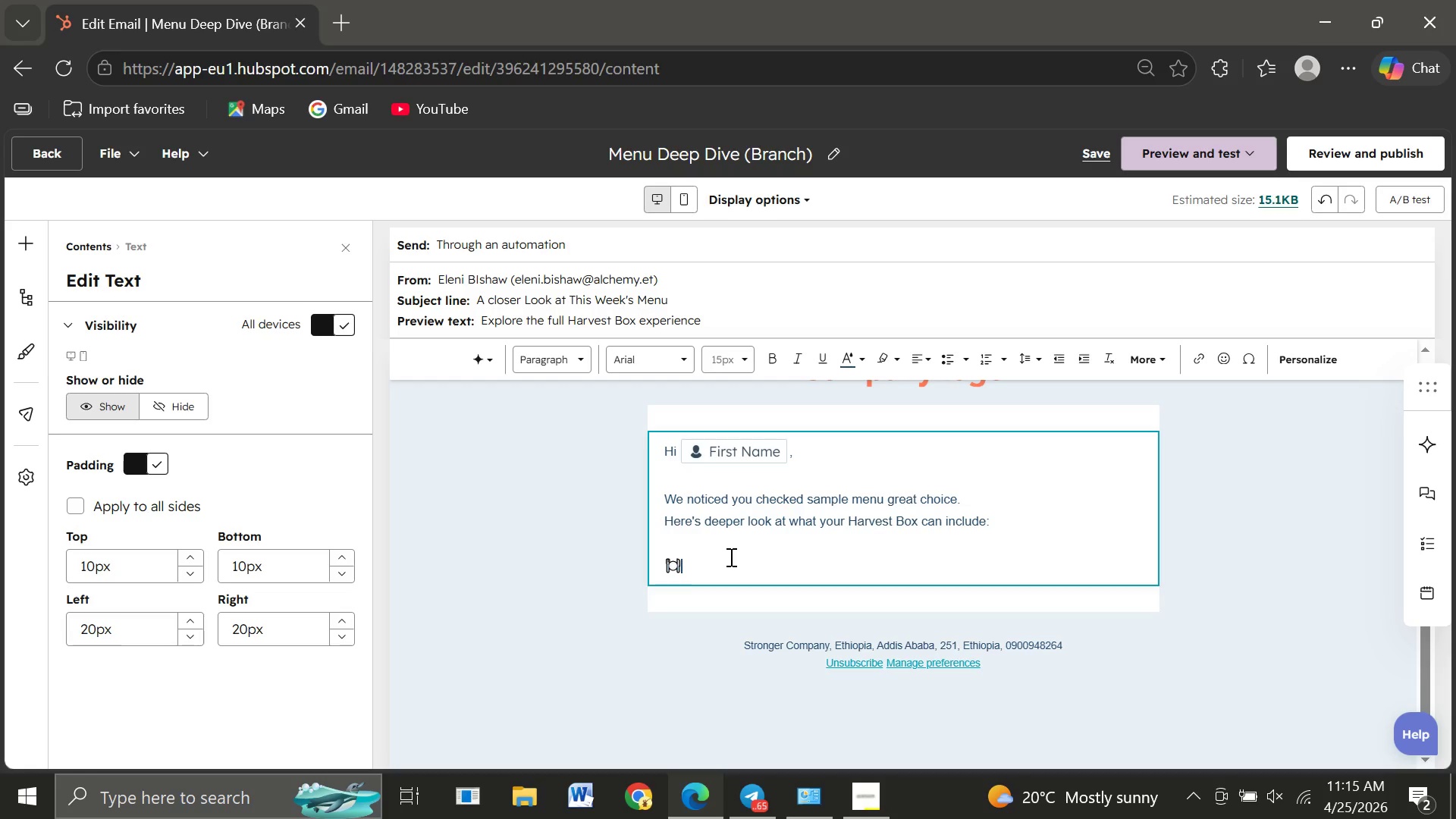 
type( Seasonal chef-designed pairings)
 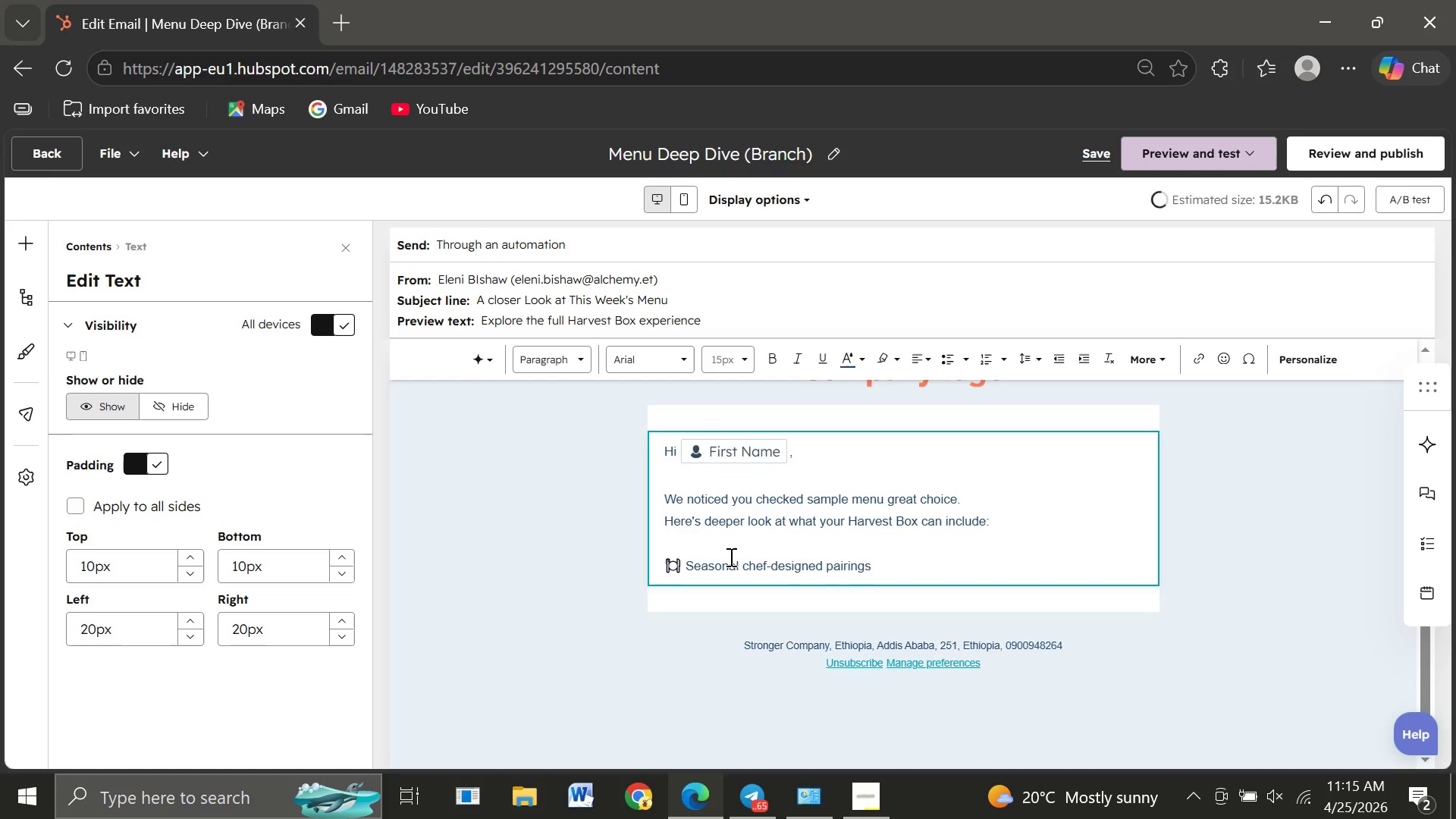 
key(Enter)
 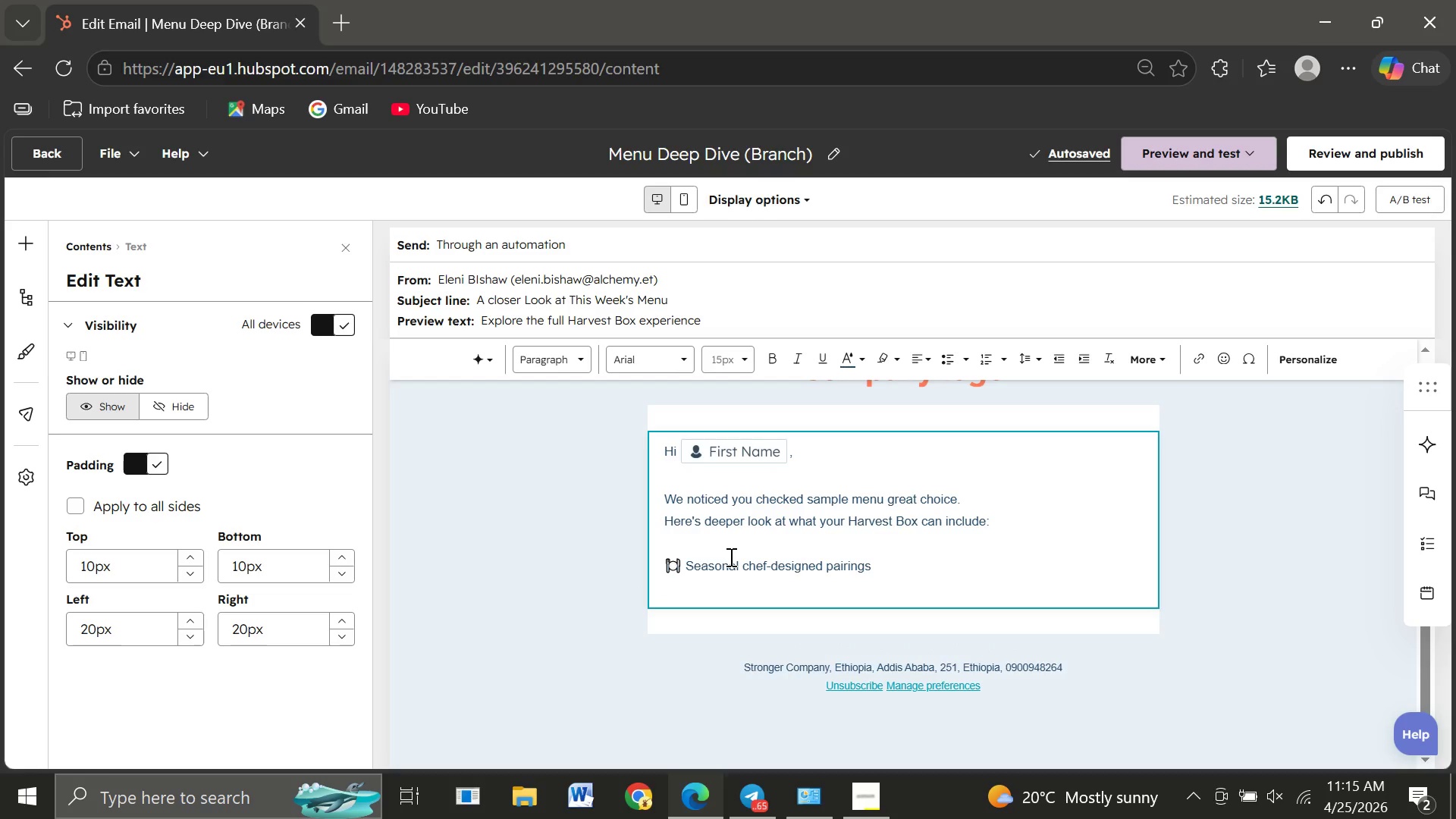 
wait(9.84)
 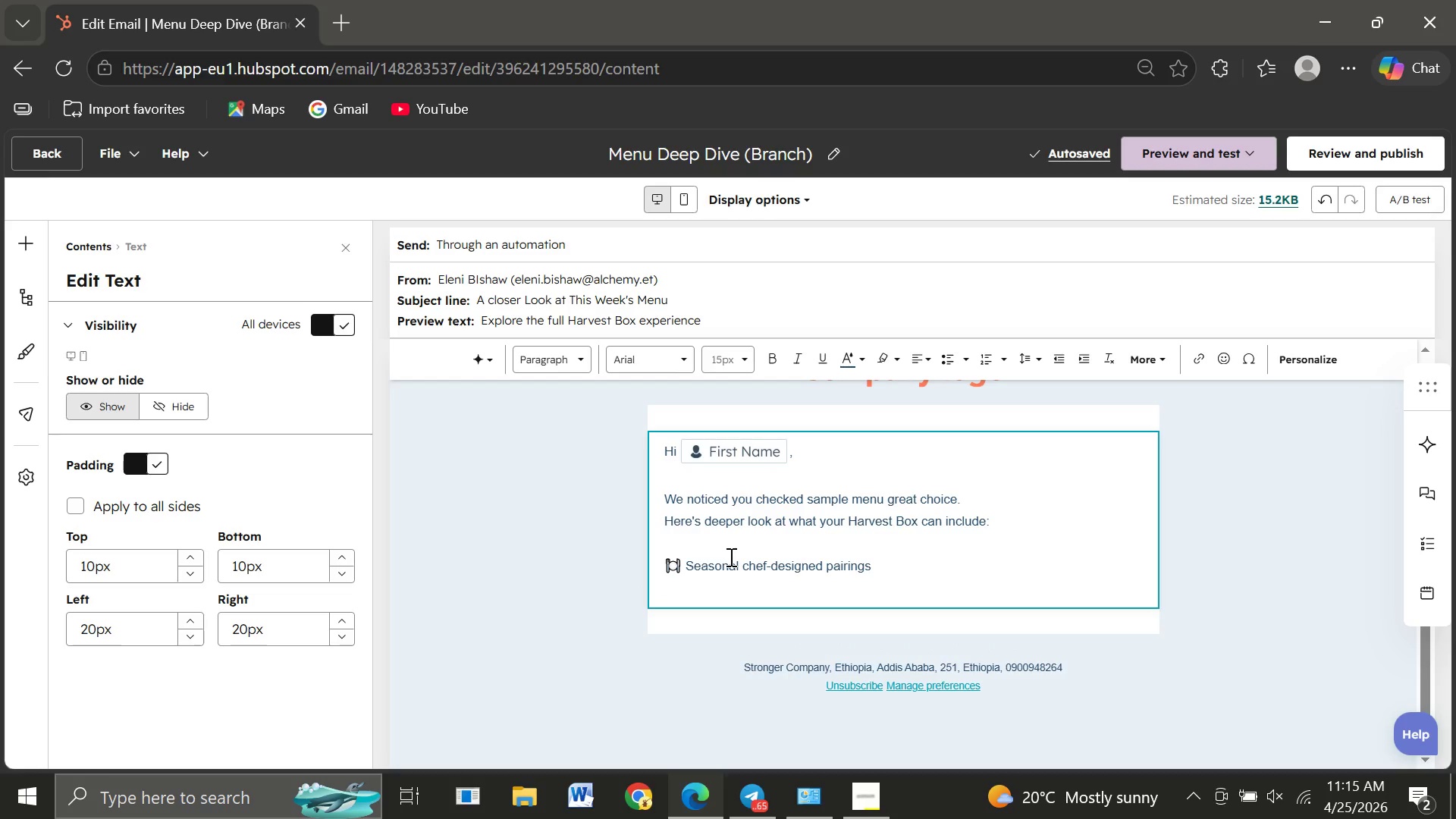 
left_click([1224, 363])
 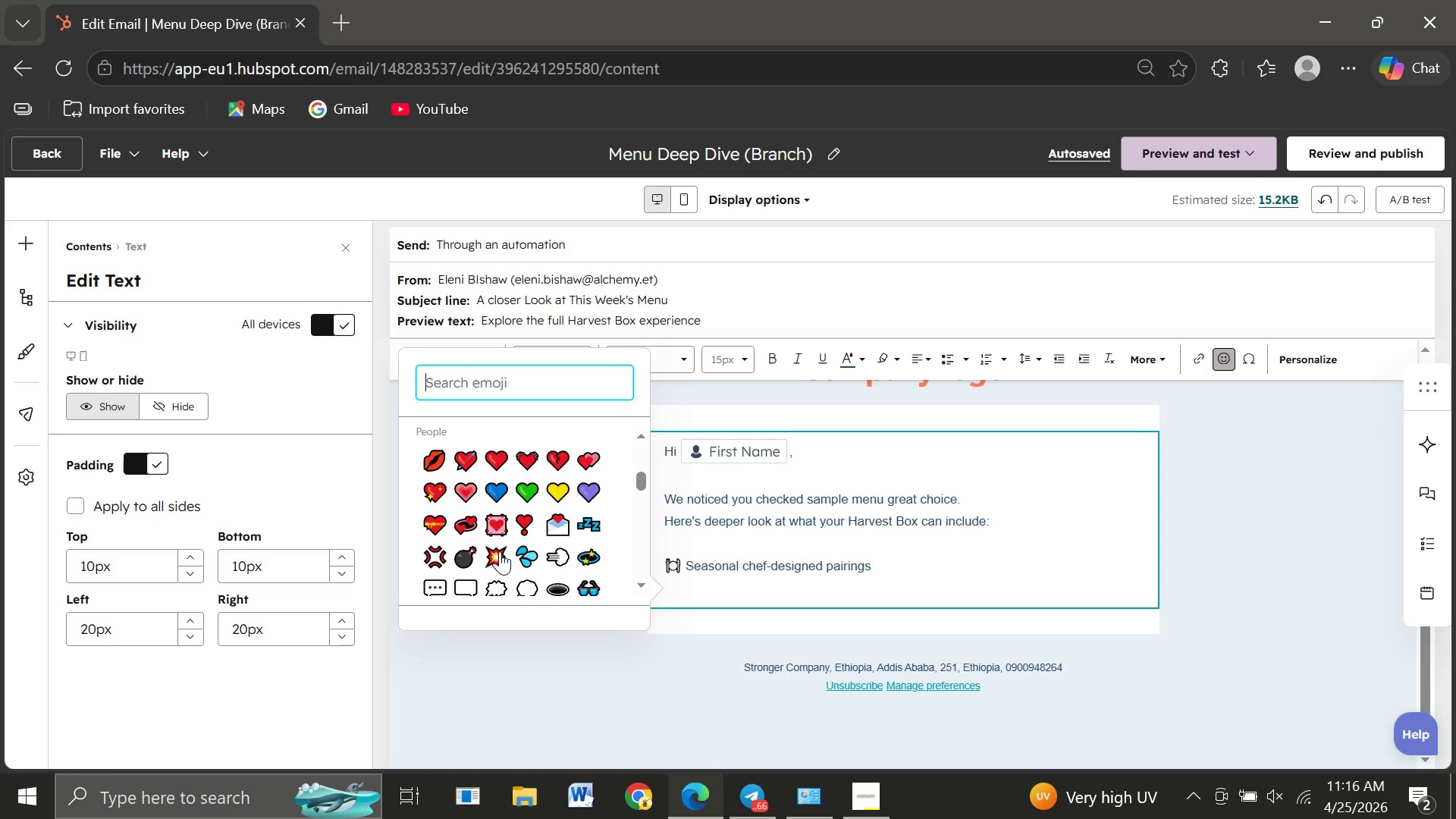 
wait(19.0)
 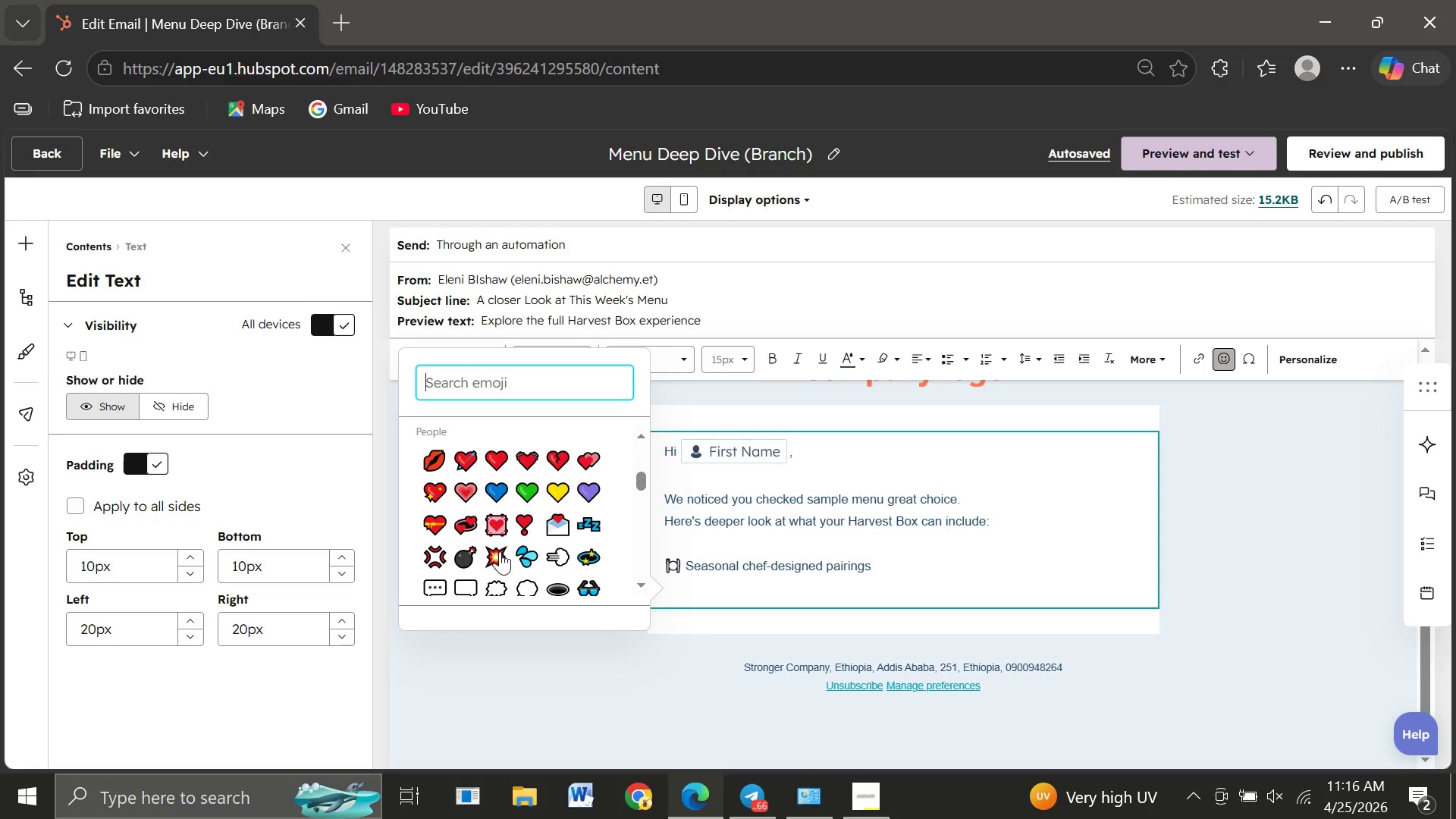 
type(foos)
key(Backspace)
type(d)
 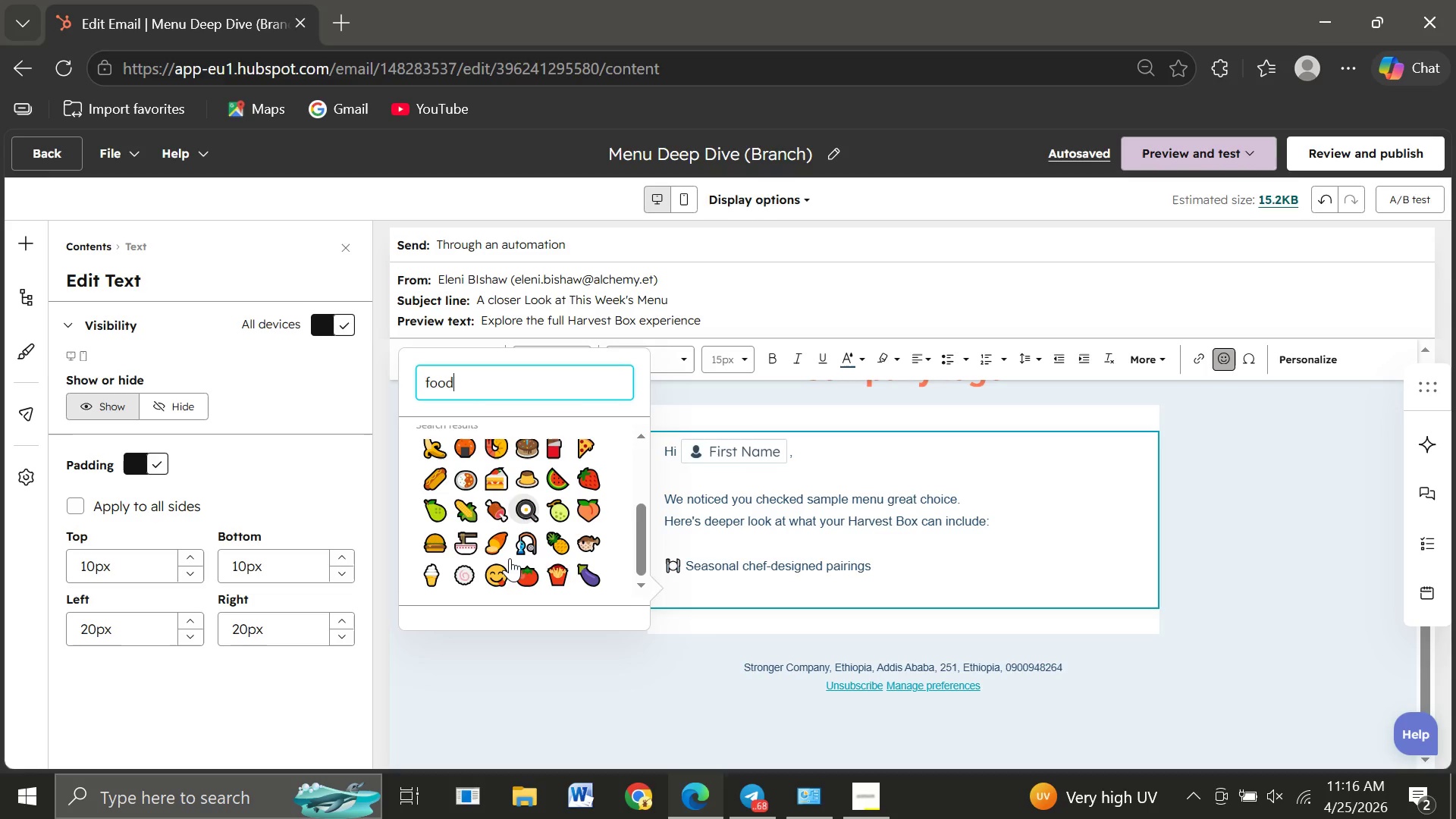 
wait(12.78)
 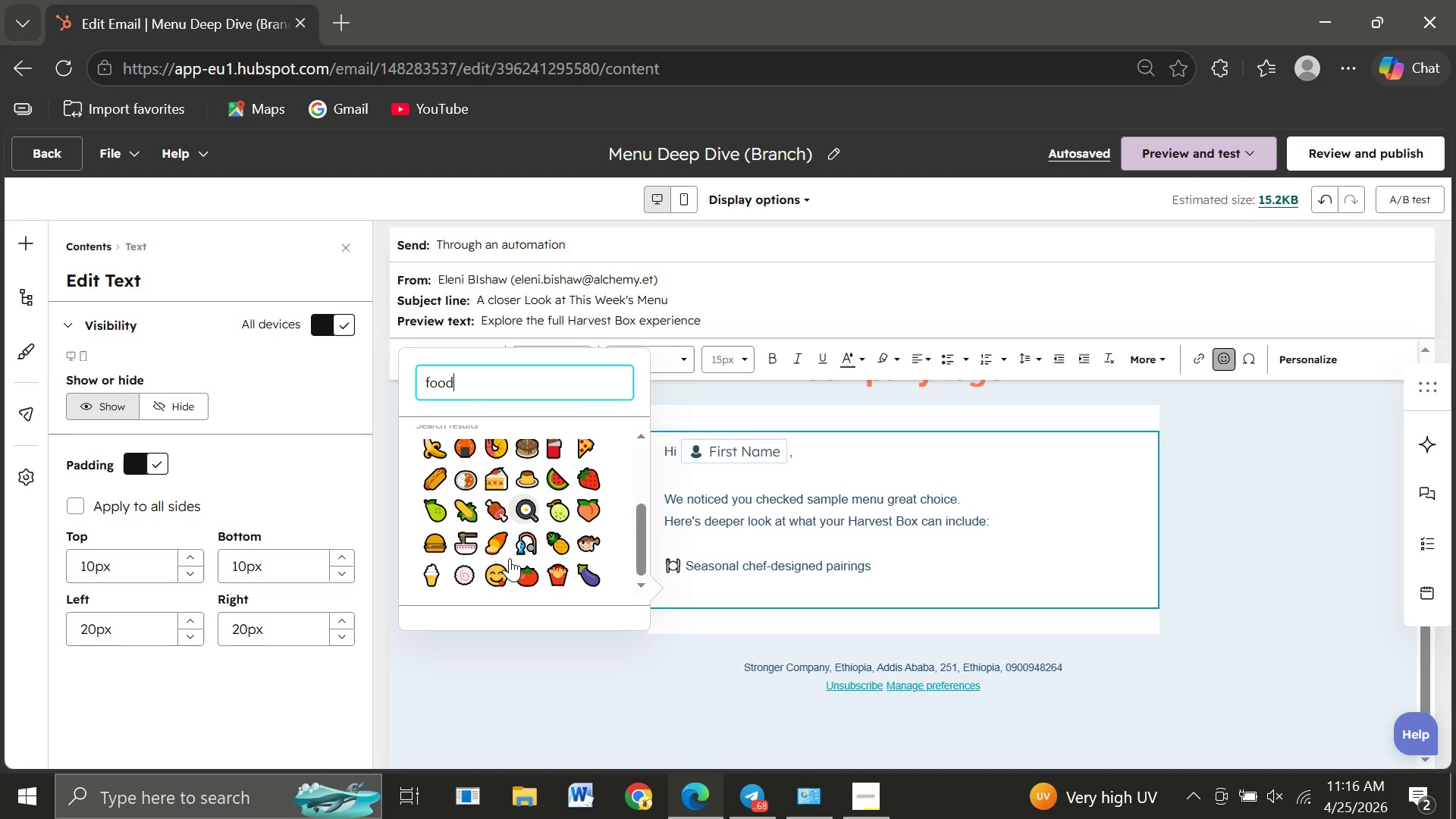 
left_click([466, 508])
 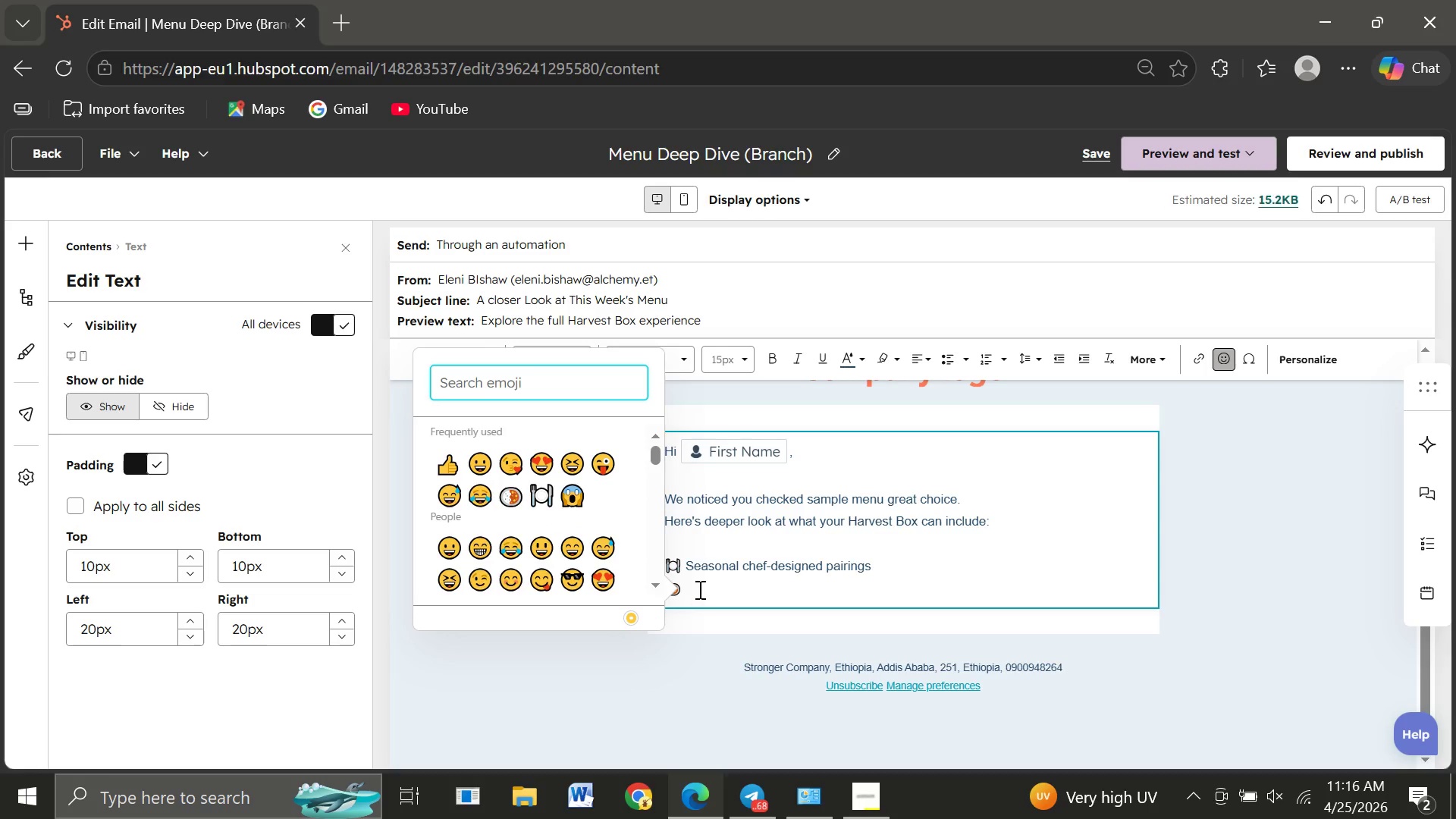 
left_click([698, 586])
 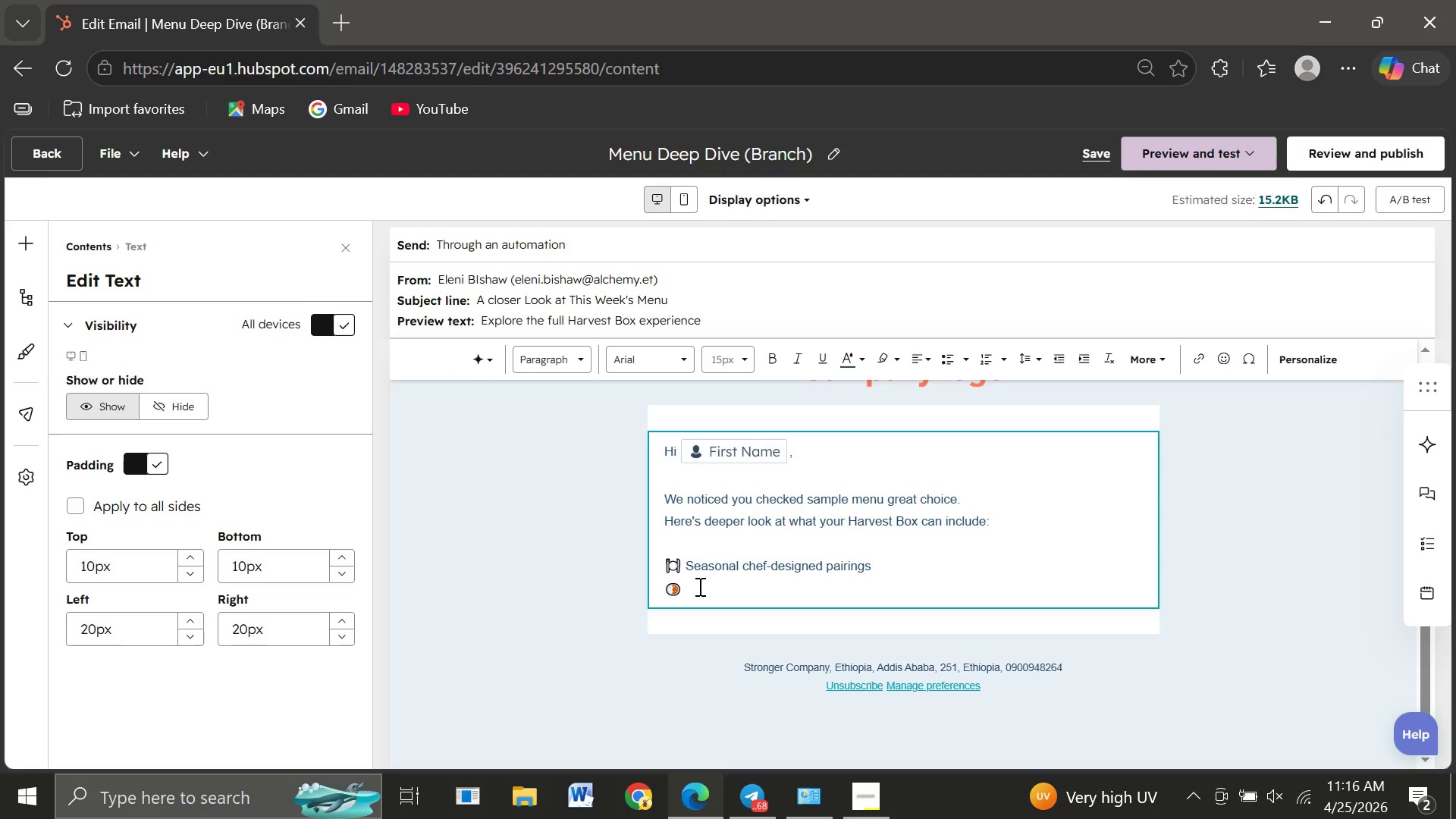 
type( Ready to enjoy meals and ingredients)
 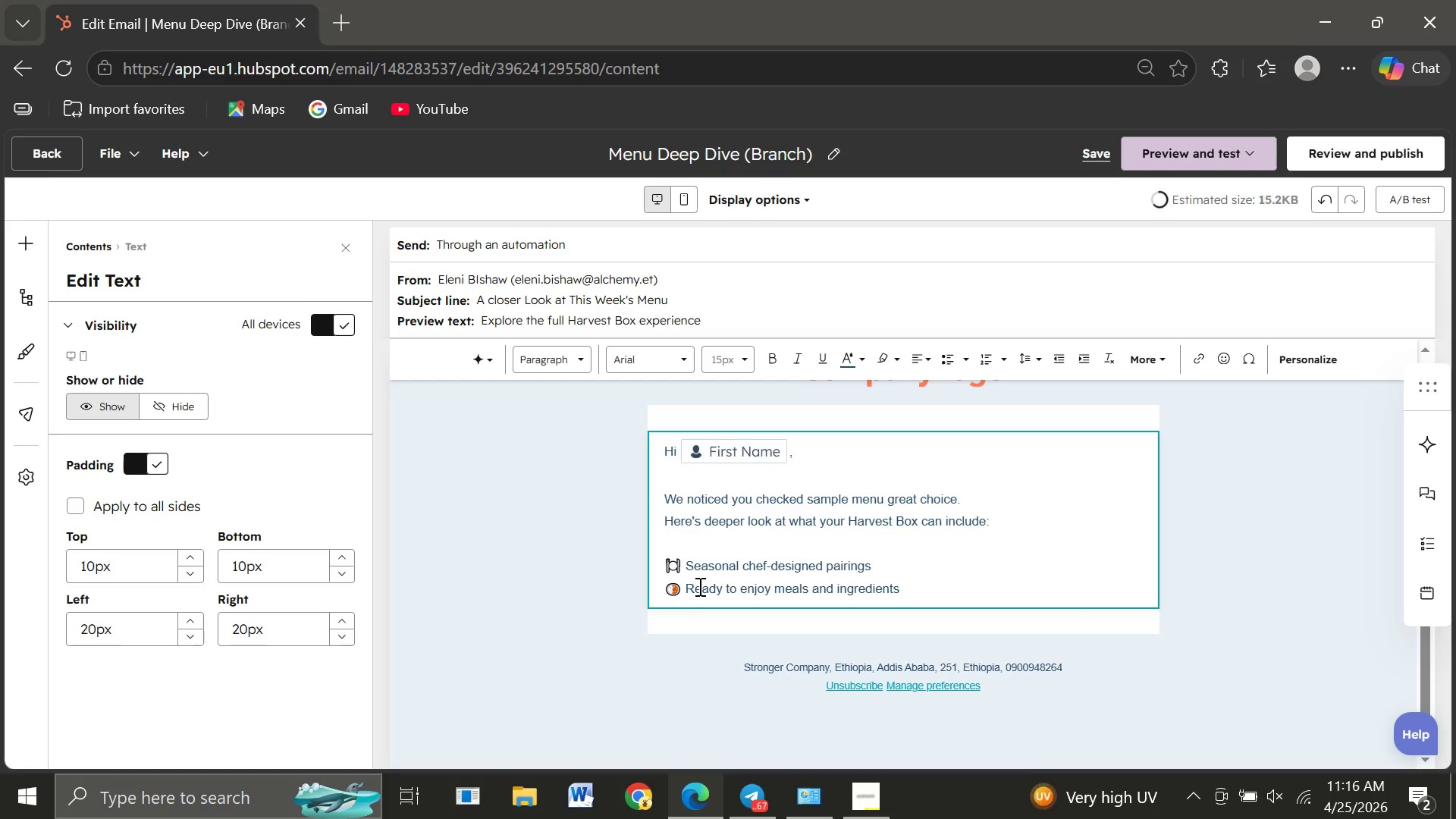 
key(Enter)
 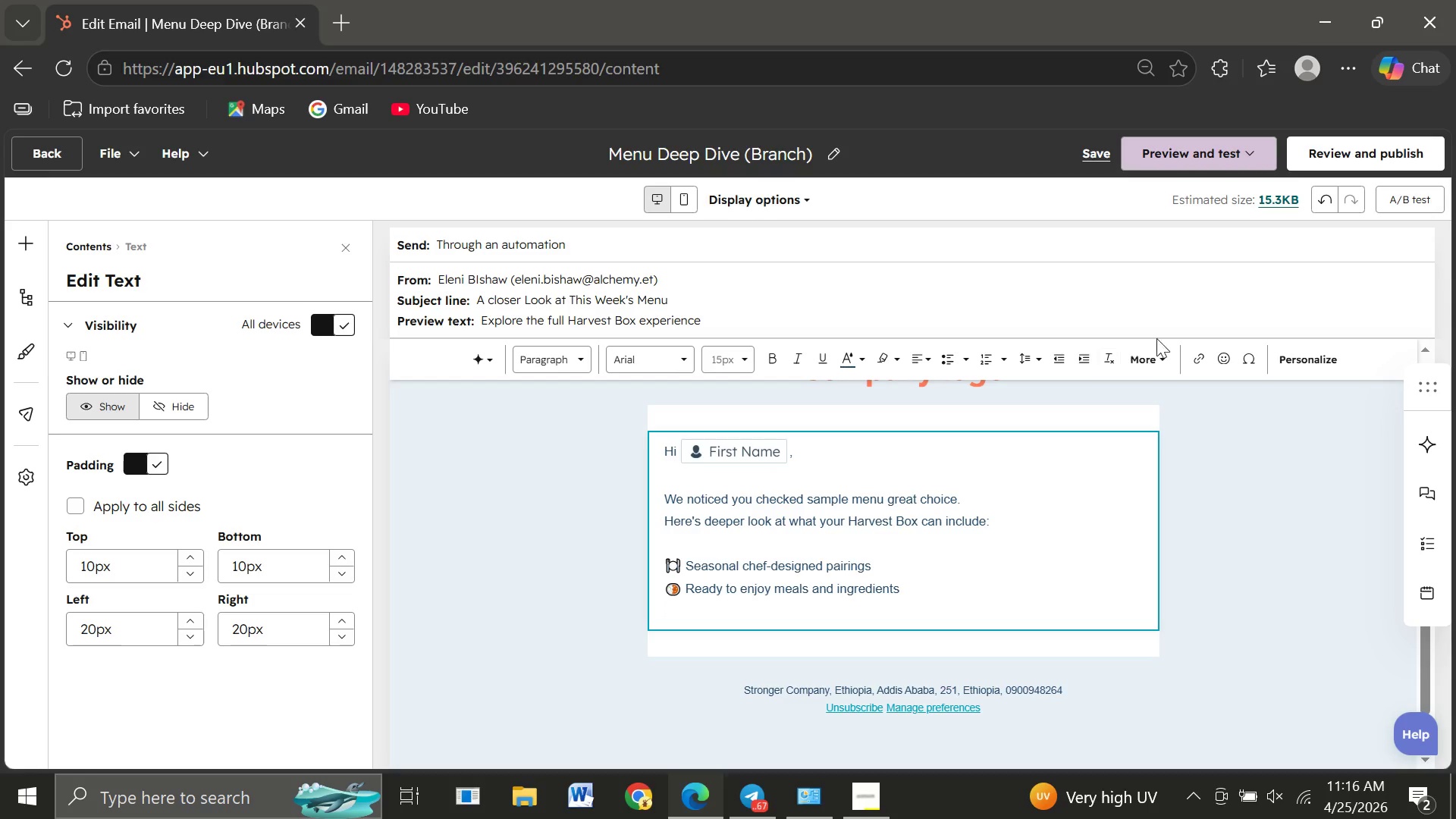 
left_click([1219, 356])
 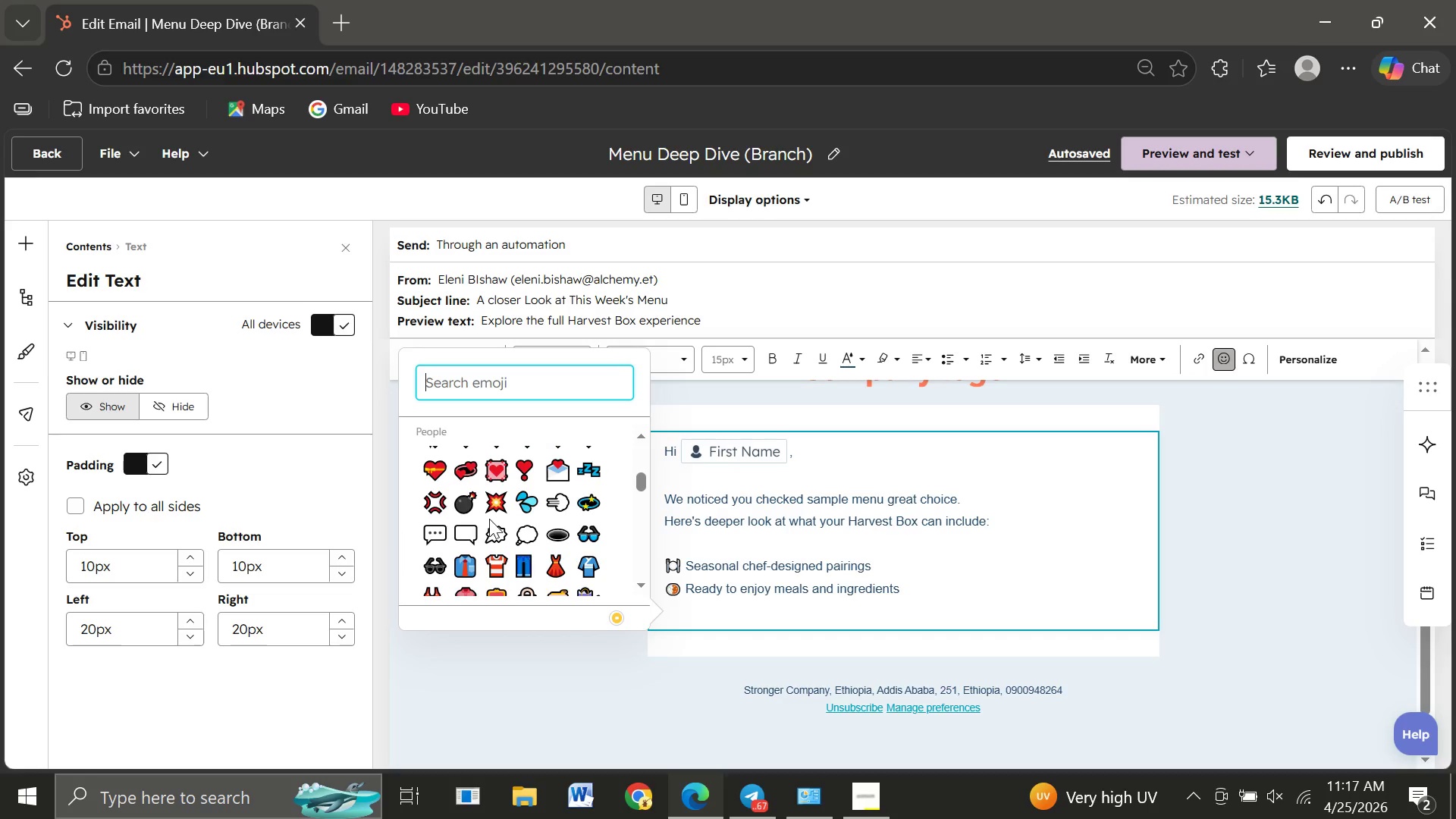 
wait(11.08)
 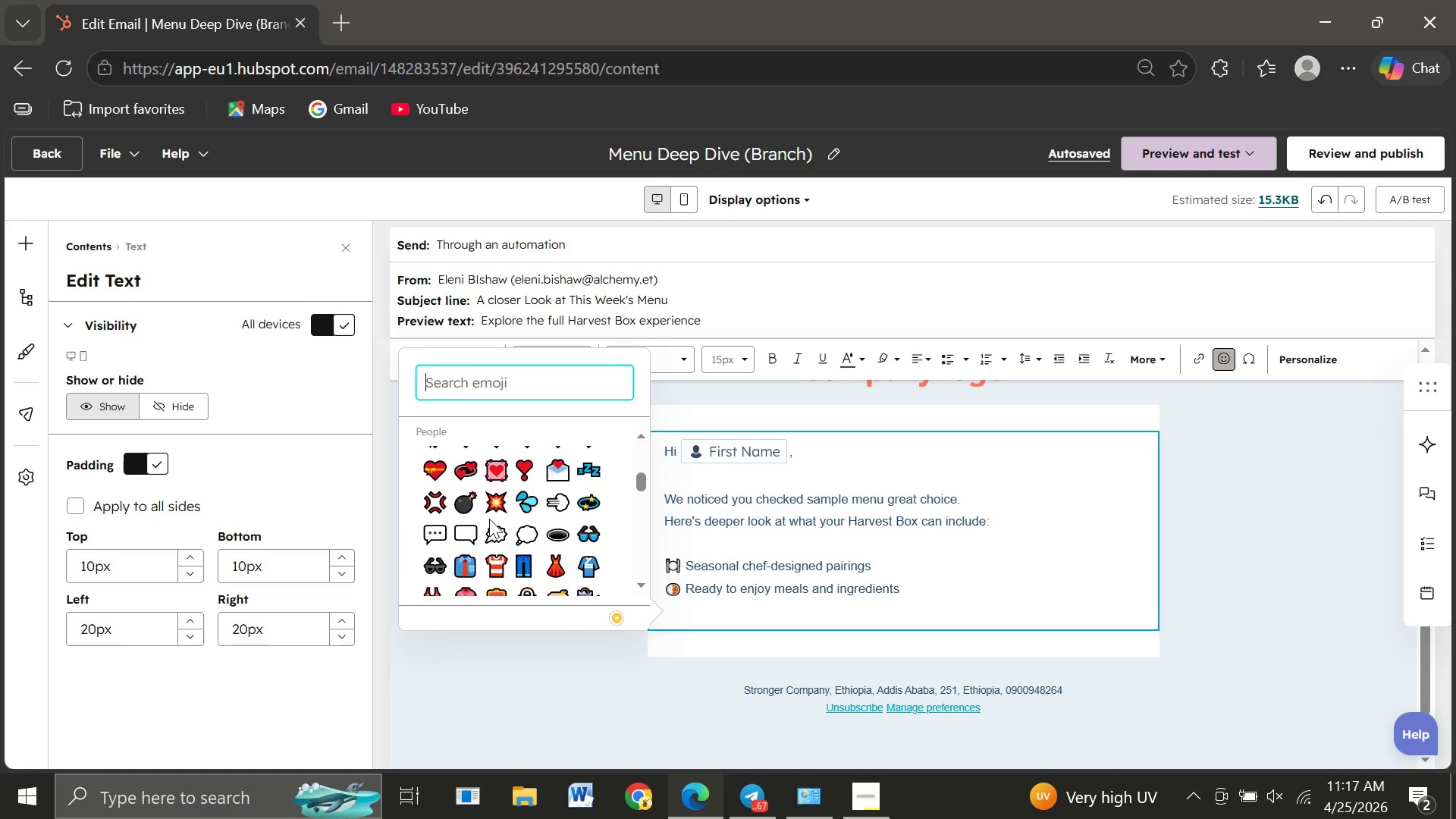 
left_click([532, 535])
 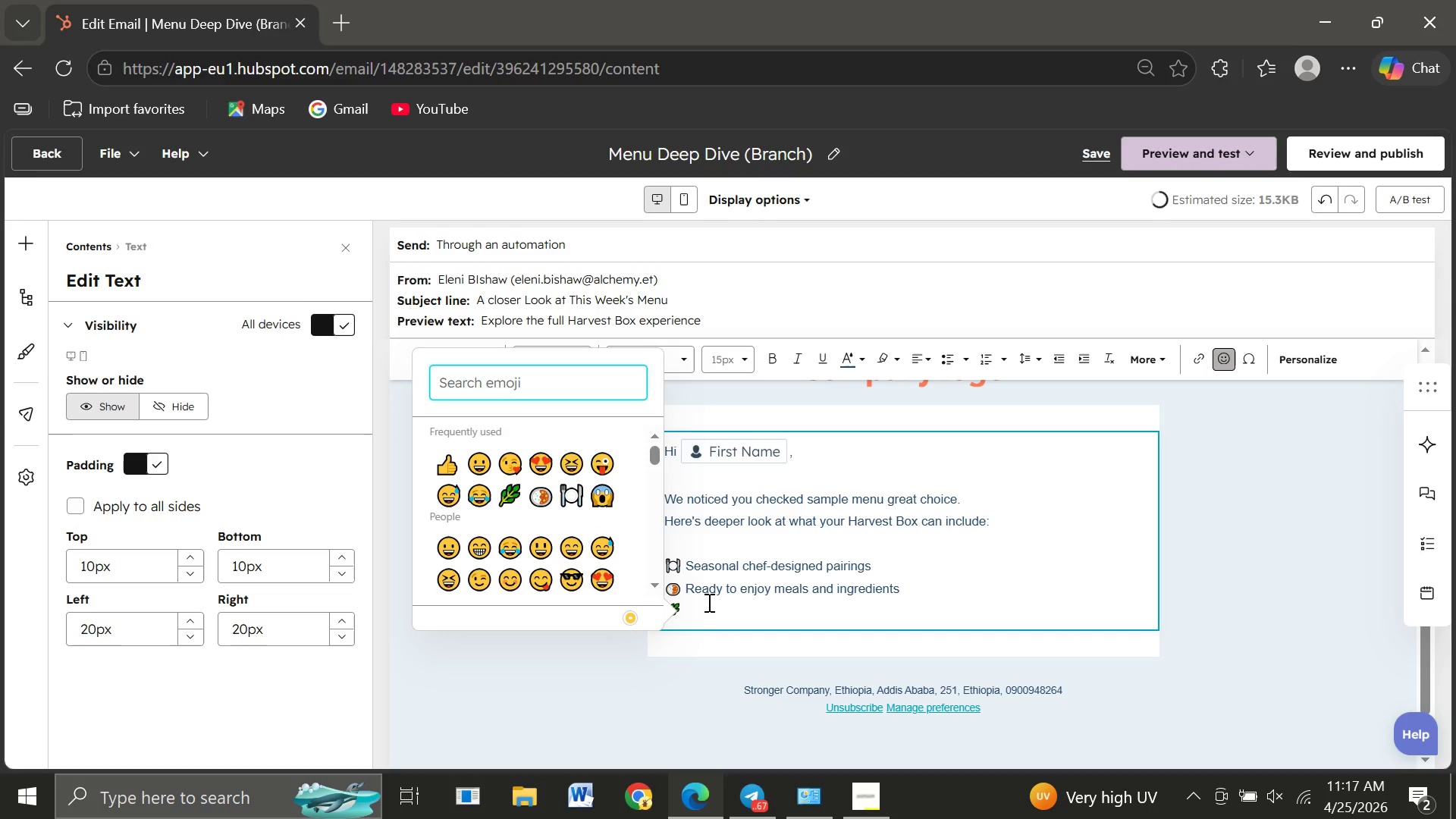 
left_click([713, 601])
 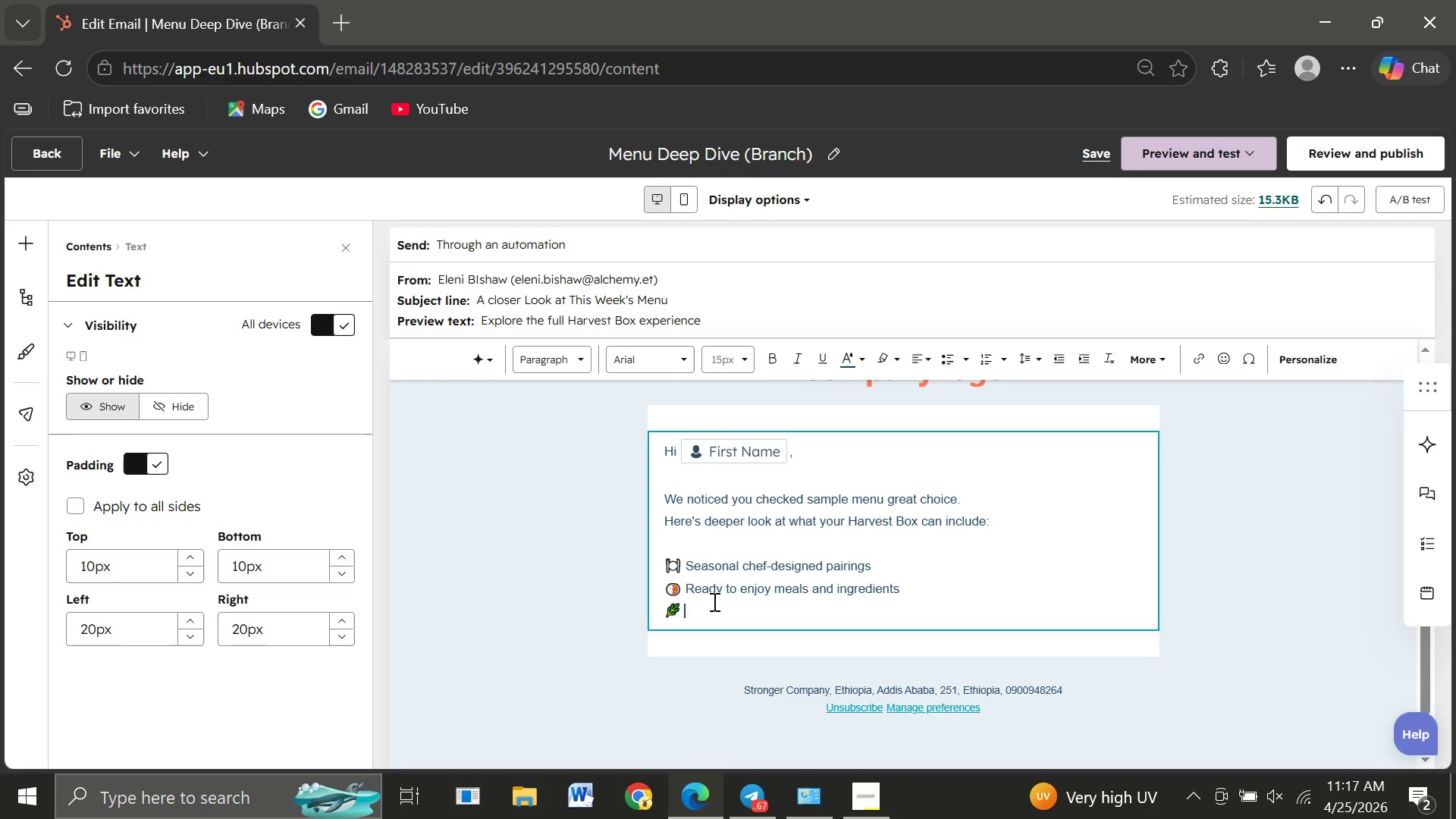 
type( Options tailored to your dietary preference)
 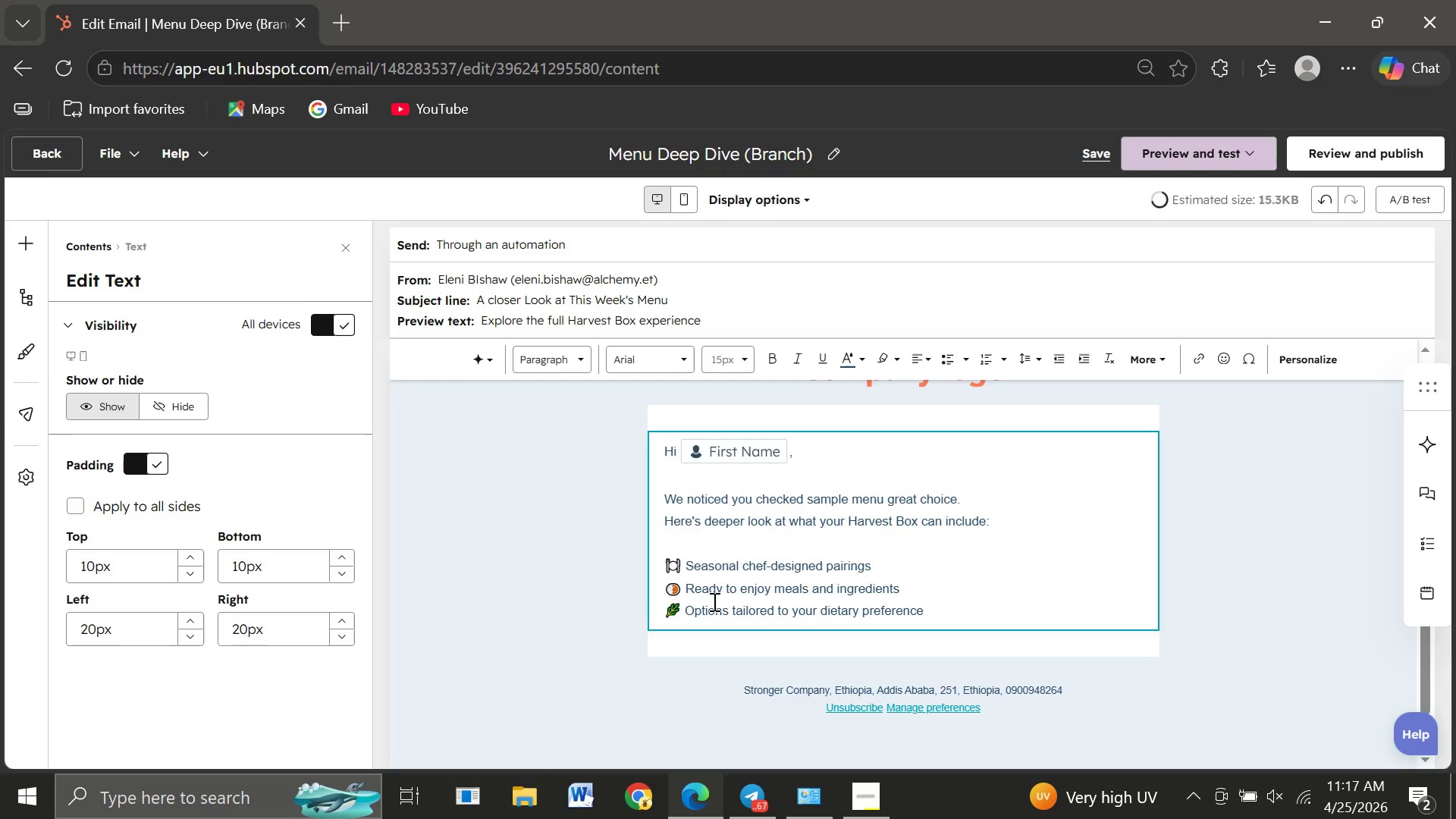 
key(Enter)
 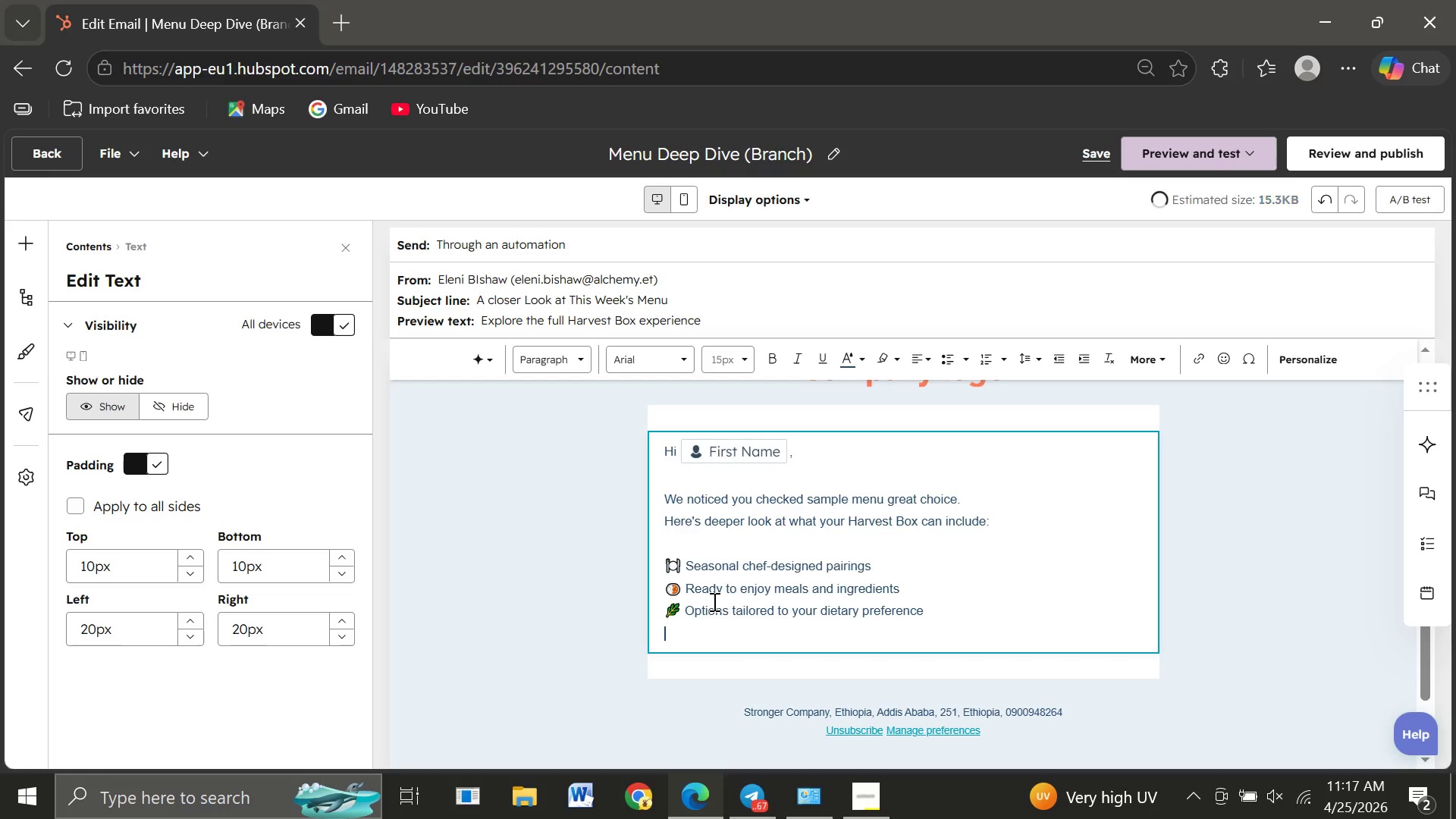 
key(Enter)
 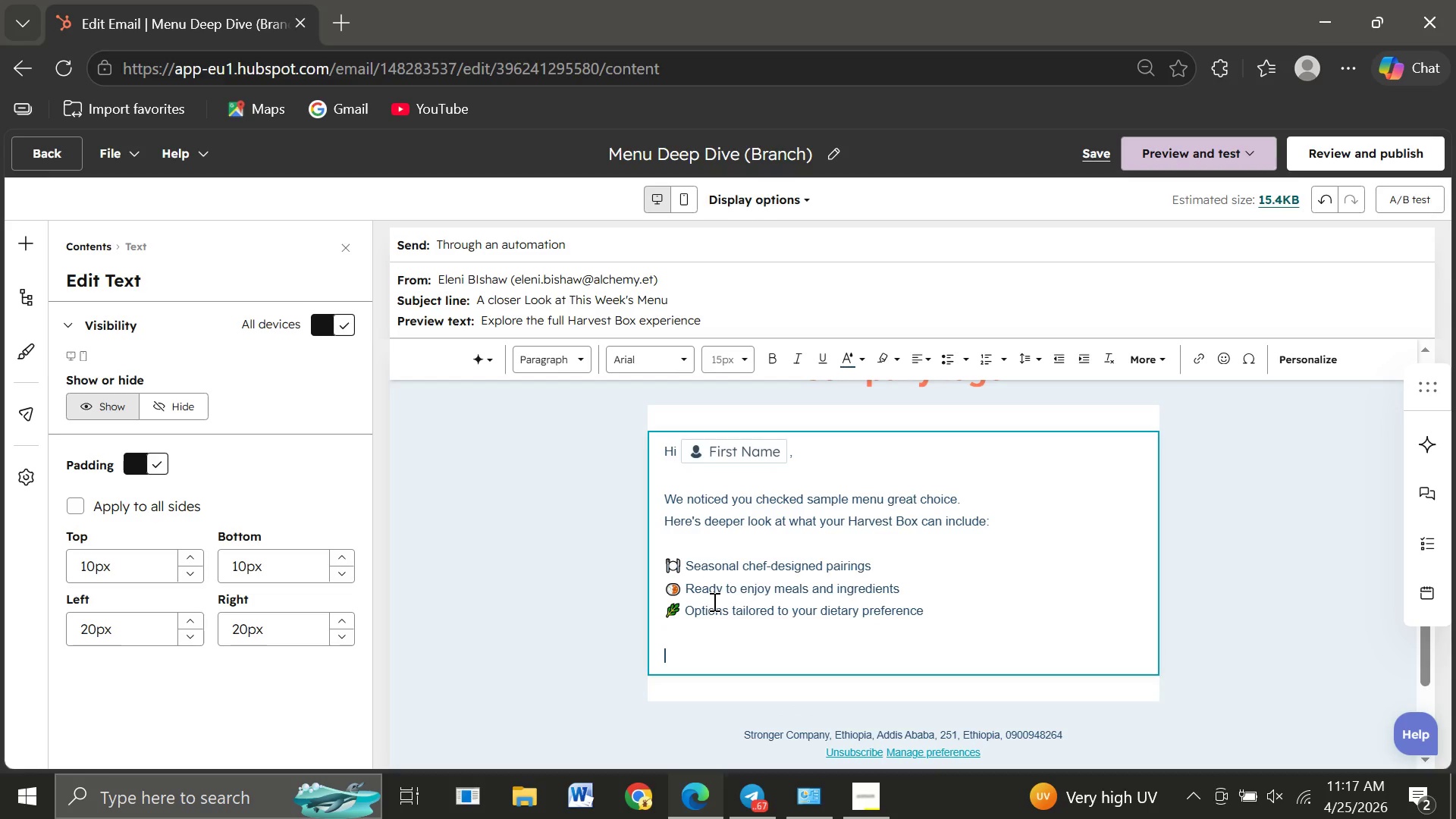 
type(Whether you're omnivore, vegetarian, or vegan )
 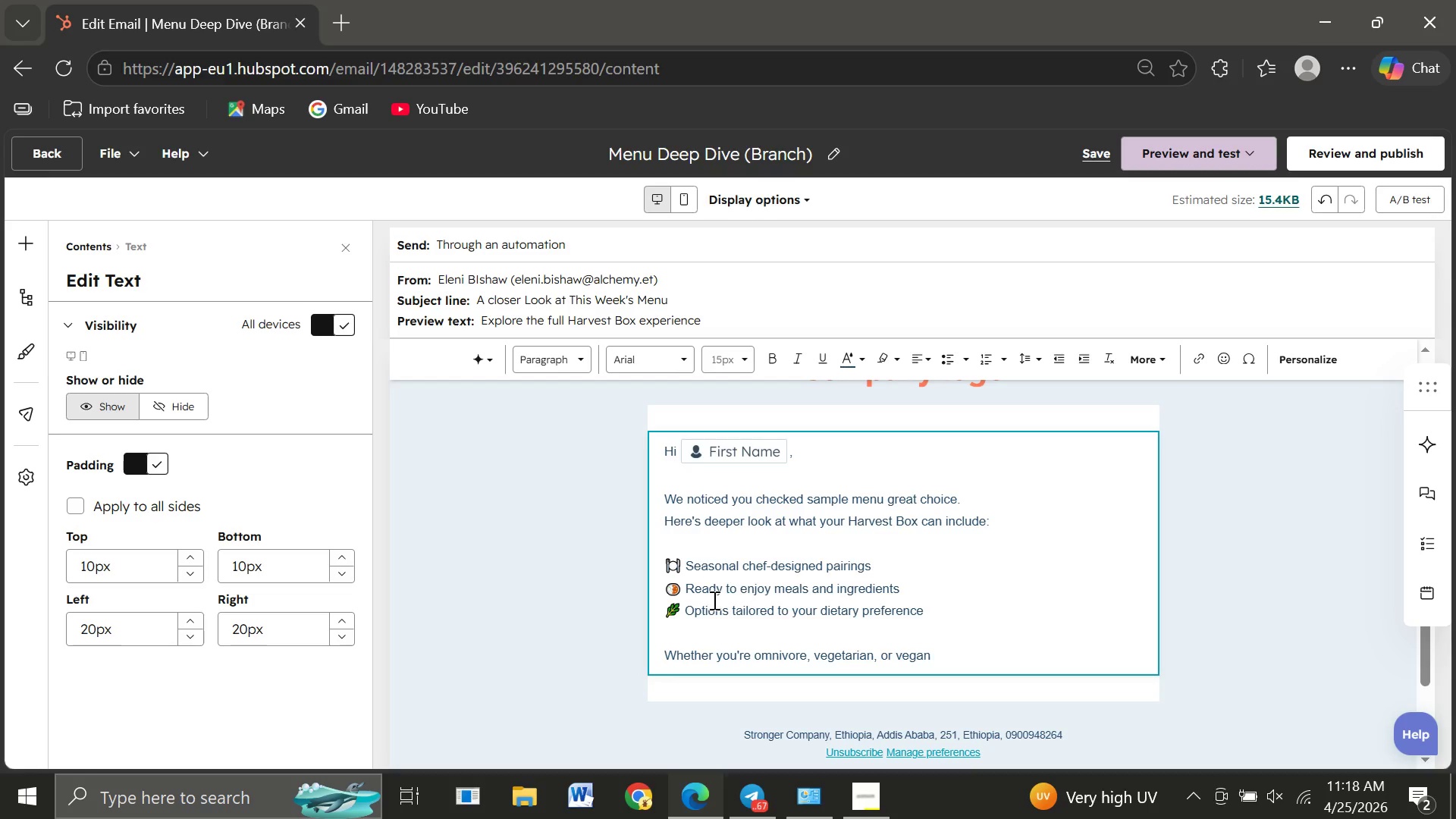 
type(every box is built to sati)
 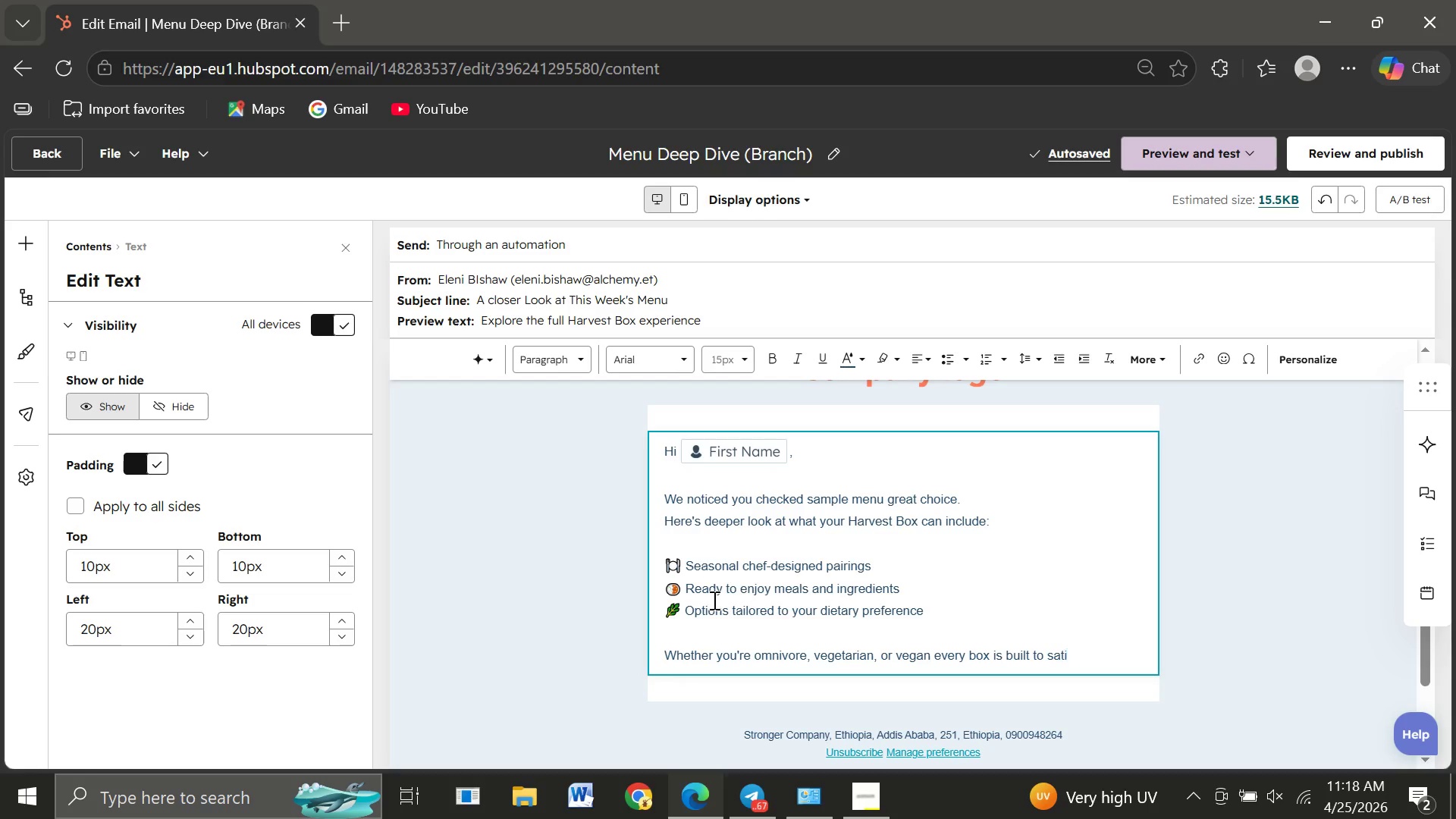 
type(sfy without compromise.)
 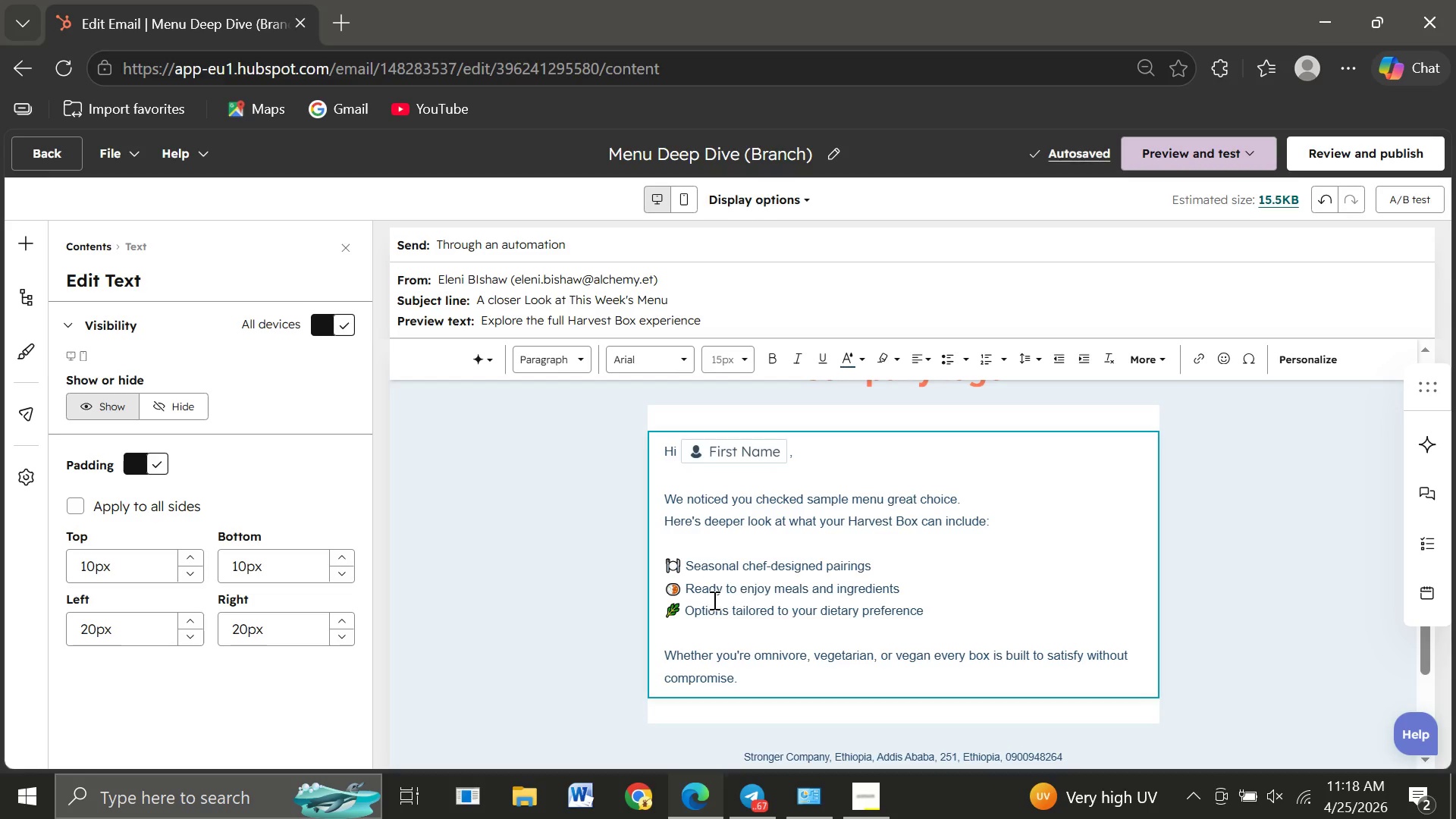 
wait(5.17)
 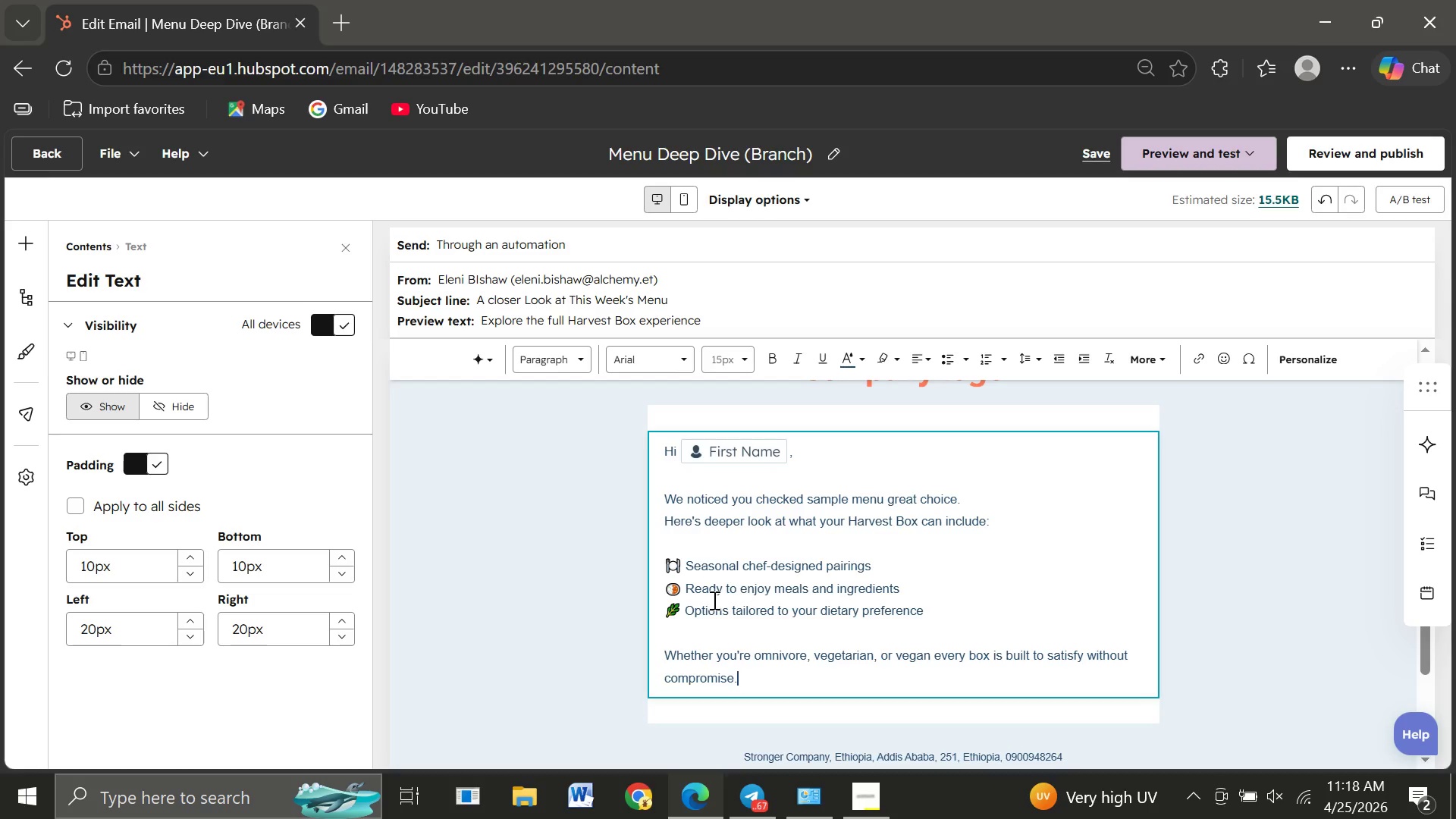 
key(Enter)
 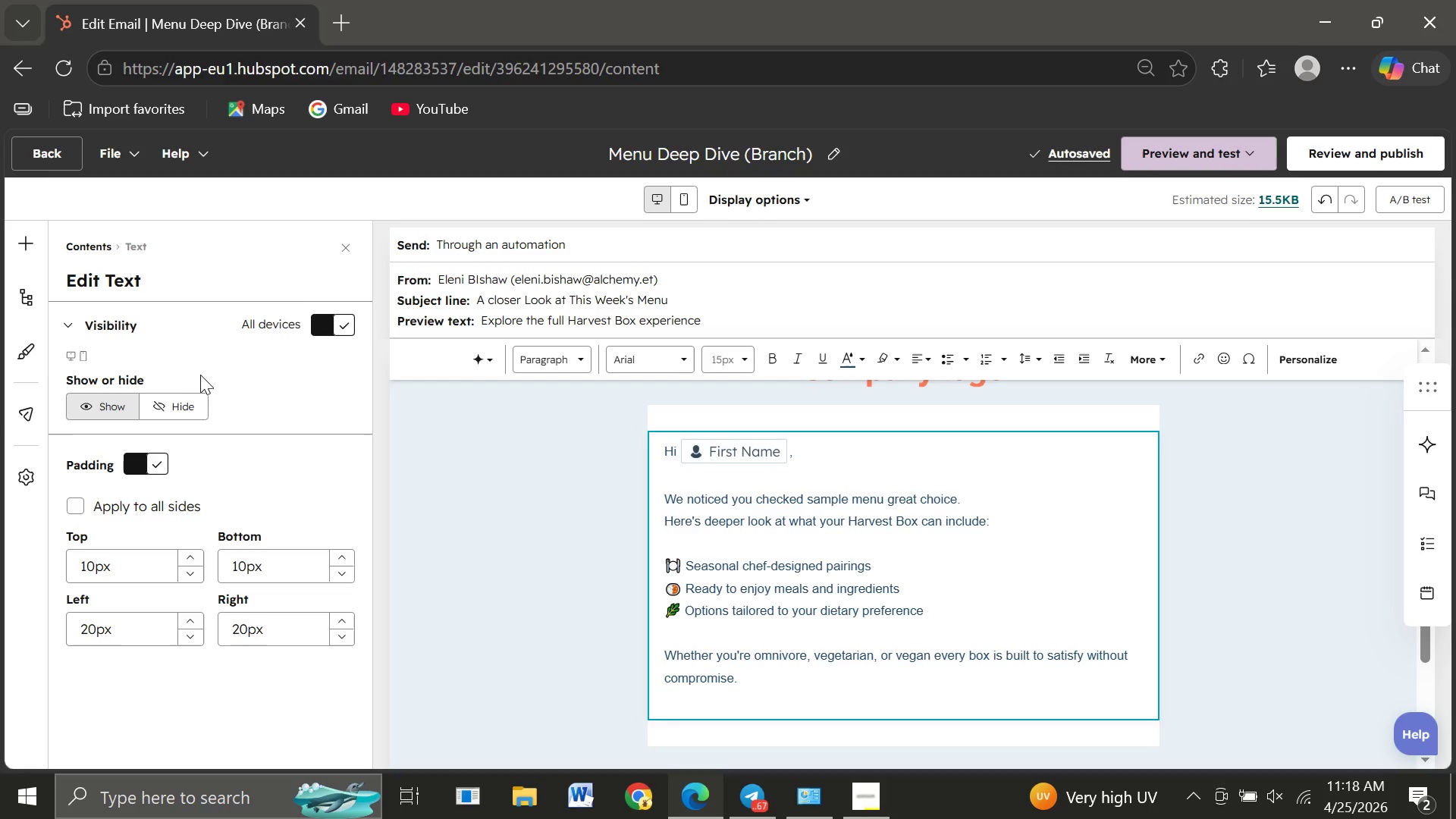 
wait(6.73)
 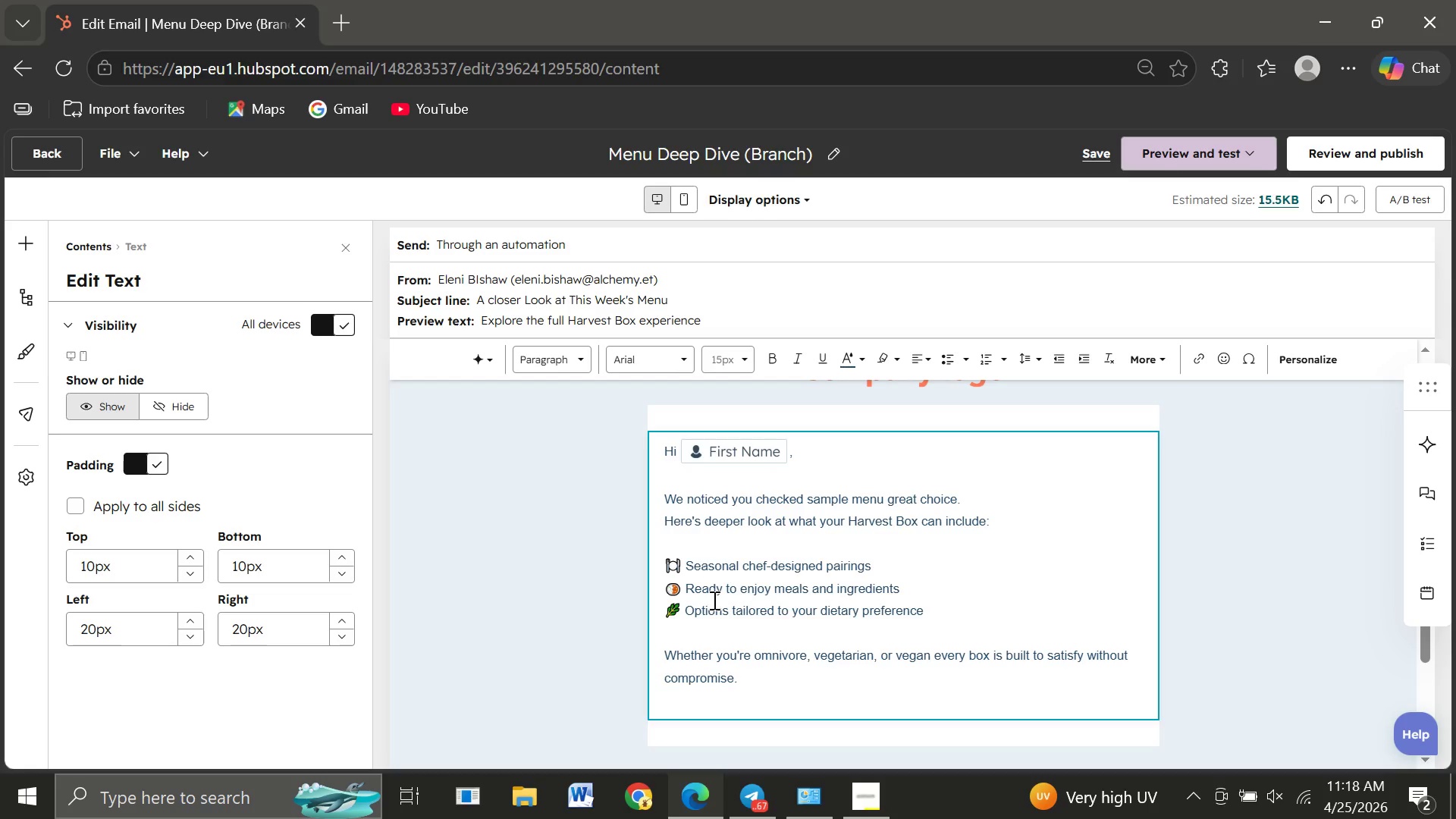 
left_click([27, 246])
 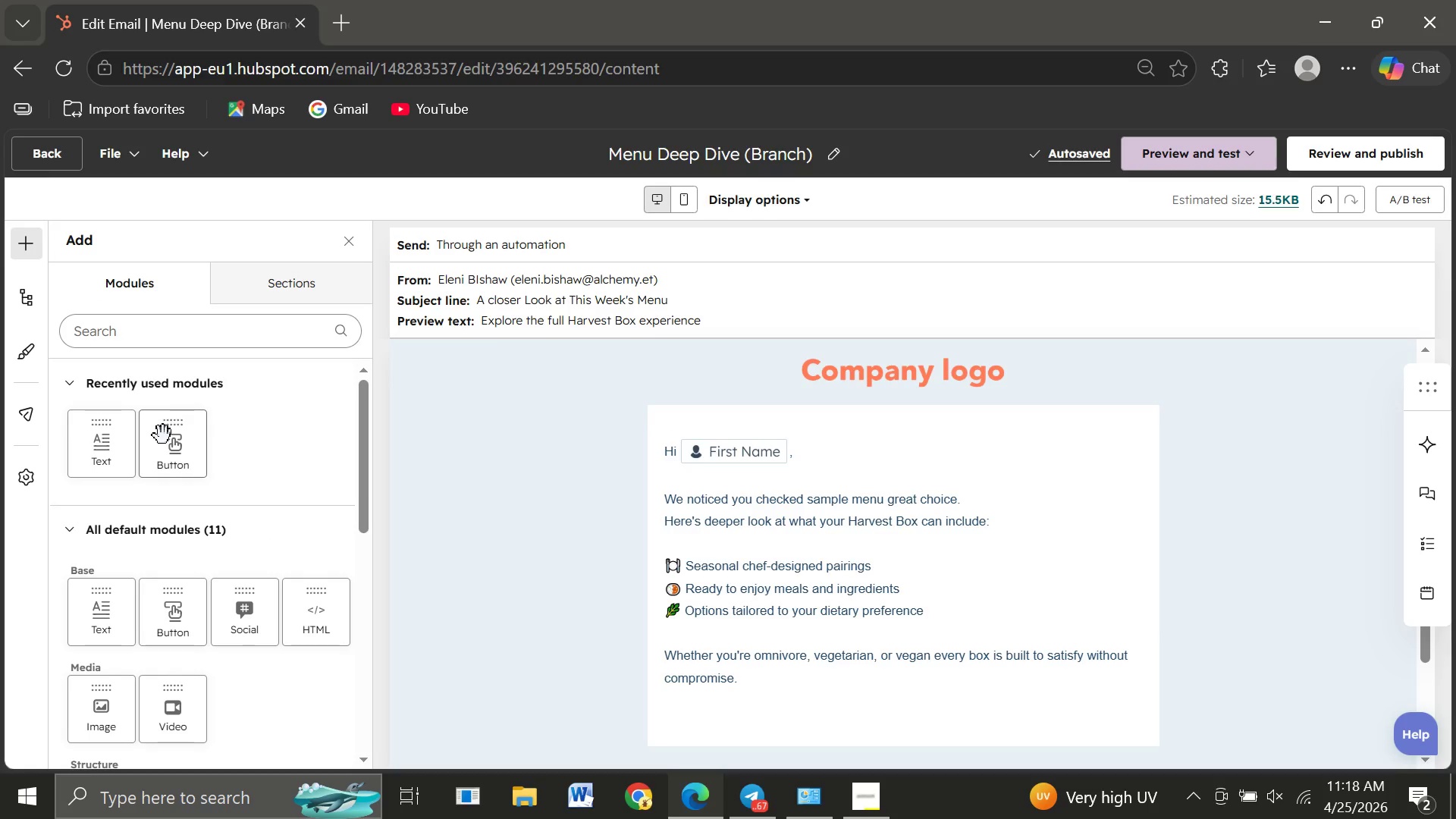 
left_click_drag(start_coordinate=[163, 435], to_coordinate=[770, 653])
 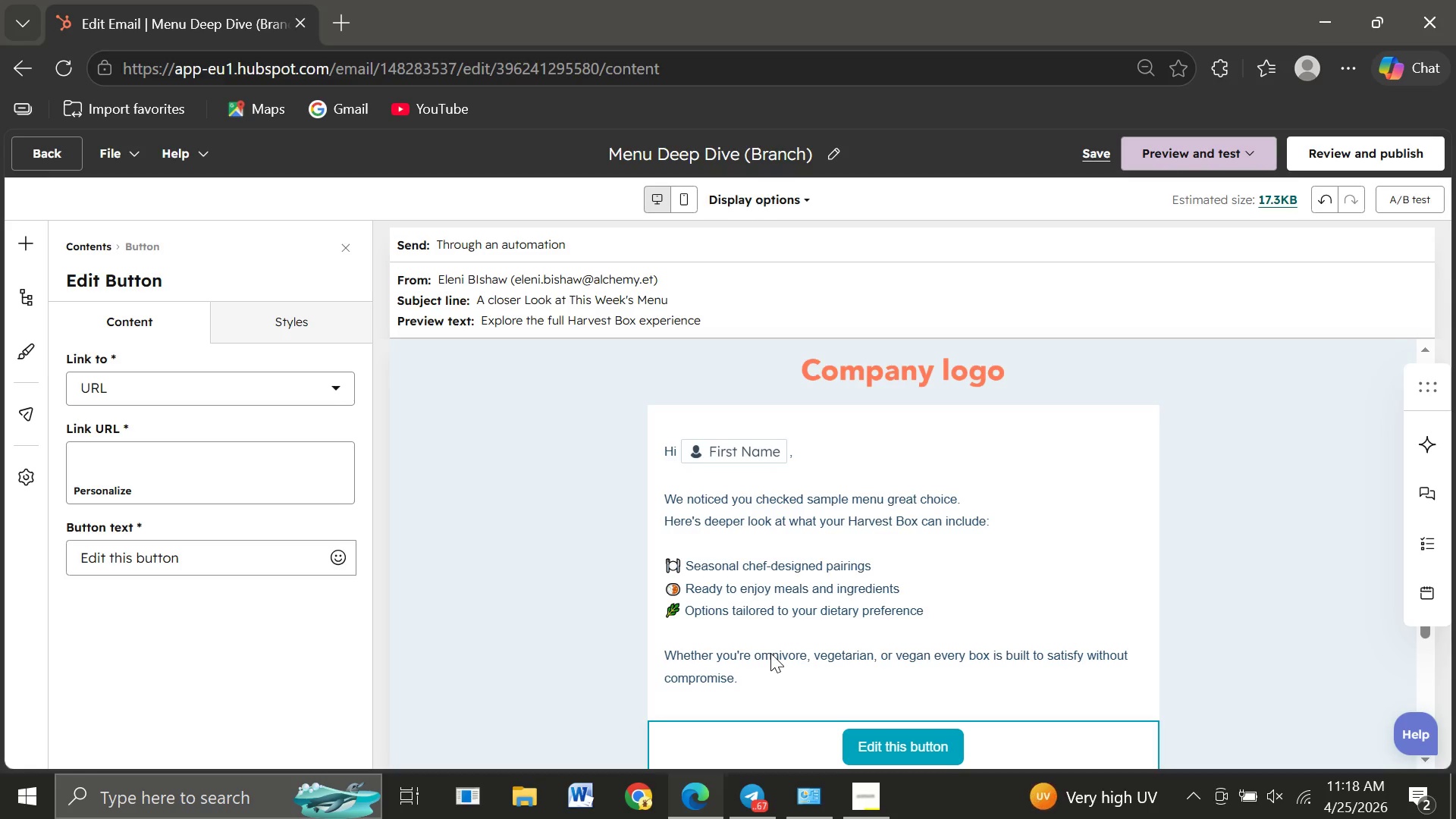 
mouse_move([850, 648])
 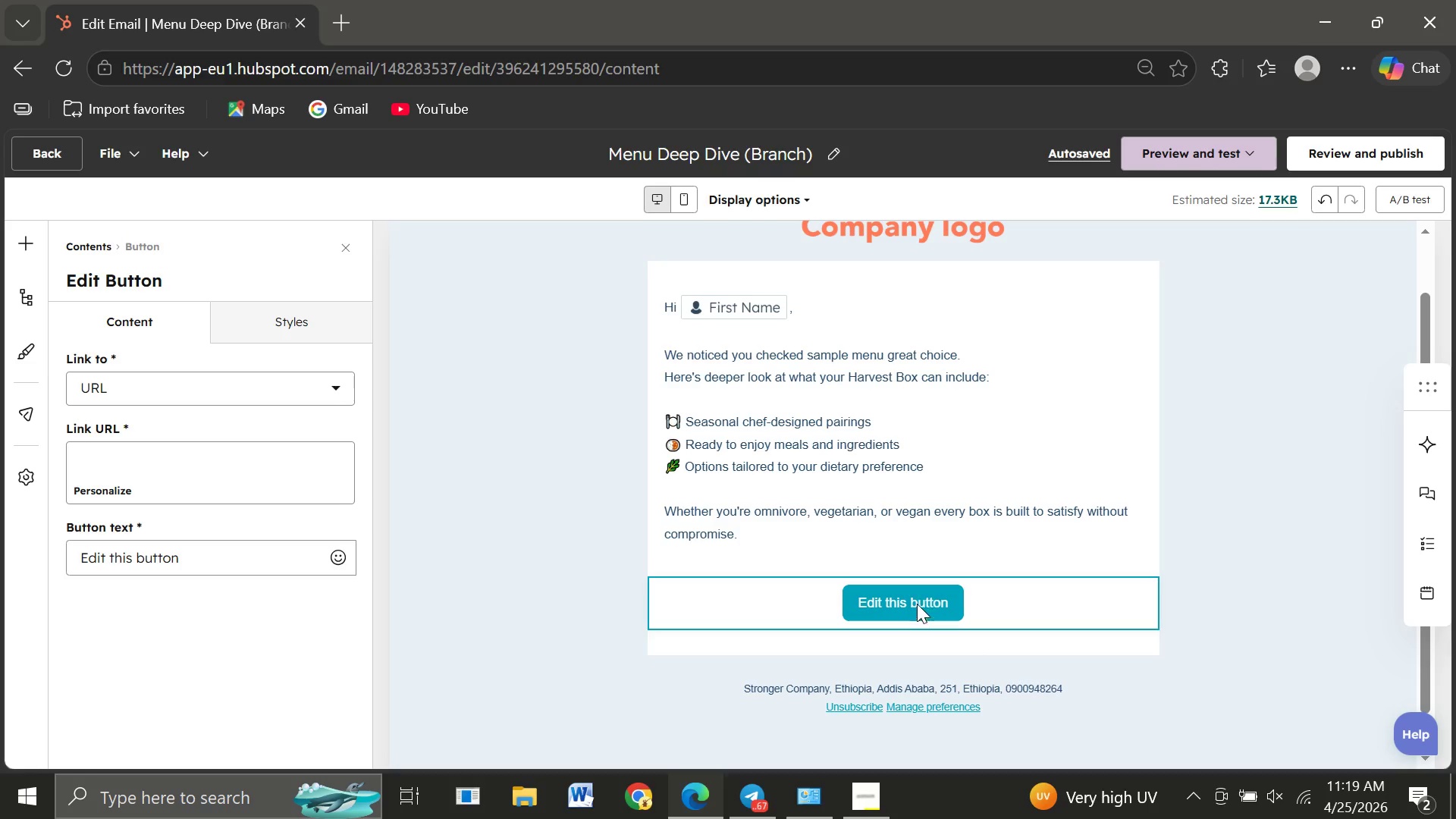 
wait(6.78)
 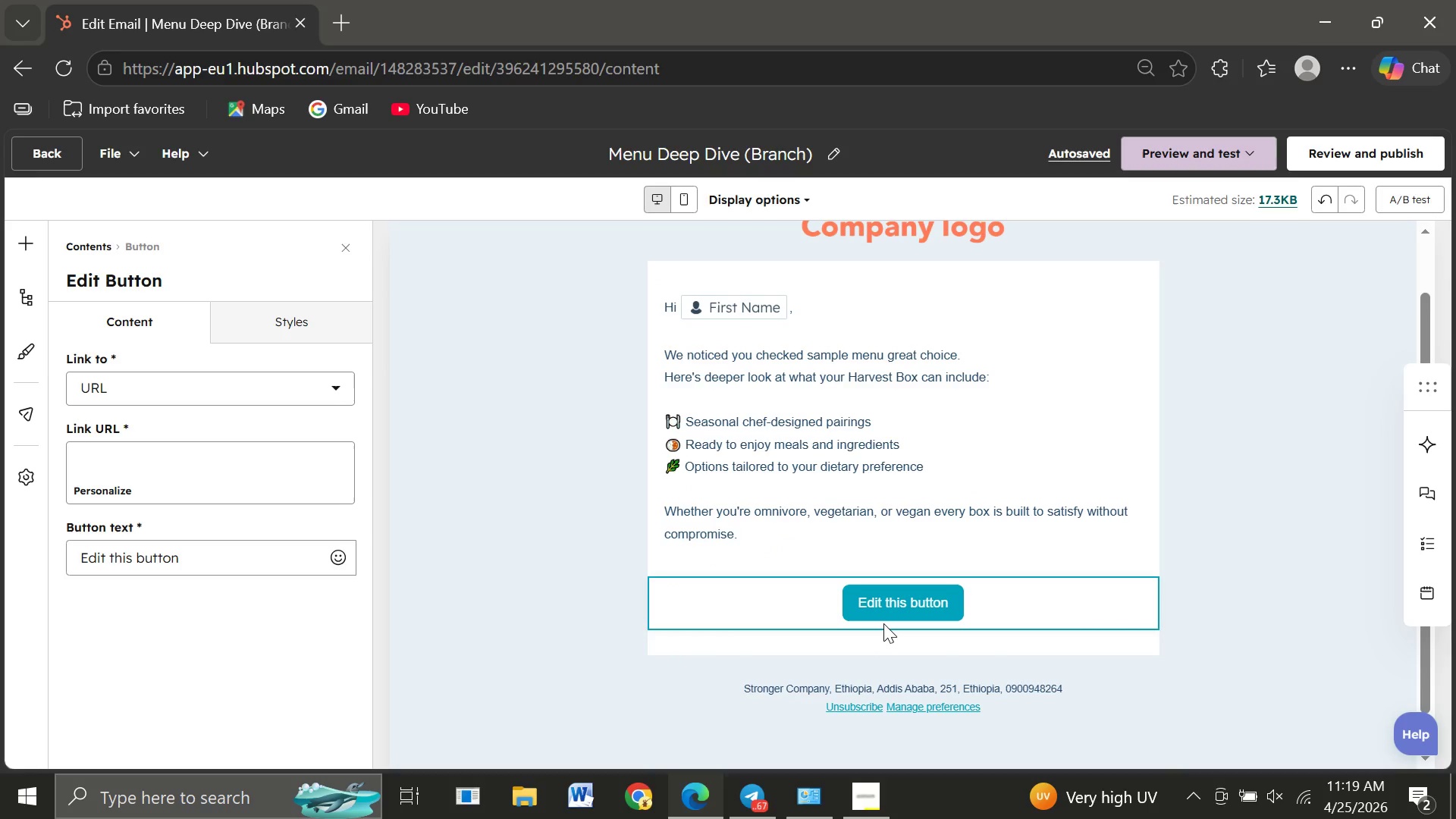 
left_click([209, 554])
 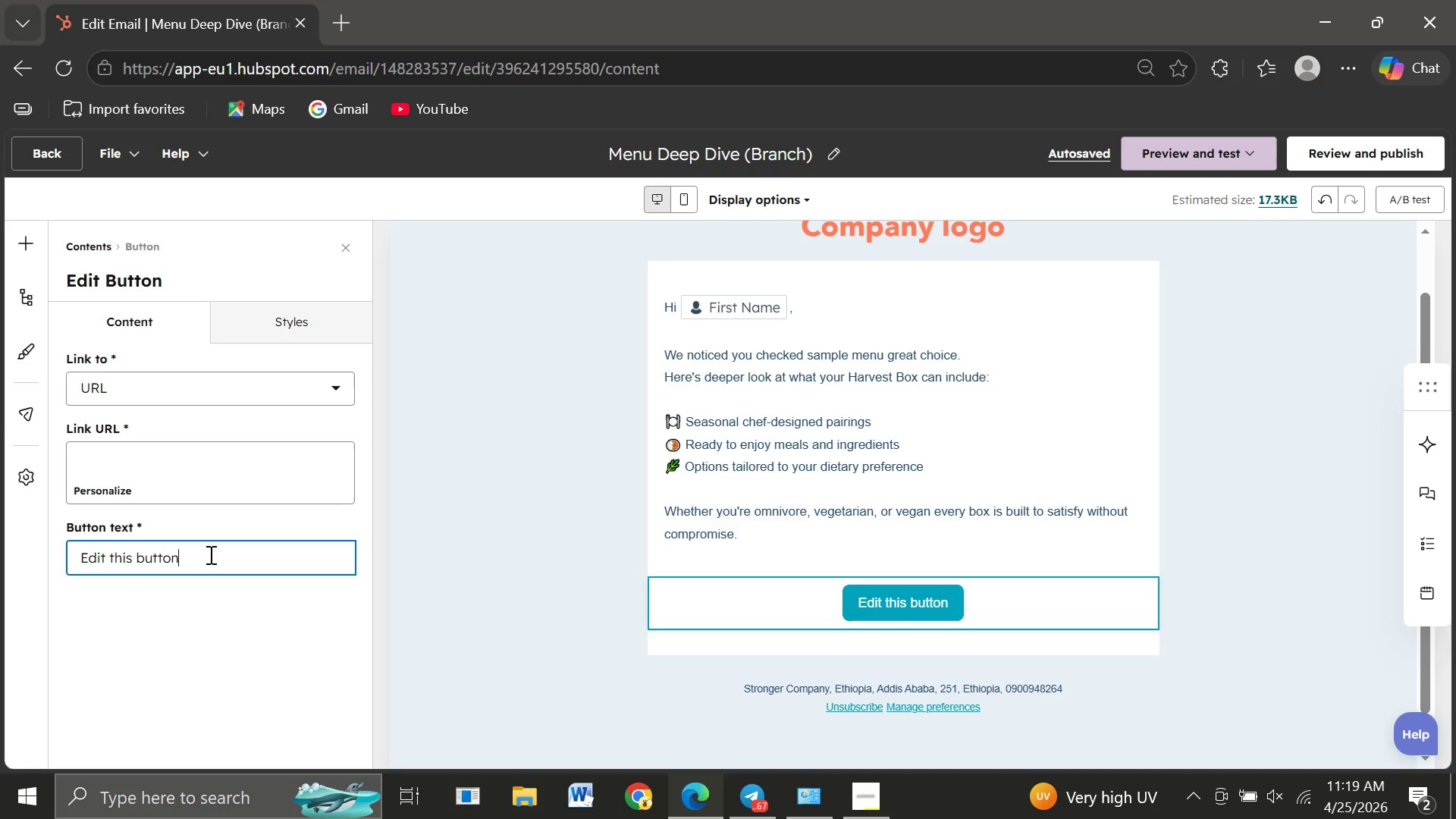 
key(Backspace)
 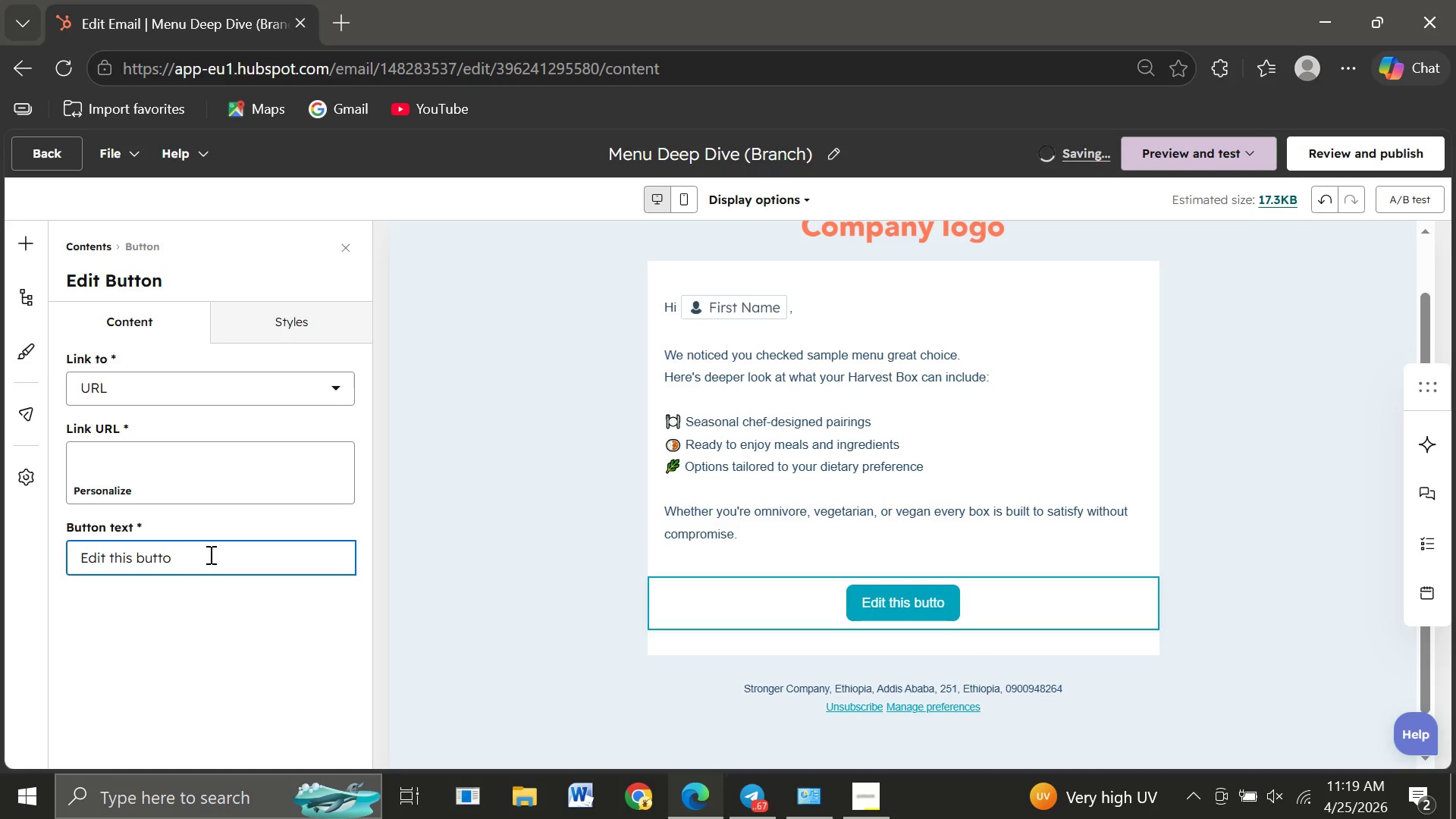 
key(Backspace)
 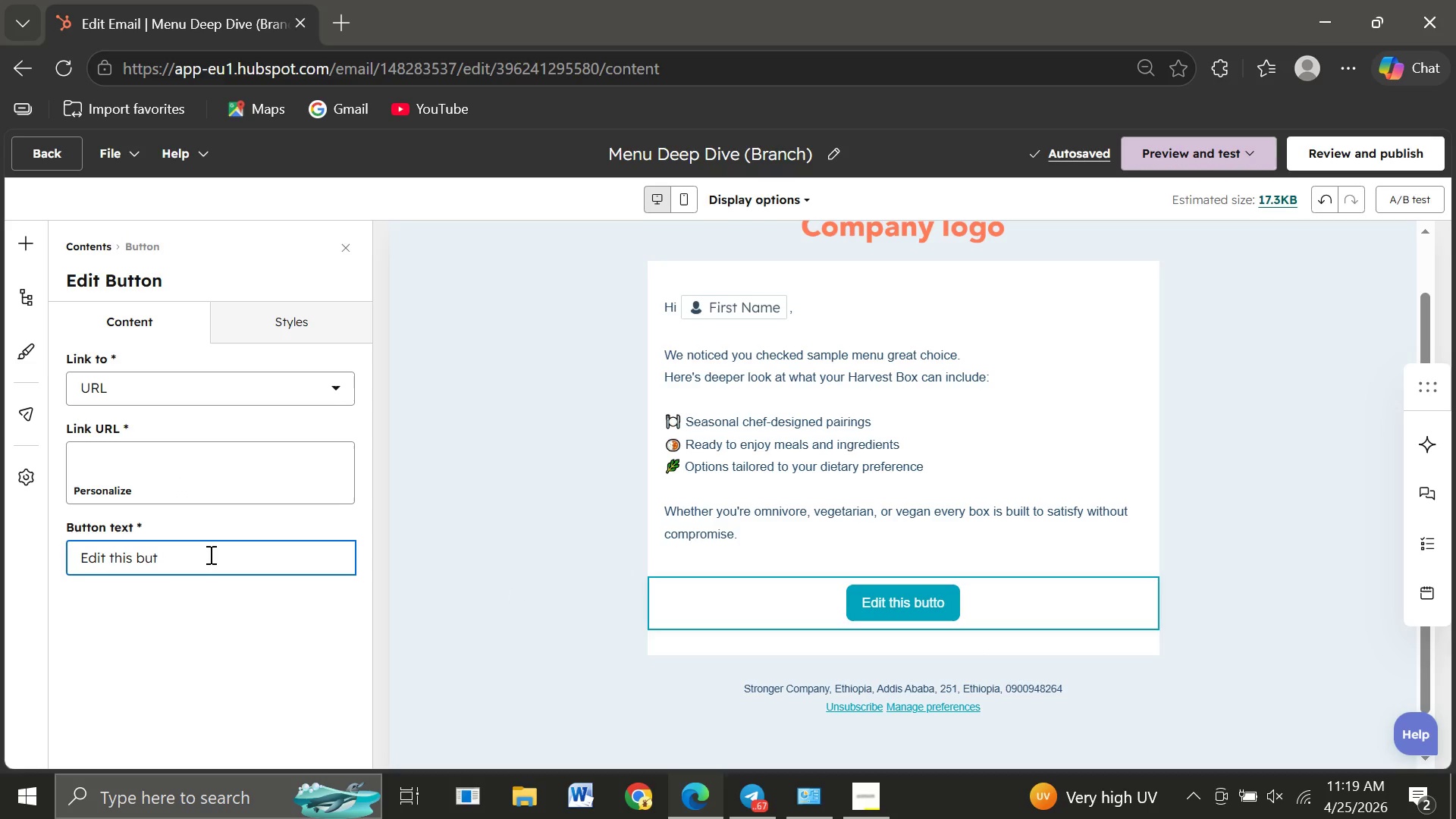 
key(Backspace)
 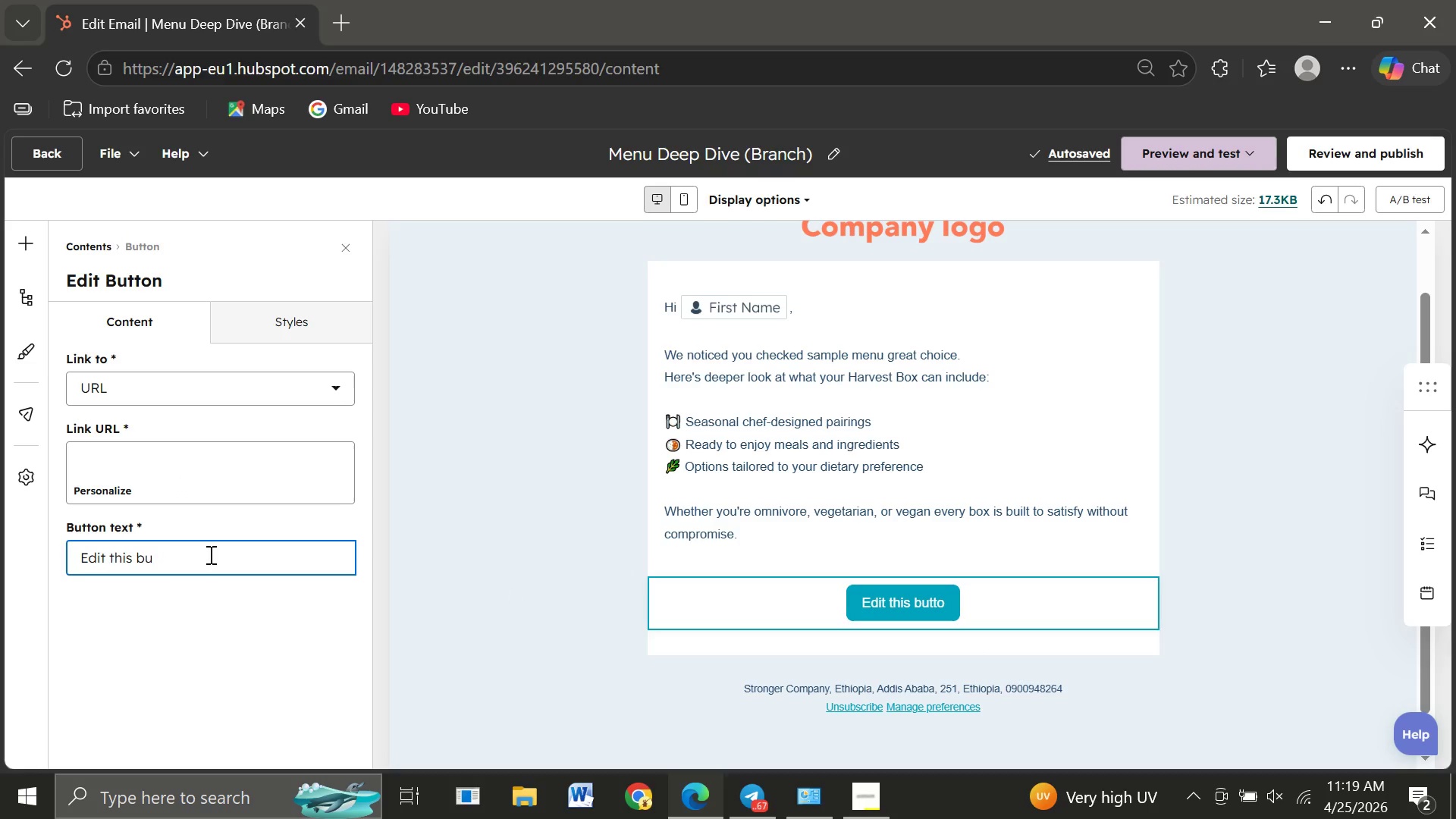 
key(Backspace)
 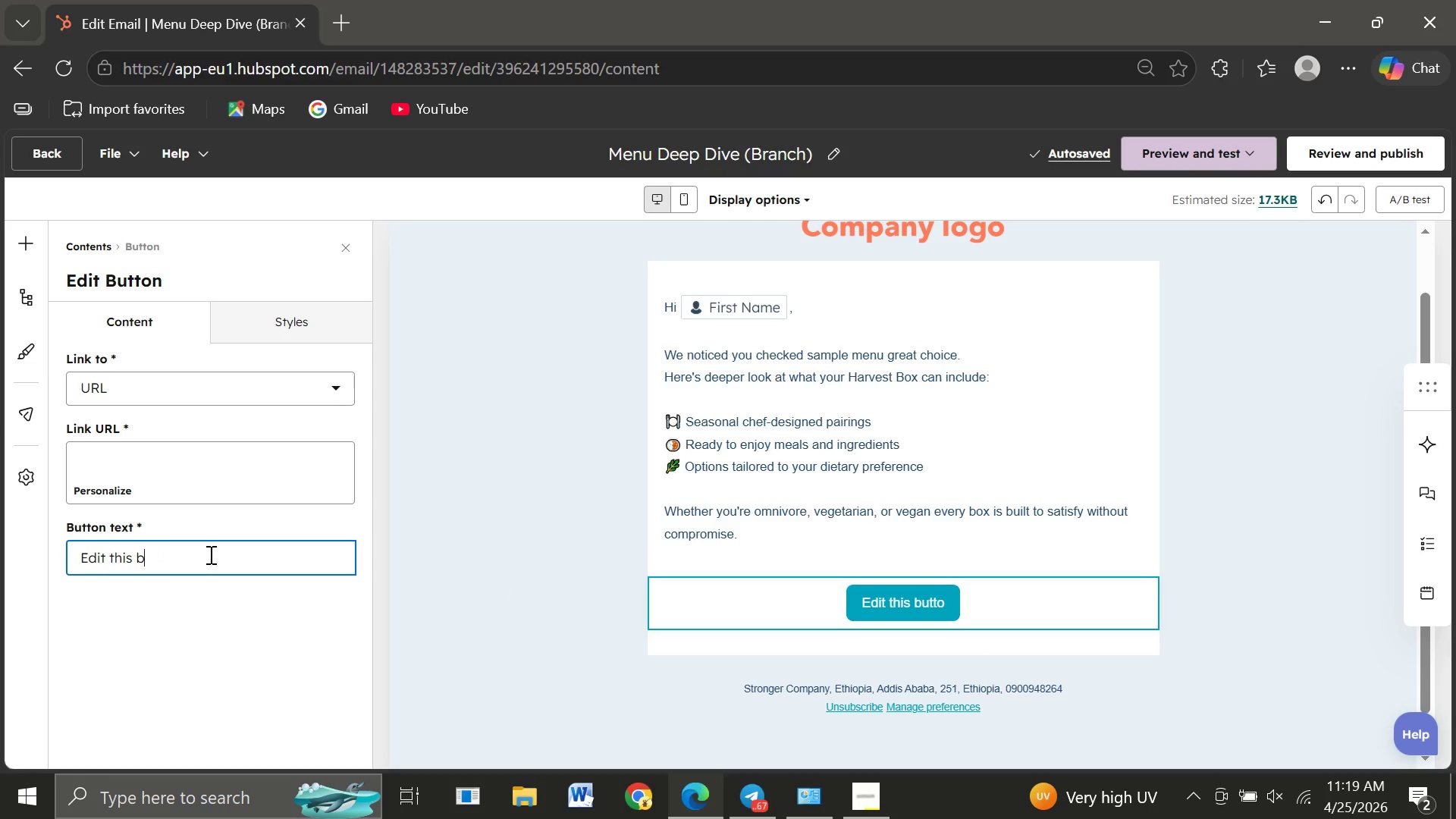 
key(Backspace)
 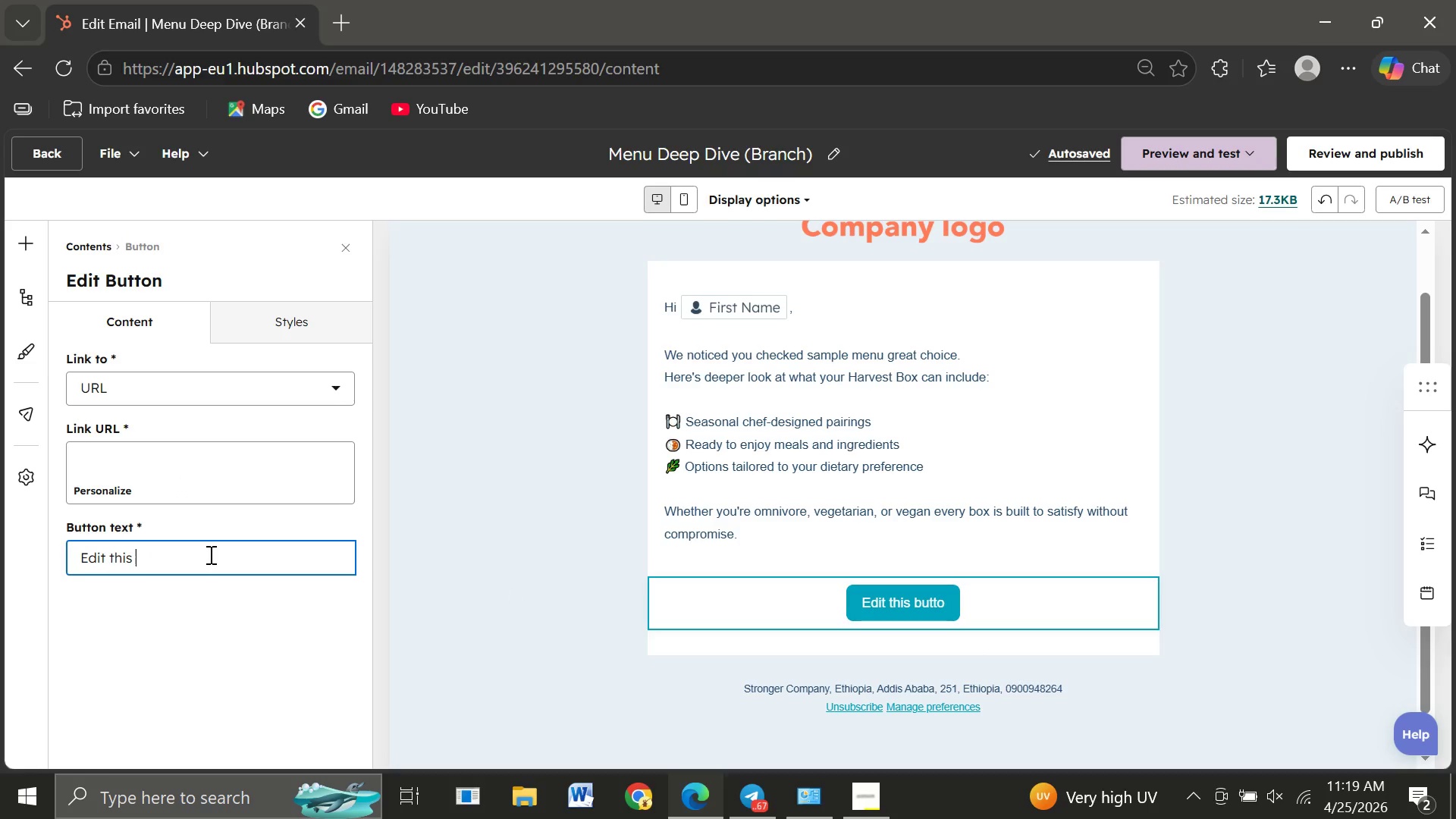 
key(Backspace)
 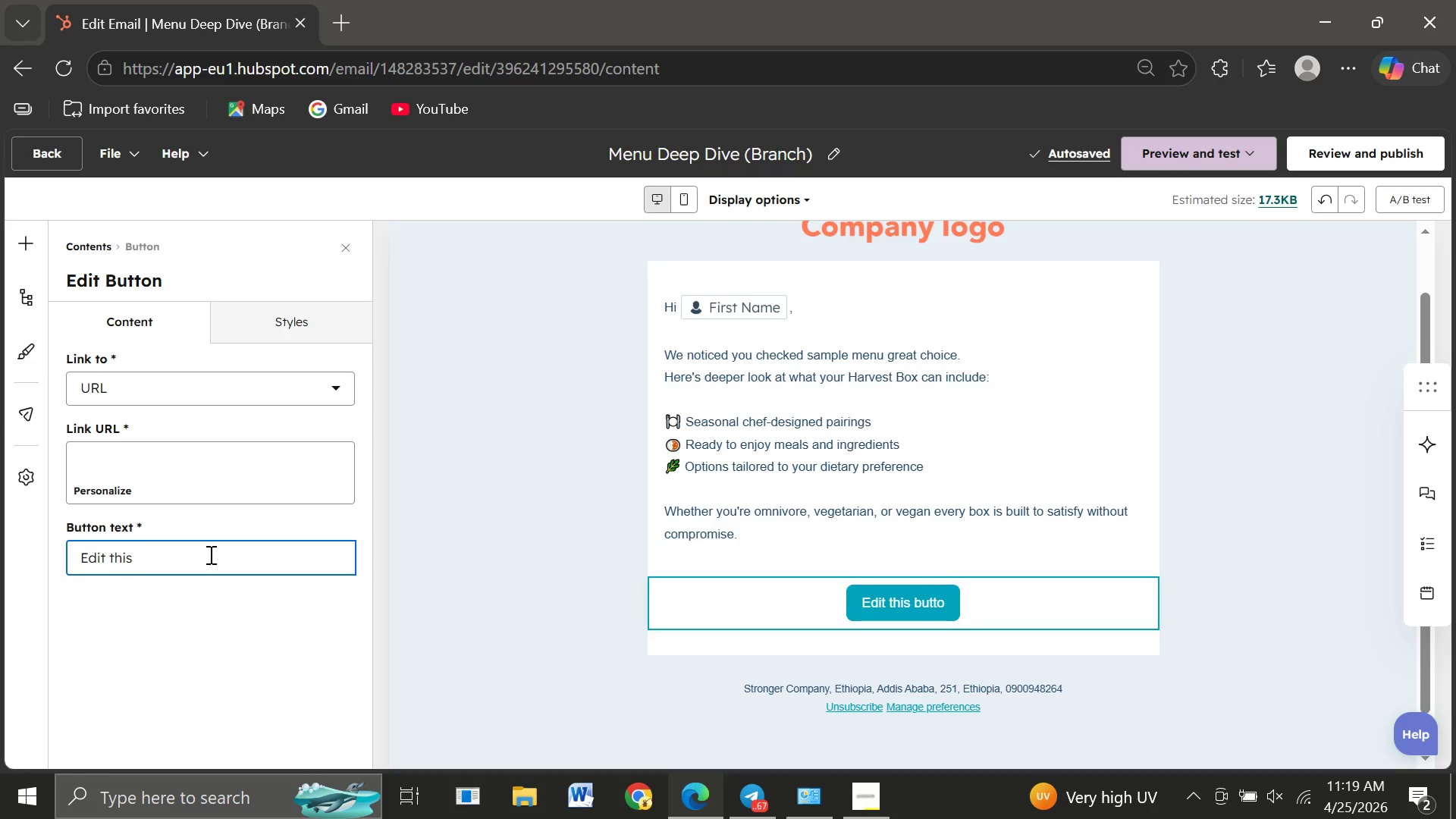 
key(Backspace)
 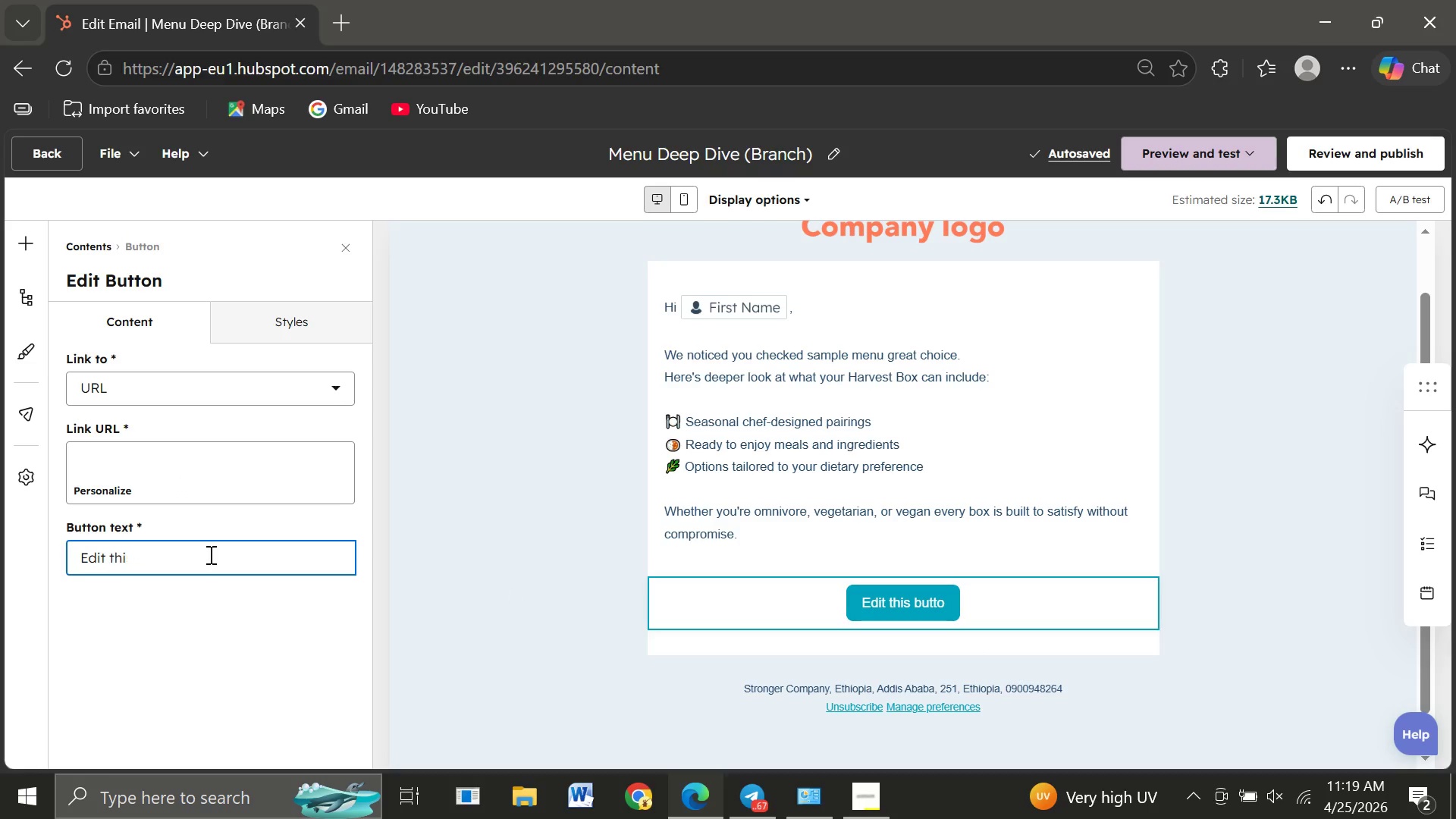 
key(Backspace)
 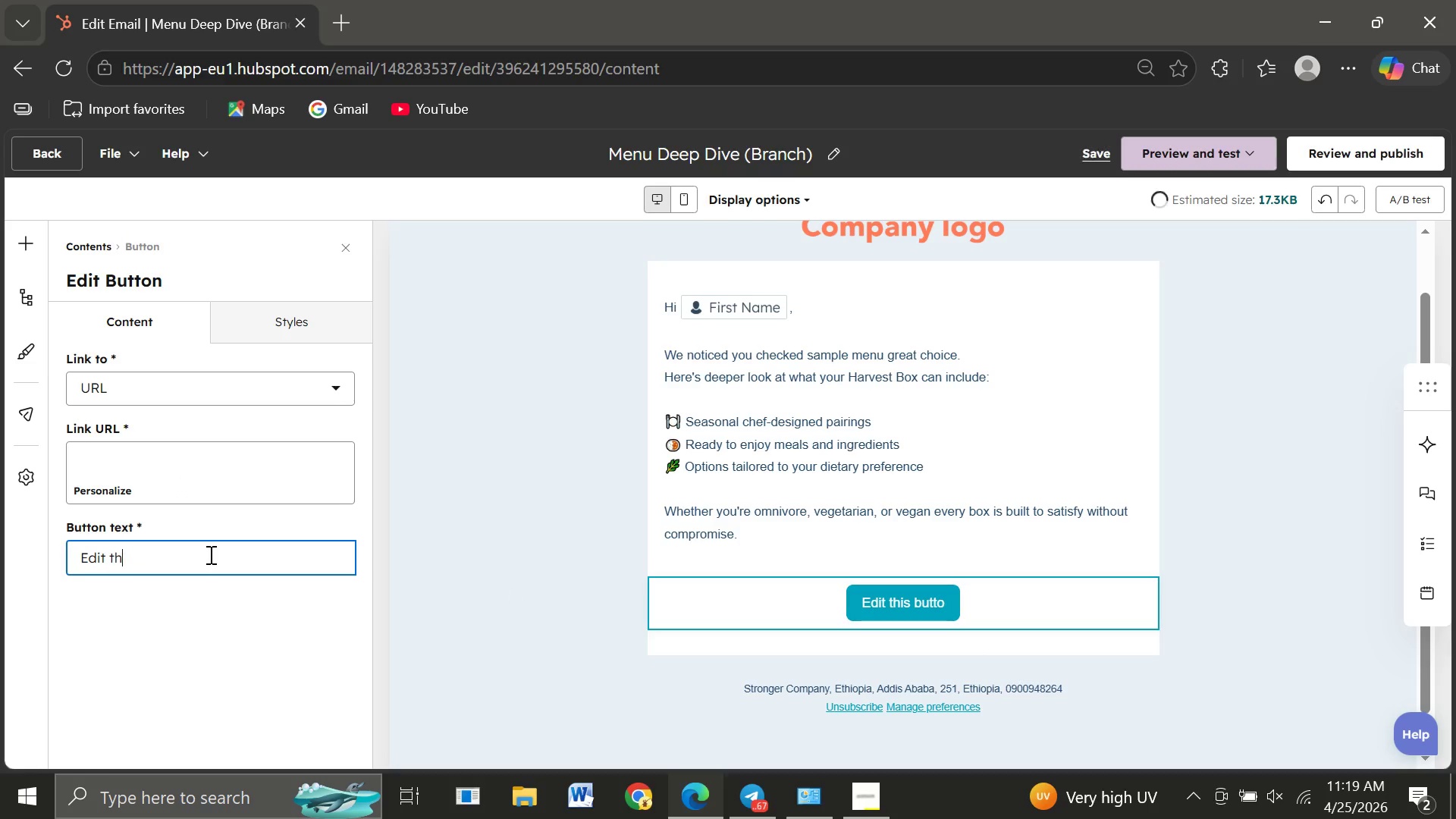 
key(Backspace)
 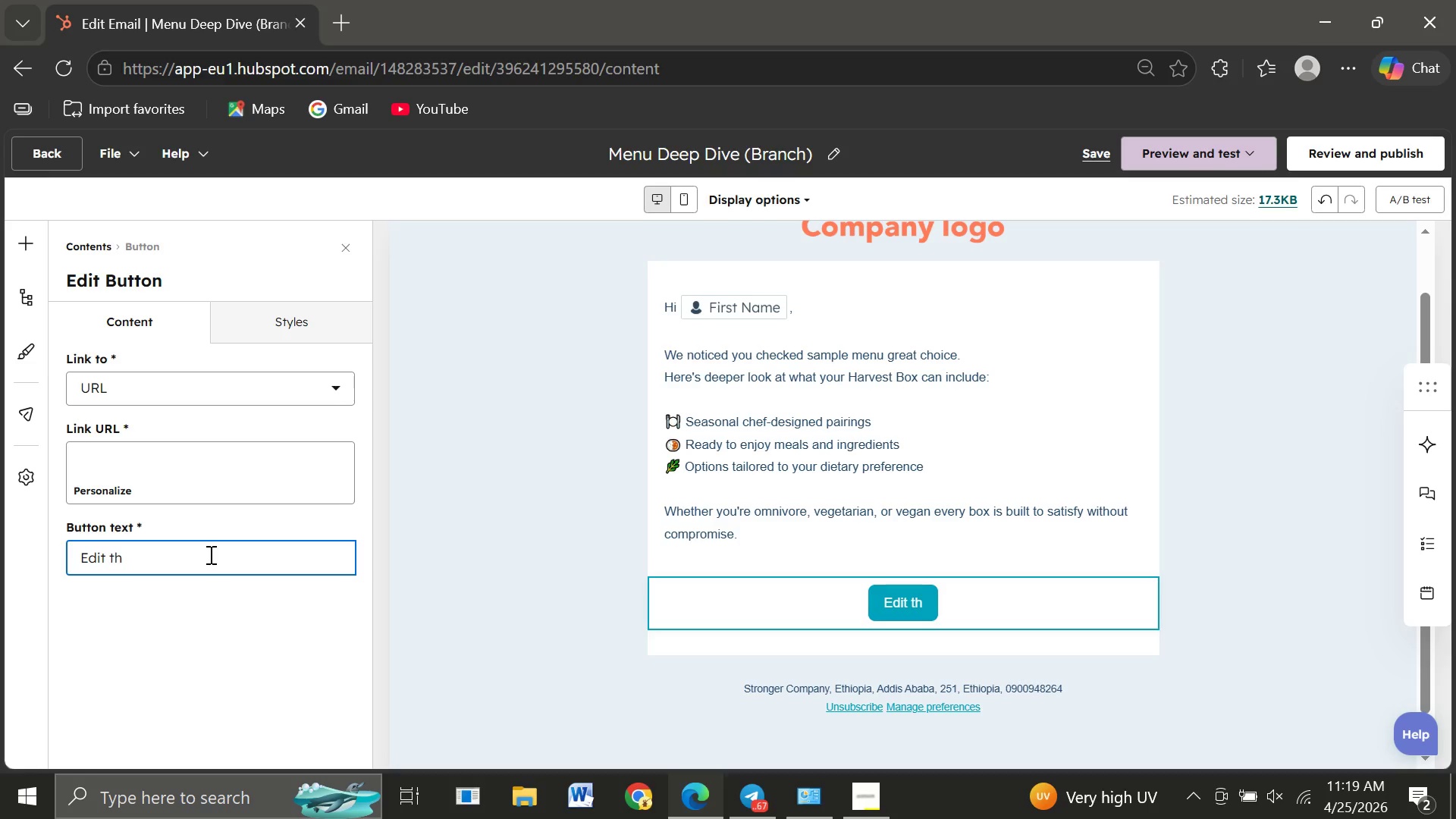 
key(Backspace)
 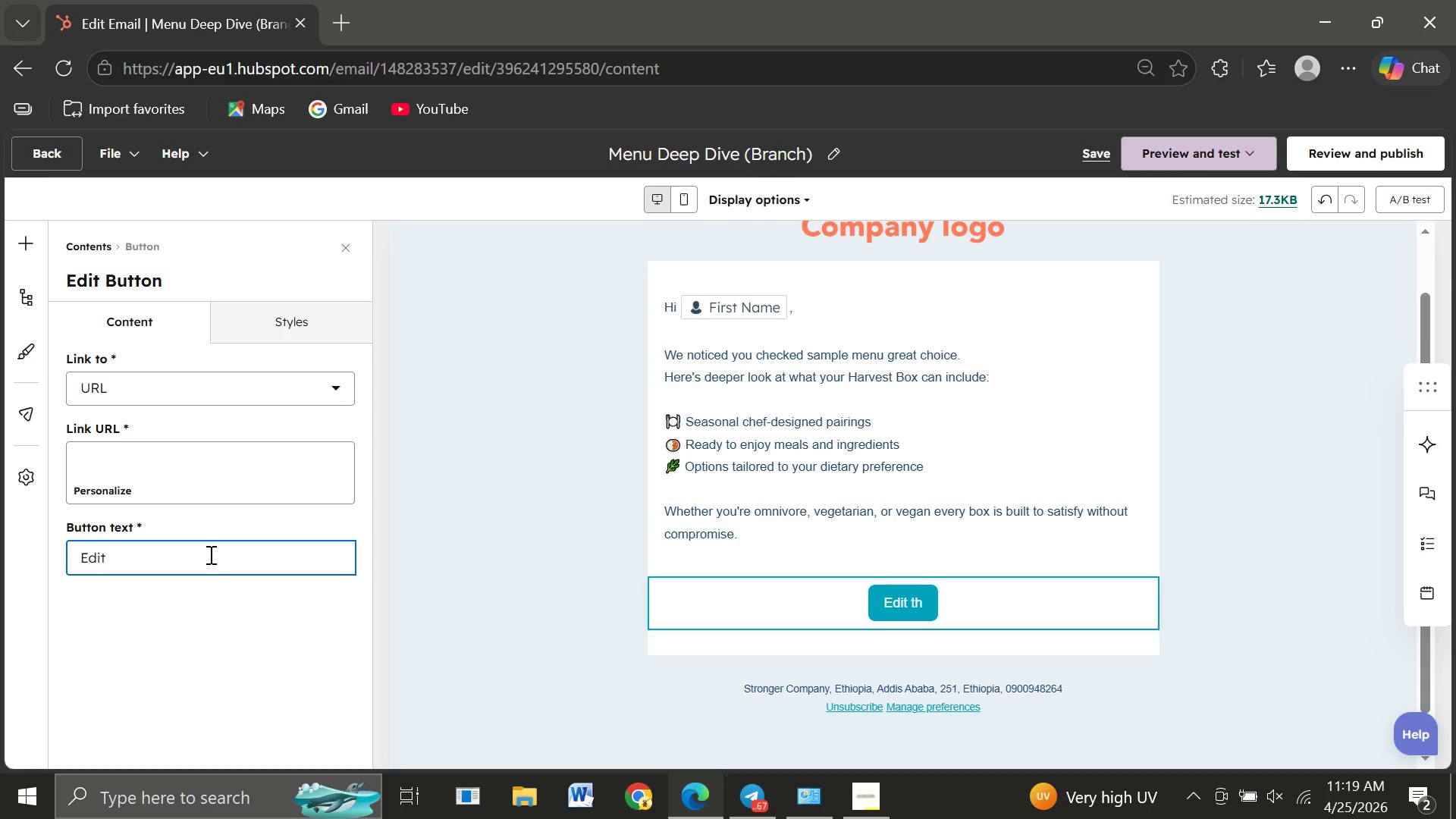 
key(Backspace)
 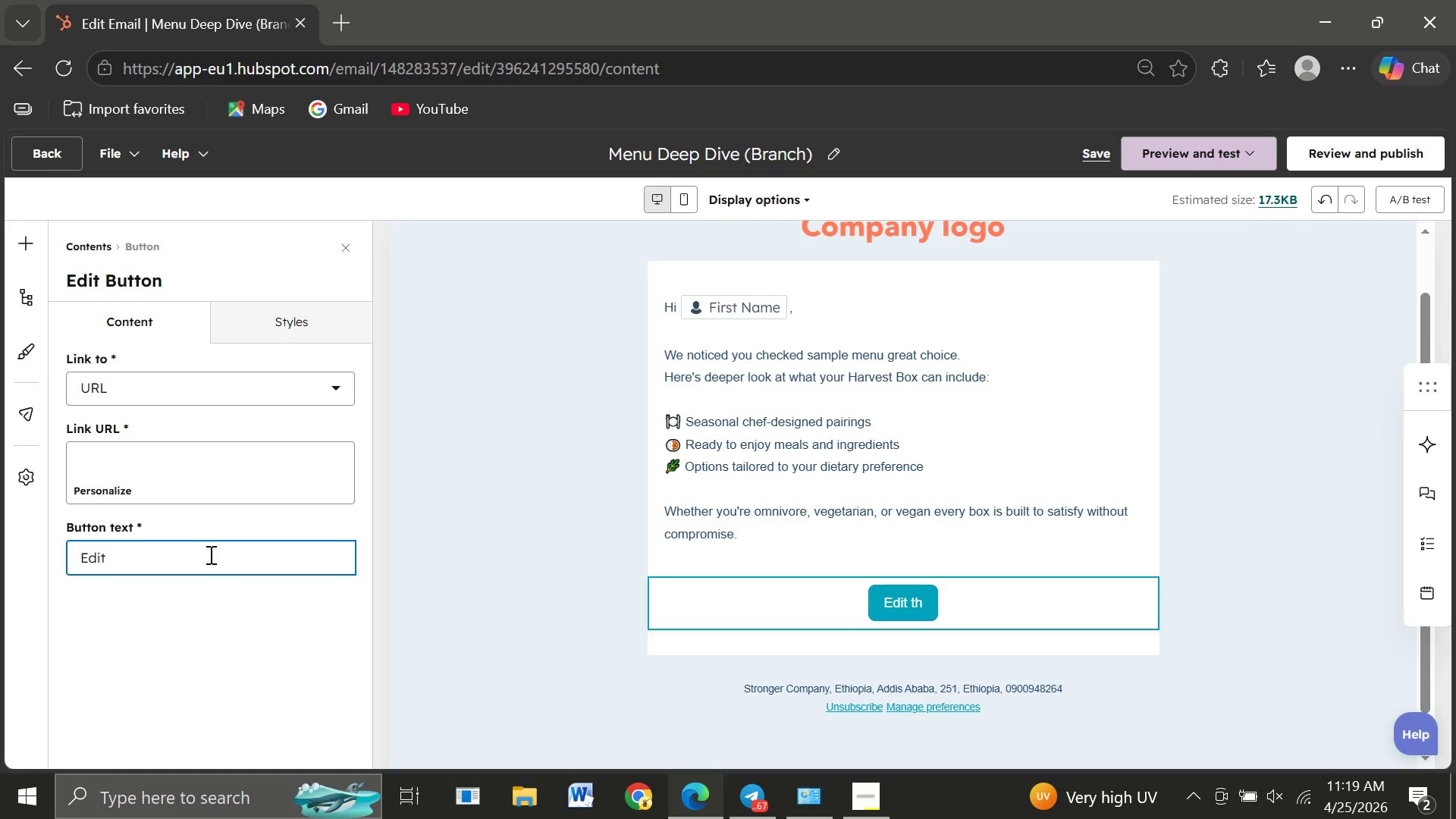 
key(Backspace)
 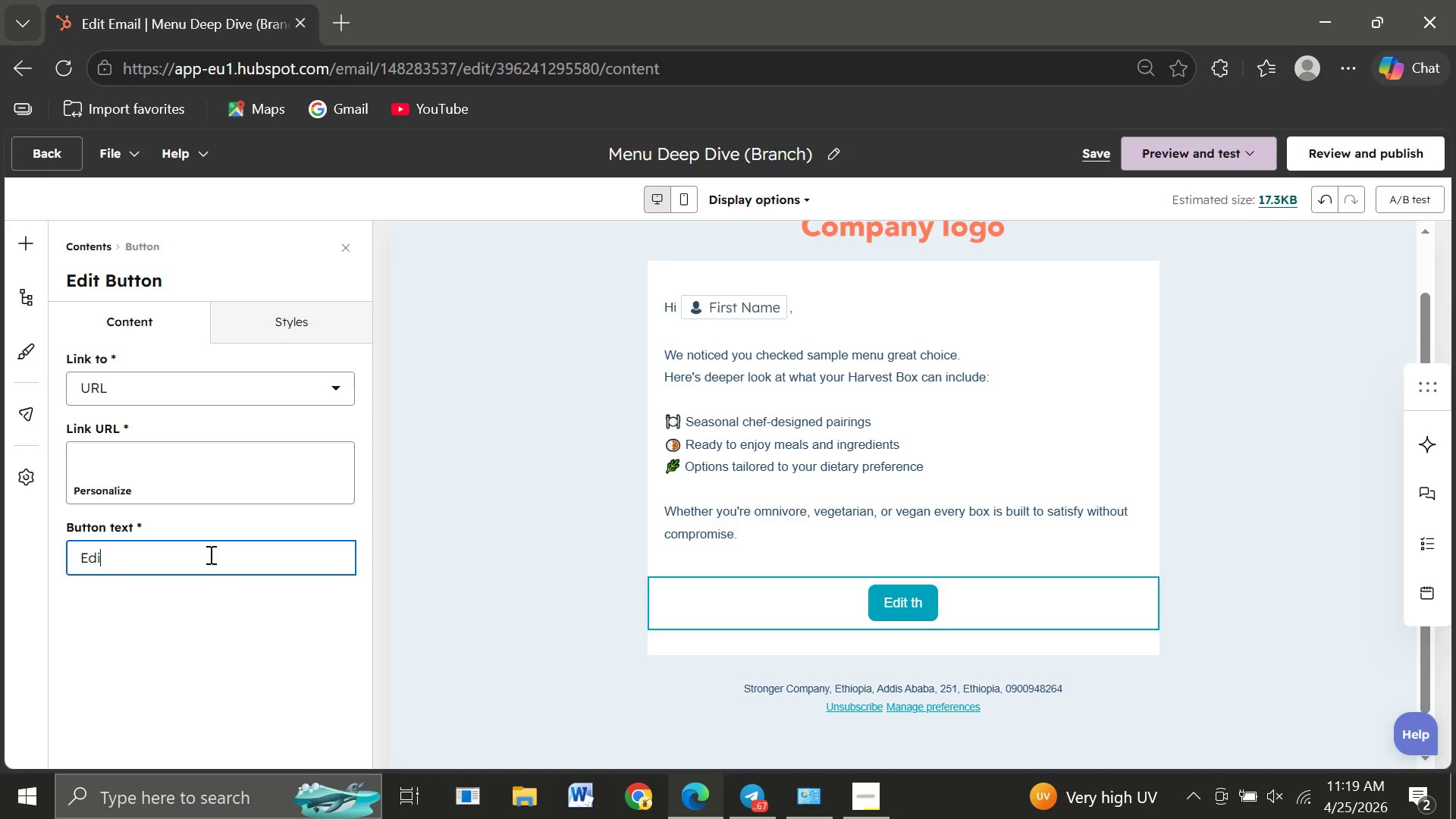 
key(Backspace)
 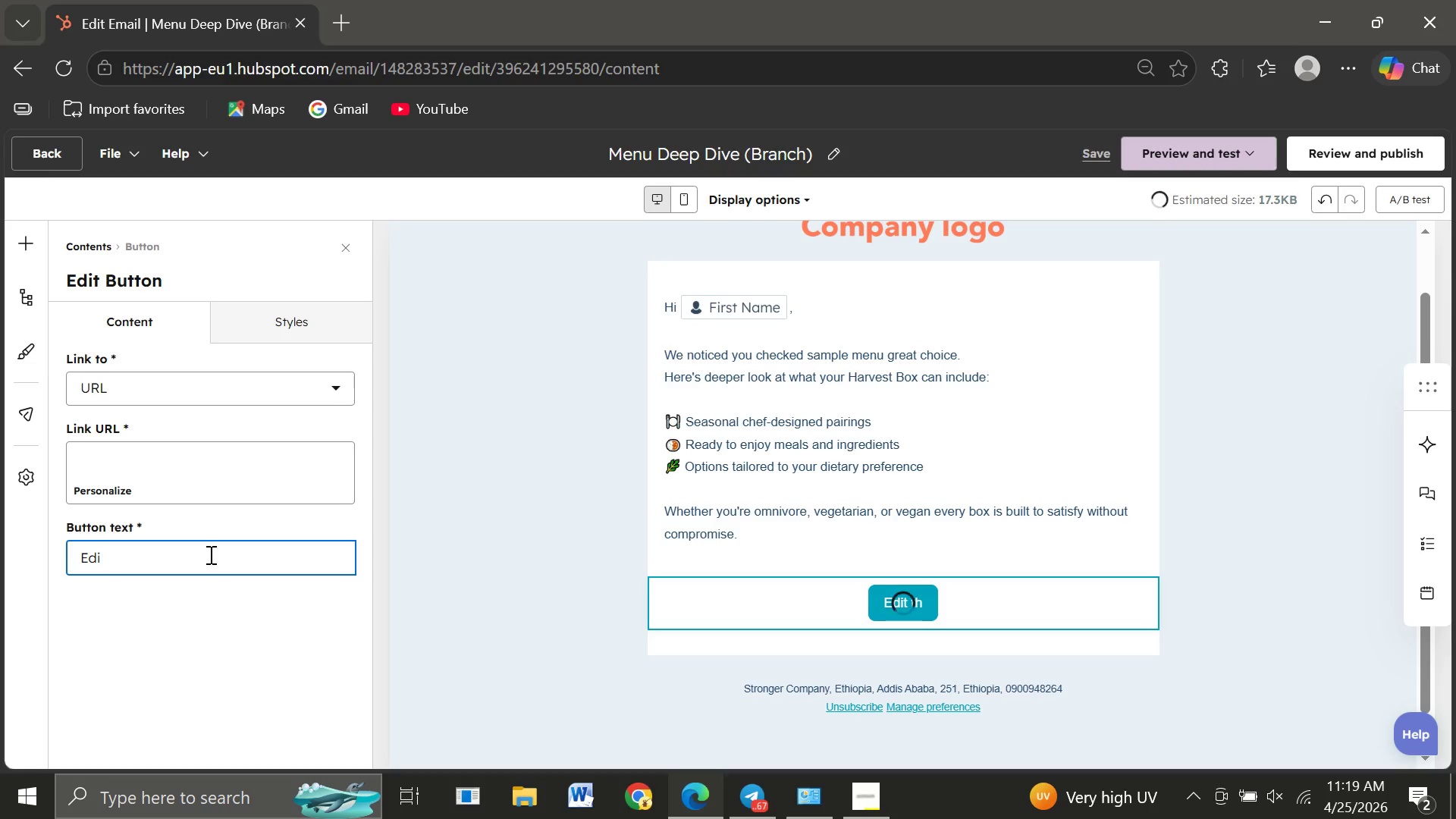 
key(Backspace)
 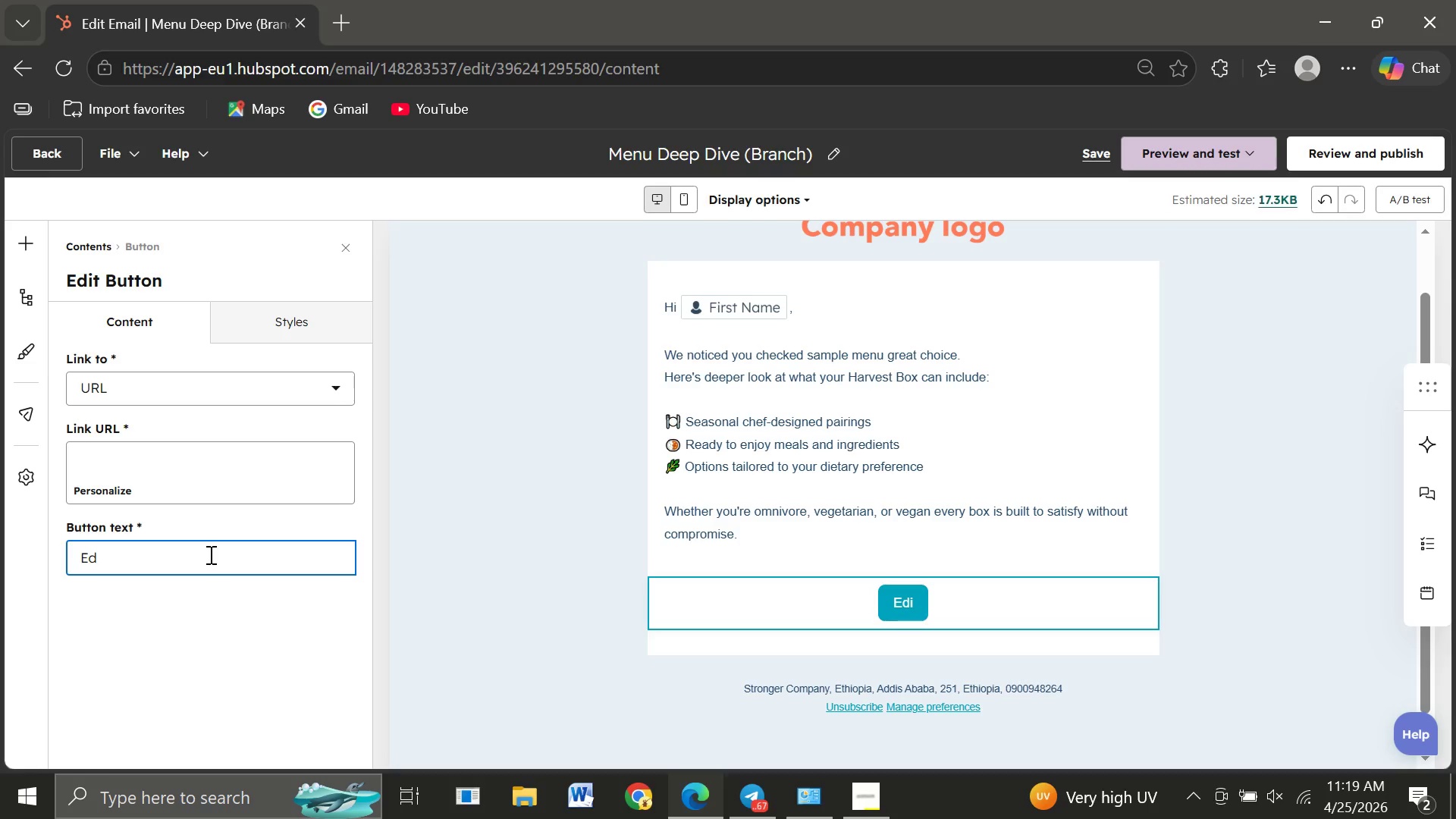 
key(Backspace)
 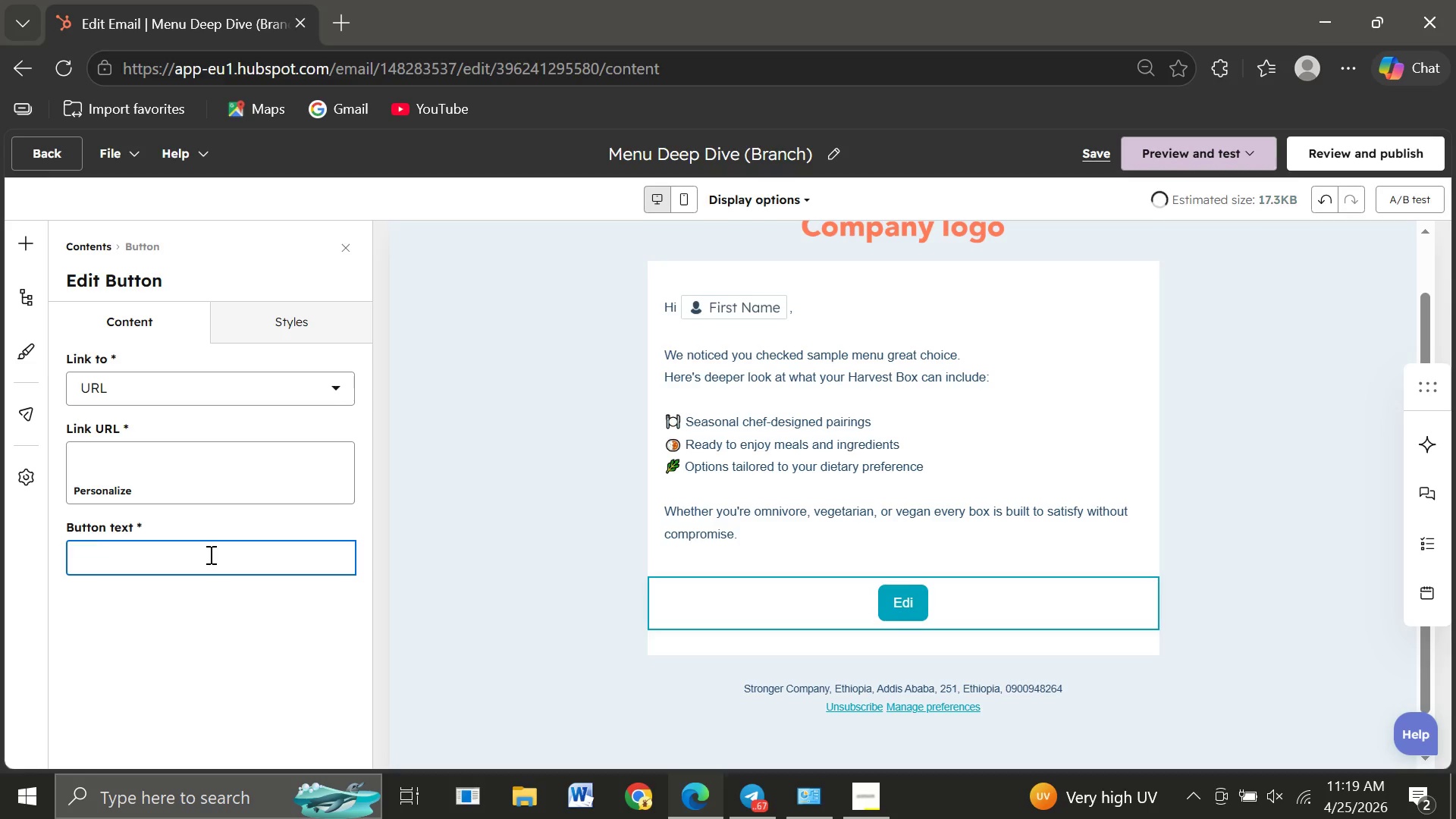 
key(Backspace)
 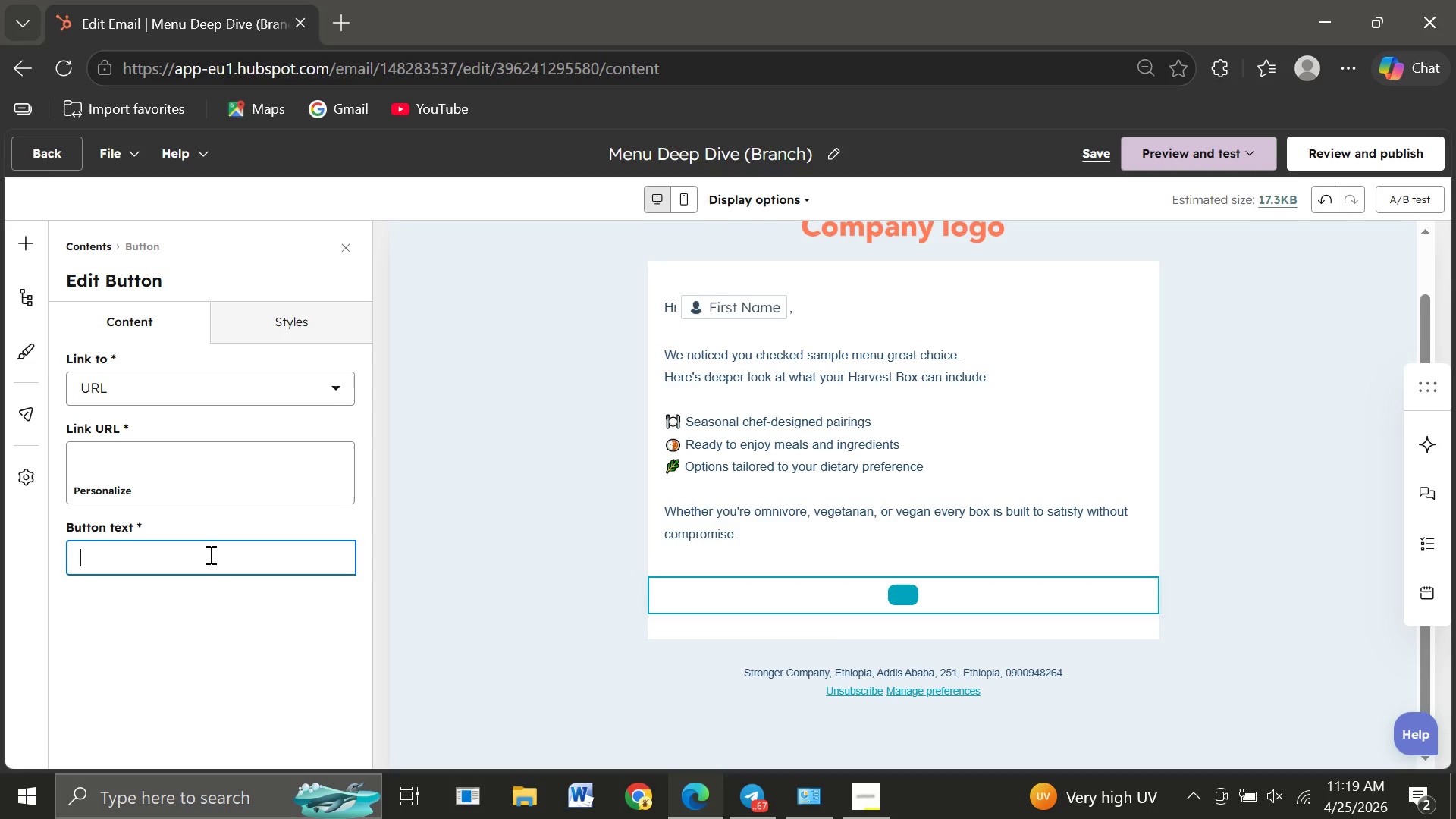 
key(Shift+E)
 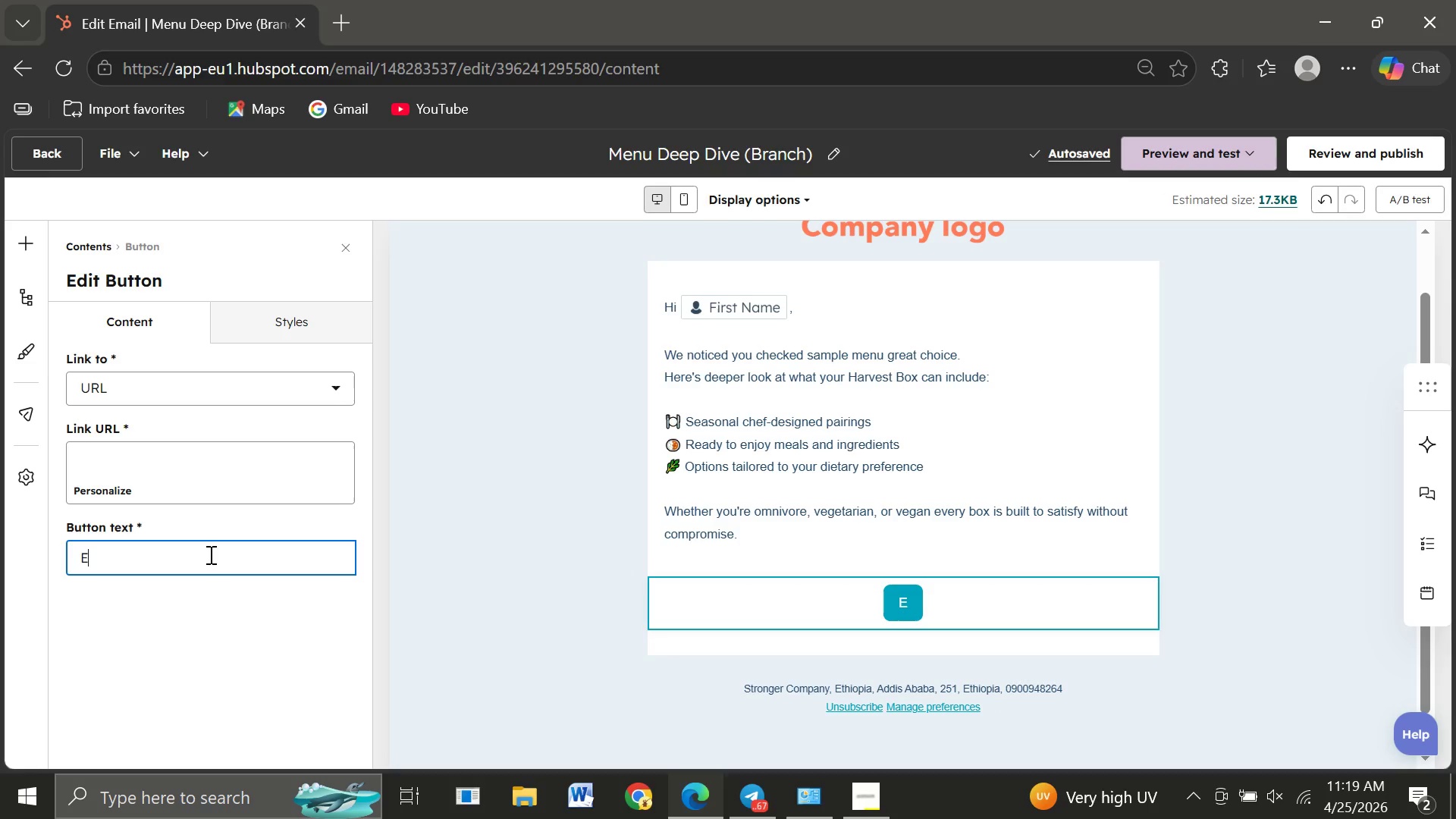 
wait(5.5)
 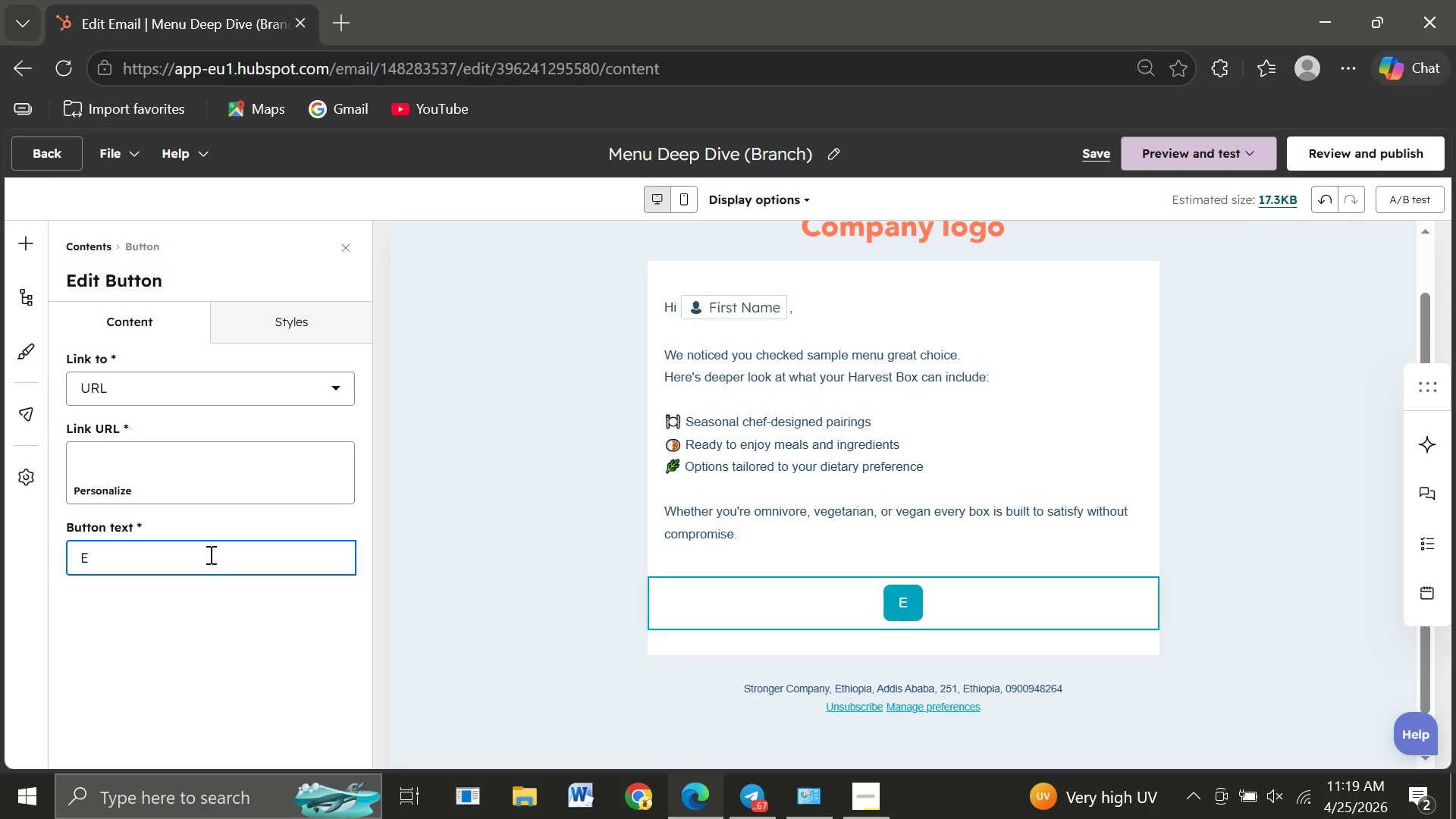 
type(xplore)
 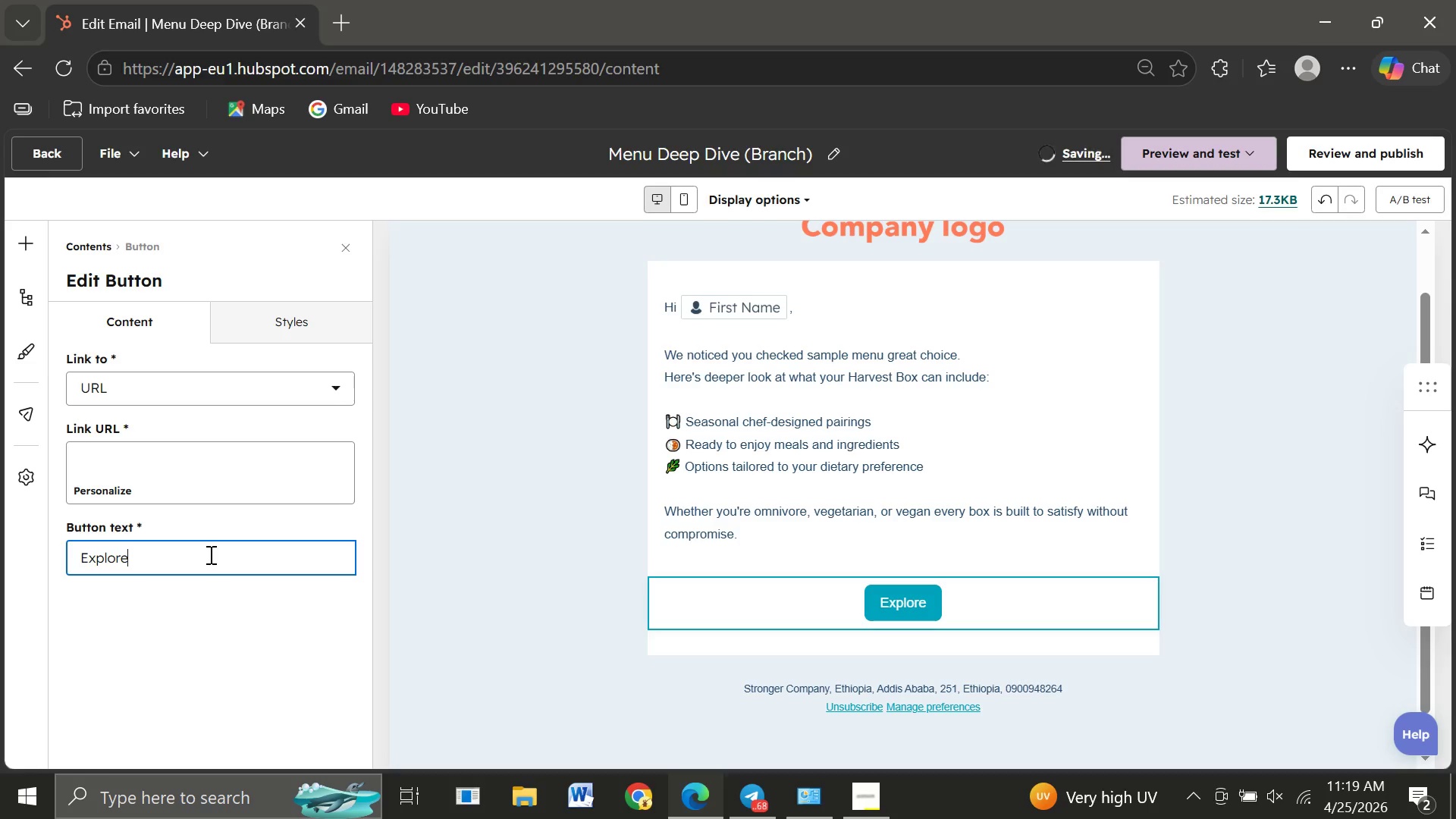 
type( This Week's Full Menue)
key(Backspace)
 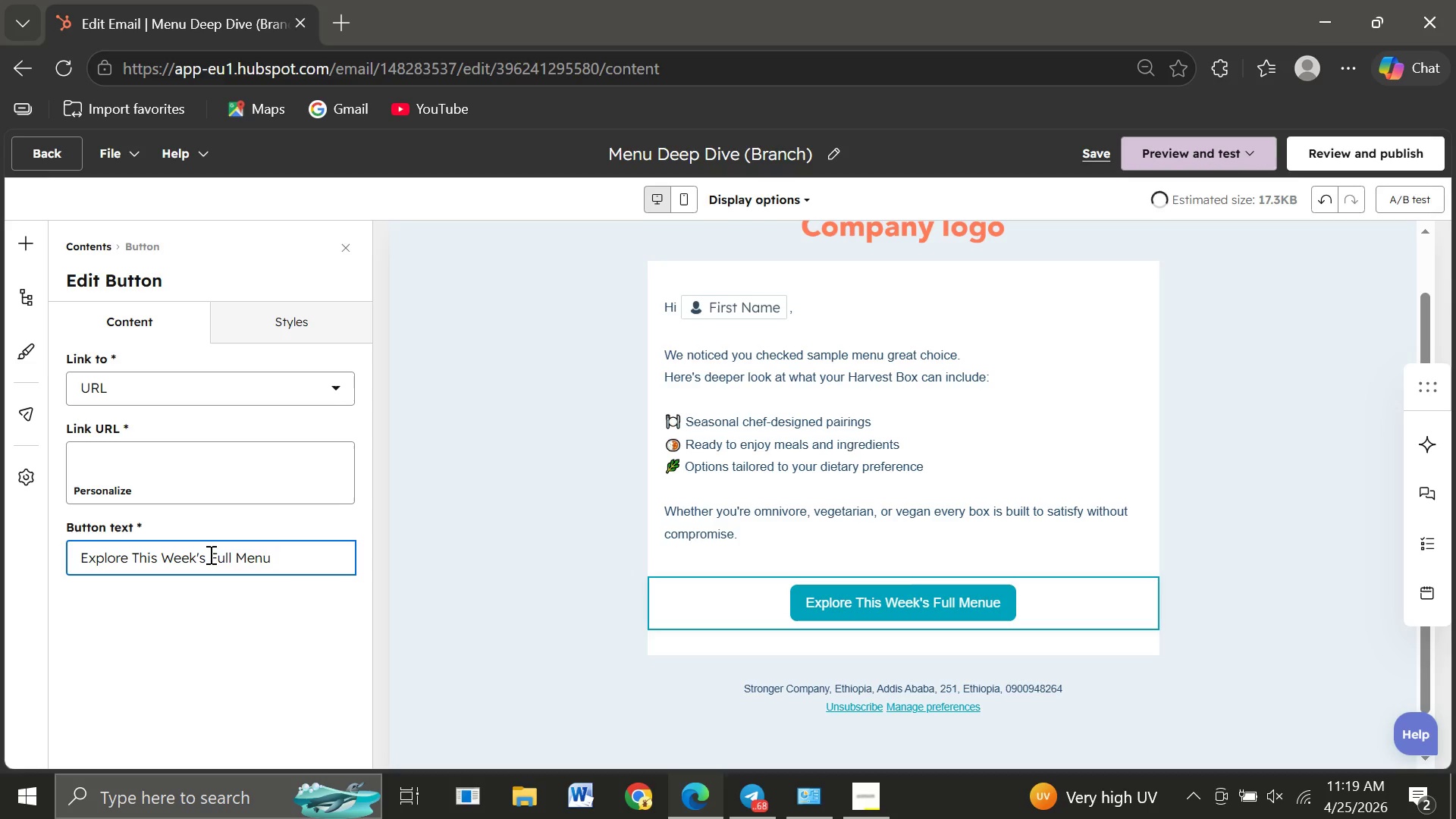 
left_click([100, 466])
 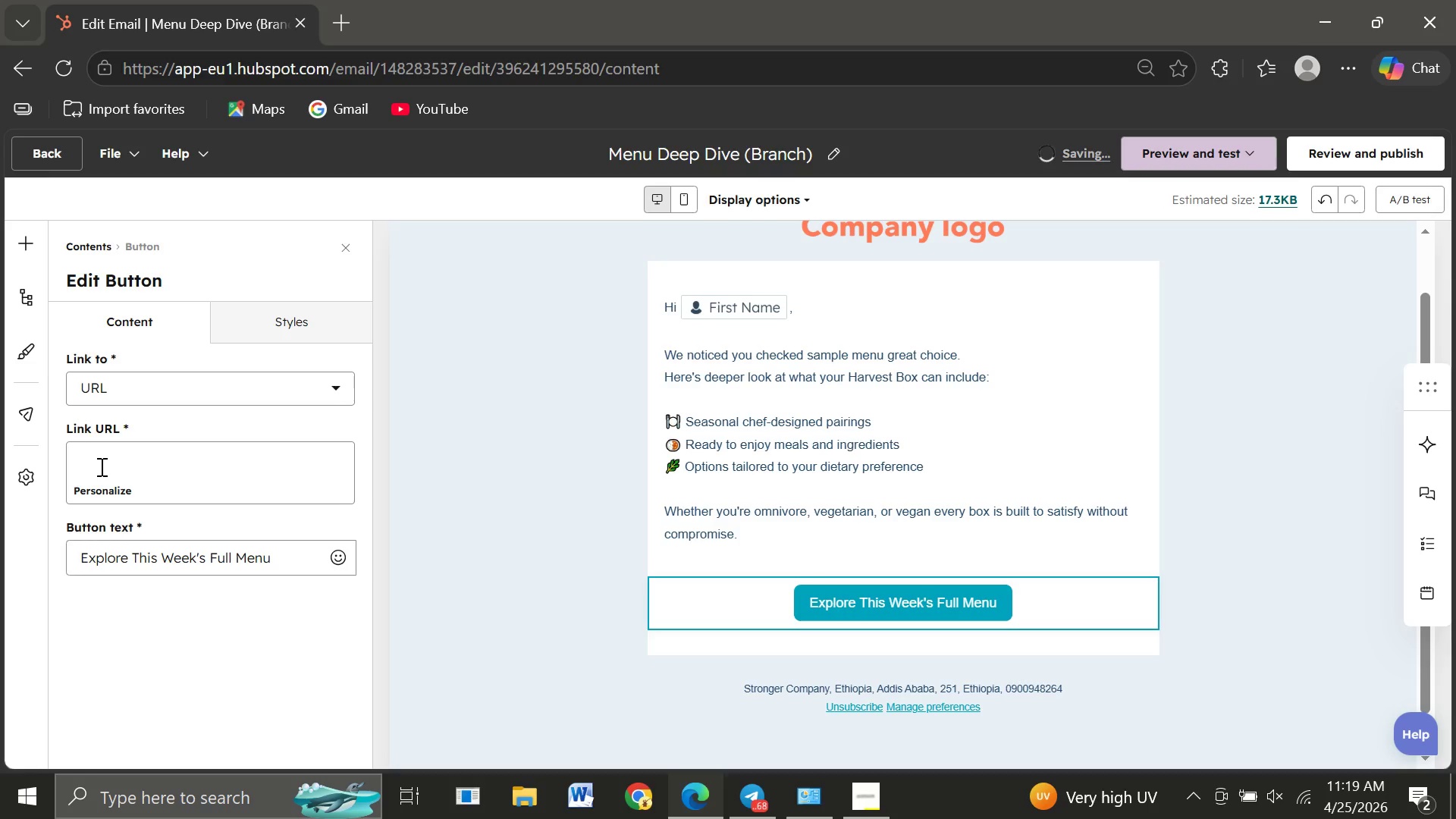 
type(https://verdantfork.com/n)
key(Backspace)
type(harvest-box/)
 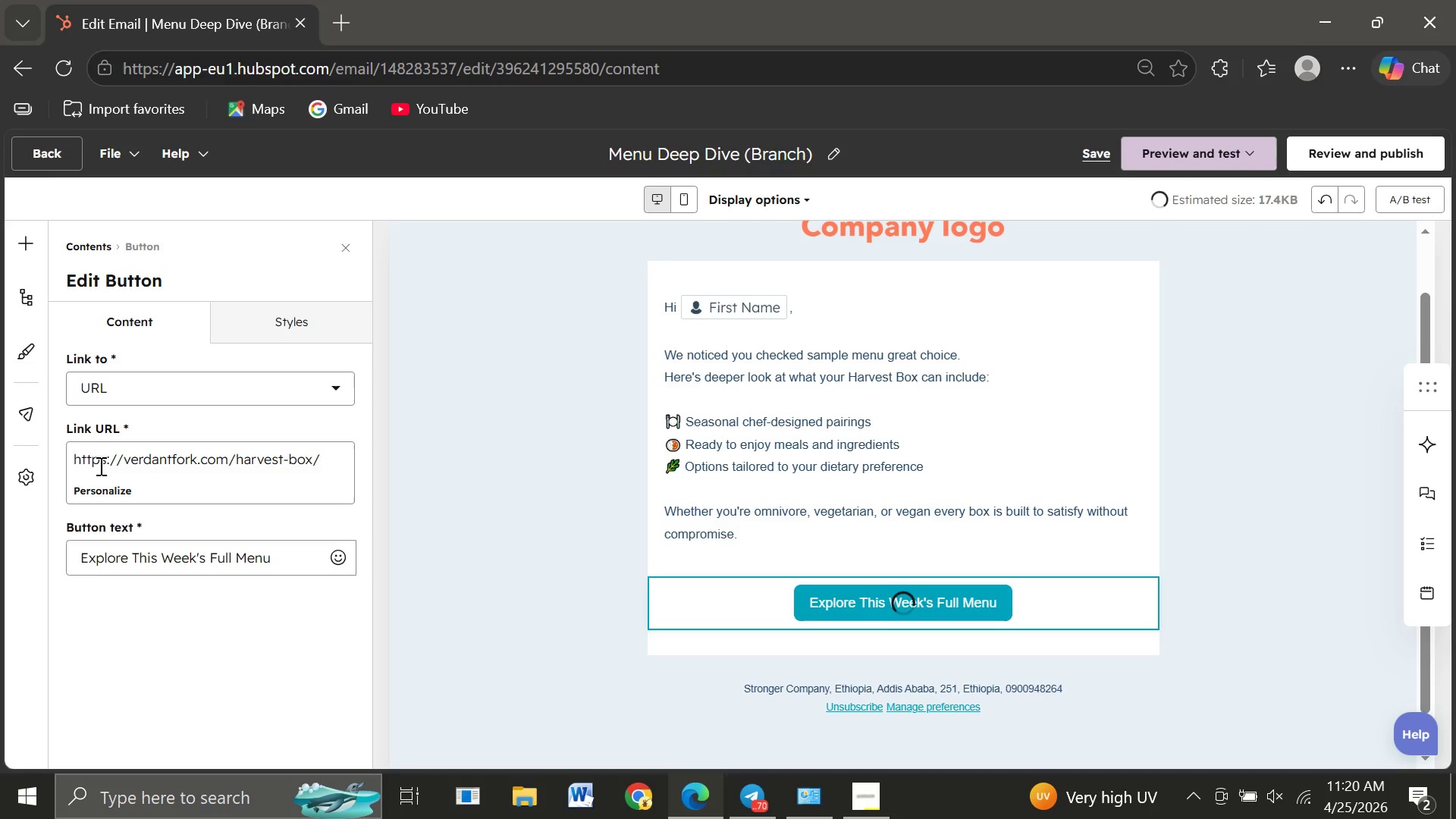 
wait(5.47)
 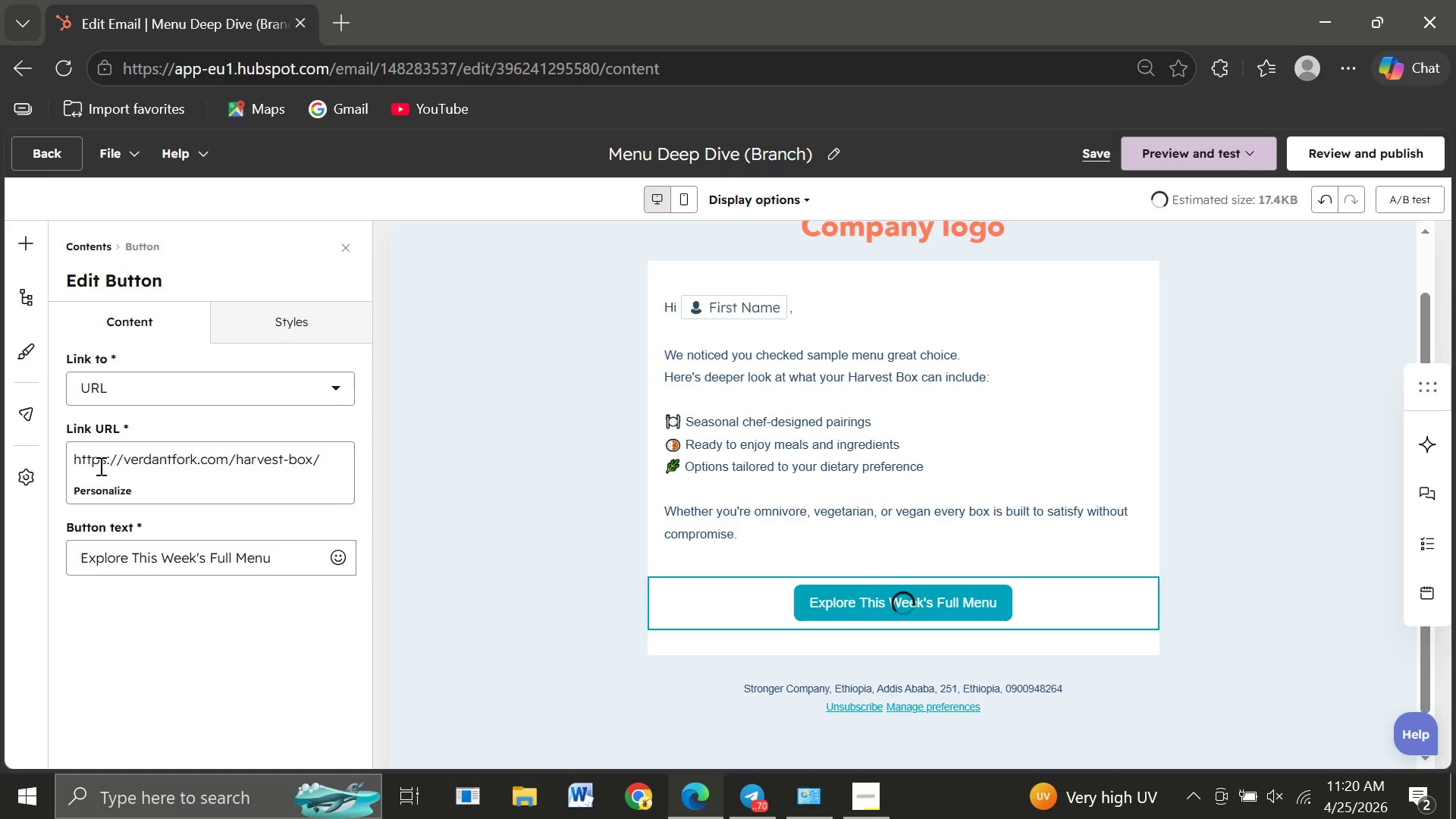 
type(full-menu)
 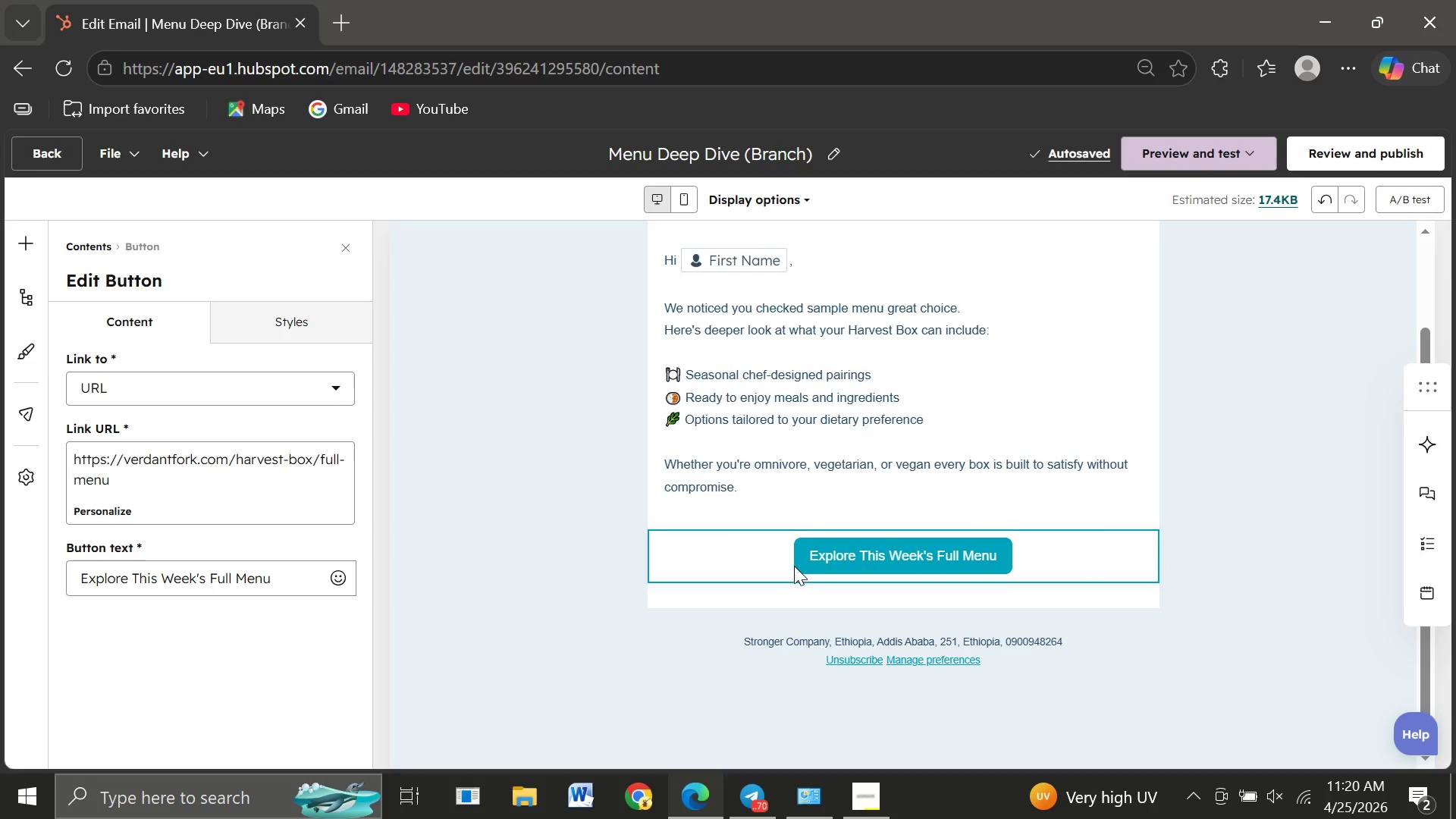 
wait(6.67)
 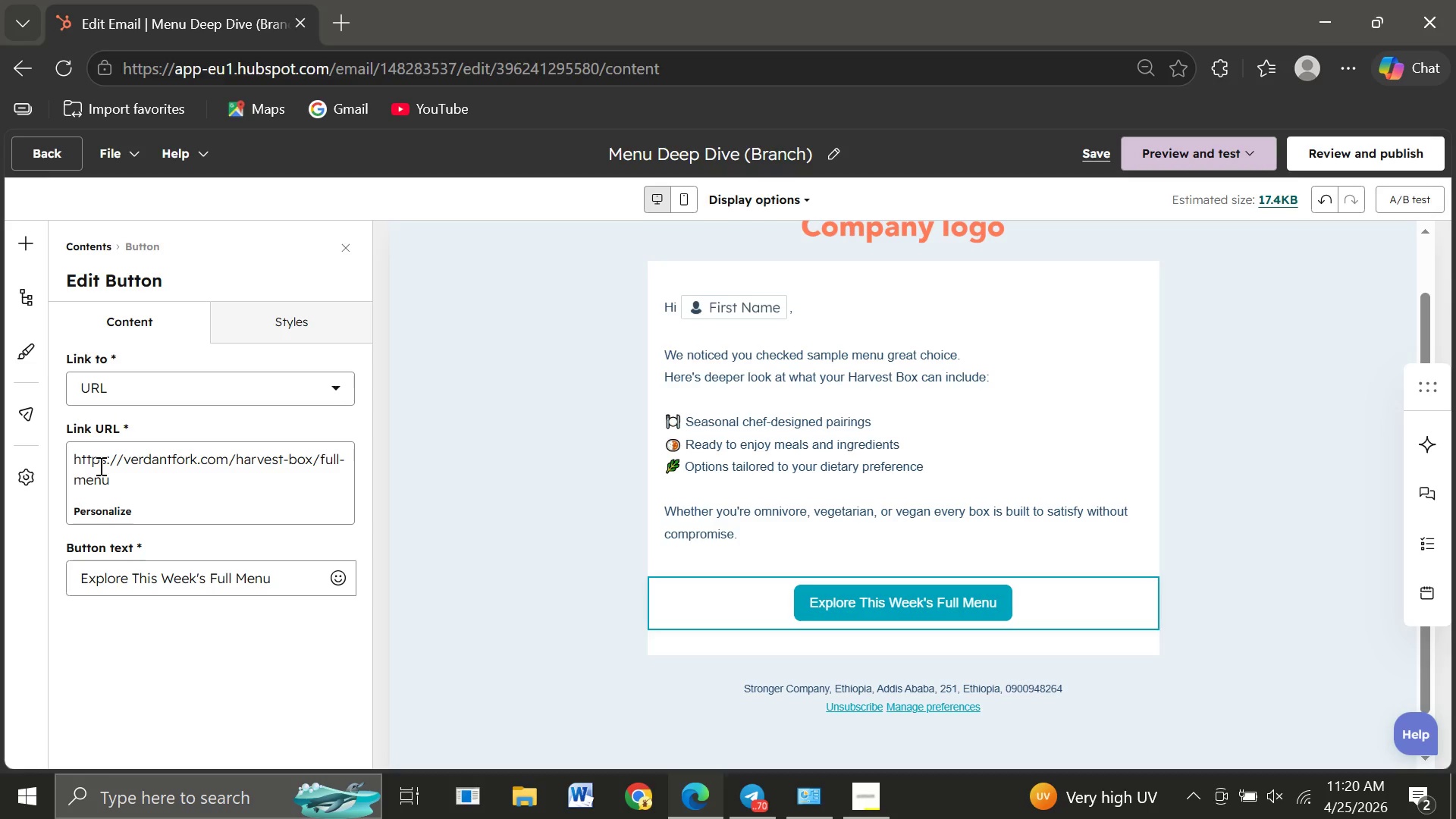 
left_click([843, 504])
 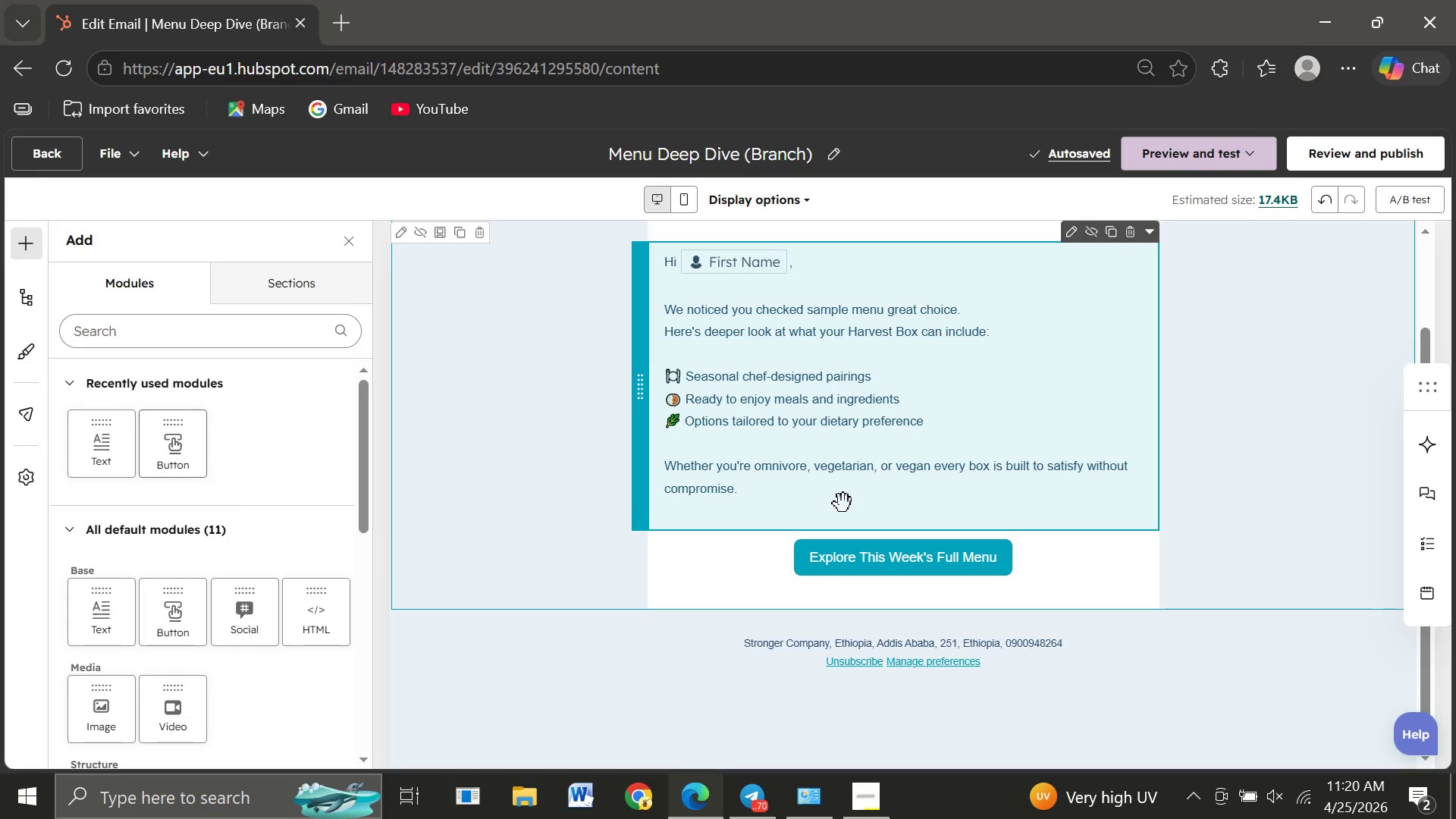 
left_click([843, 504])
 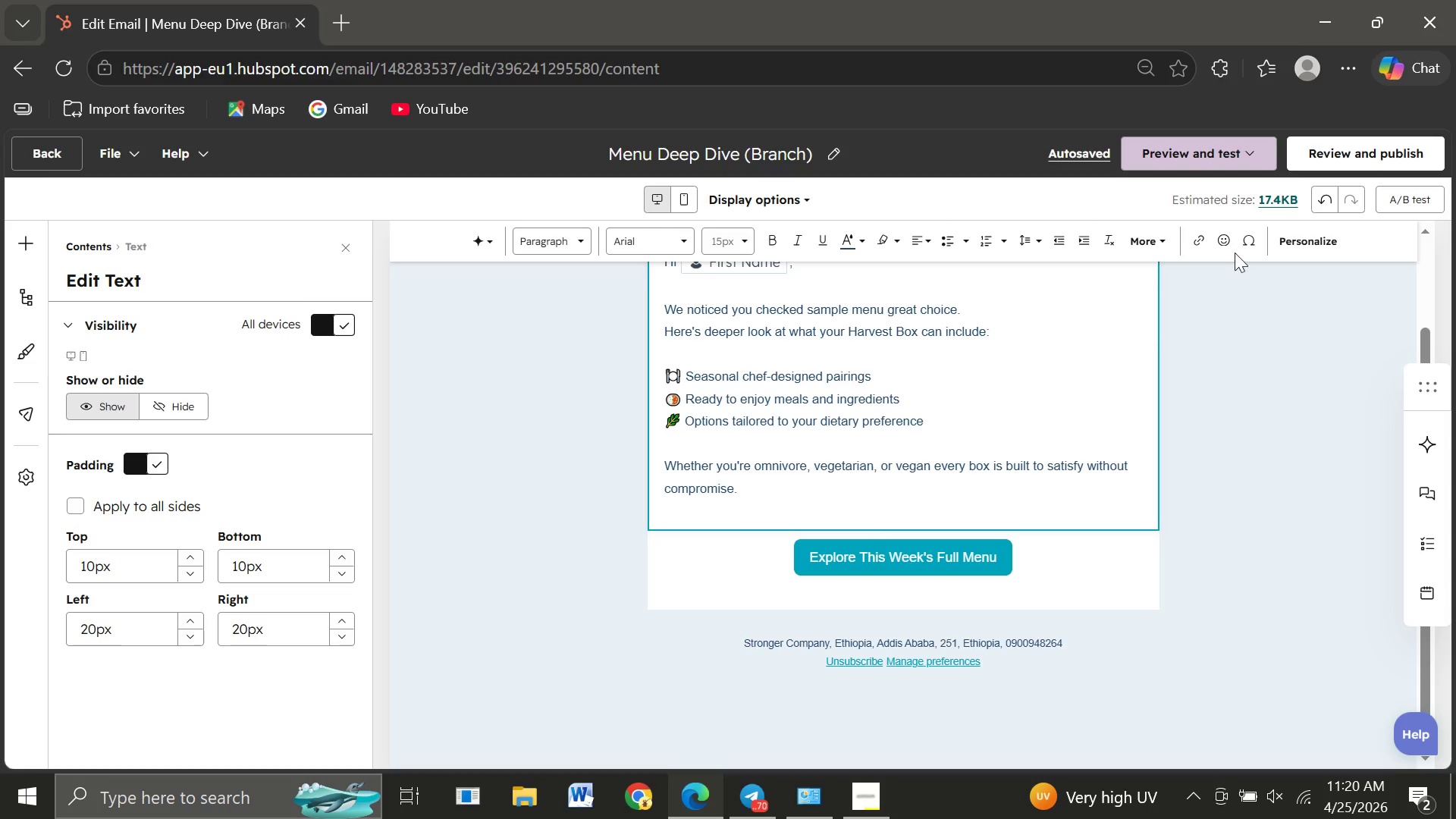 
left_click([1225, 238])
 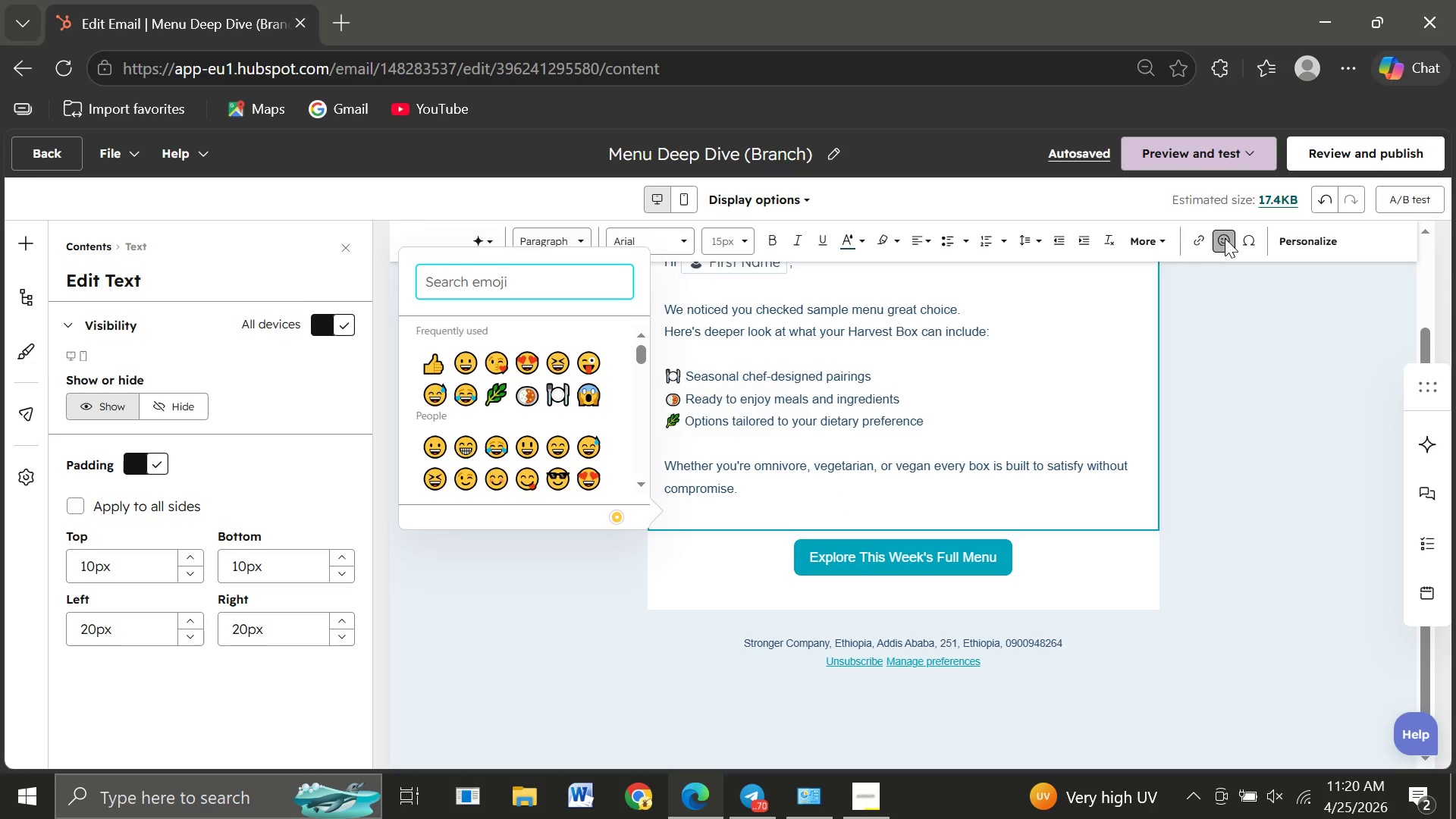 
mouse_move([551, 422])
 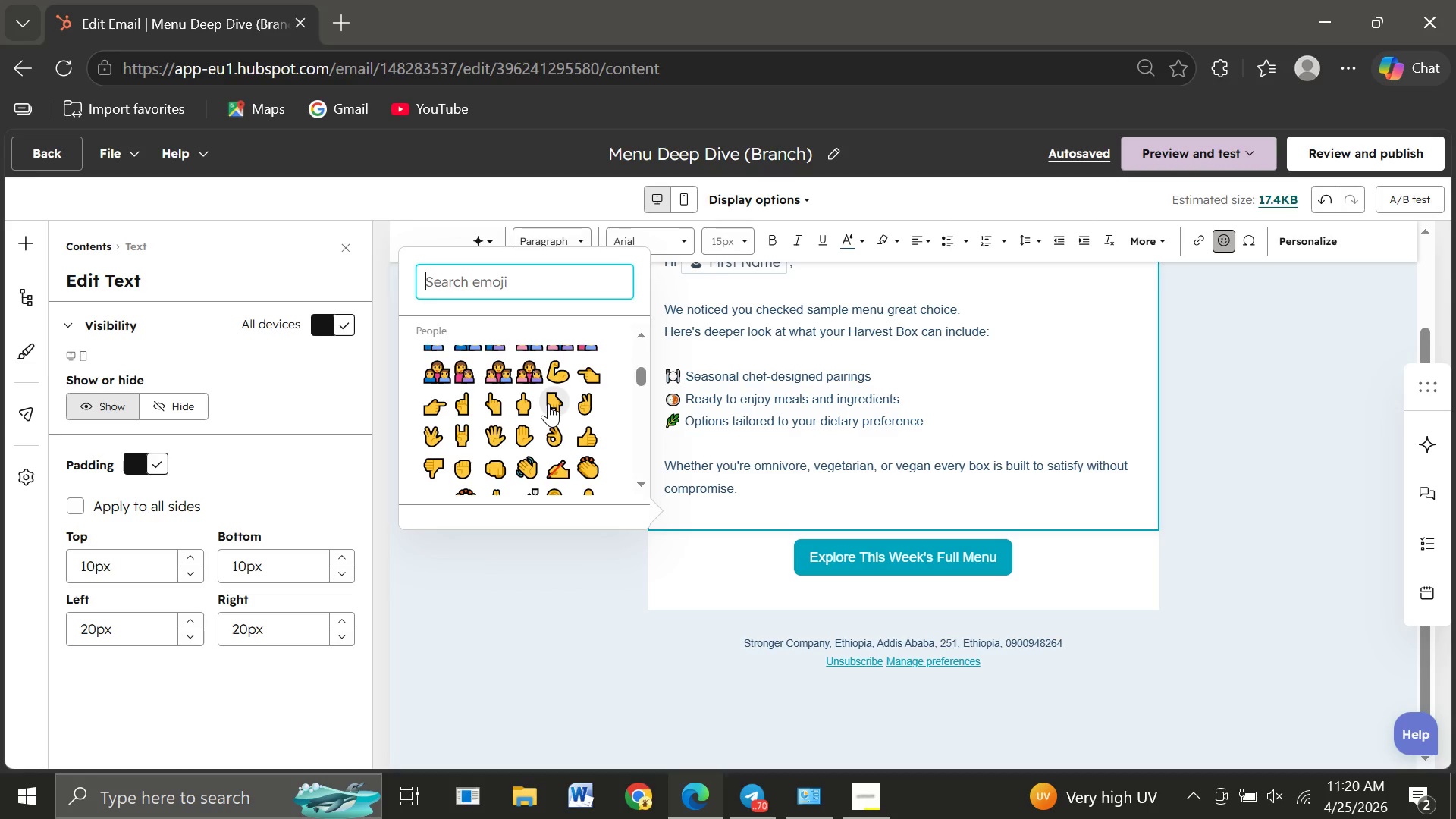 
left_click([548, 403])
 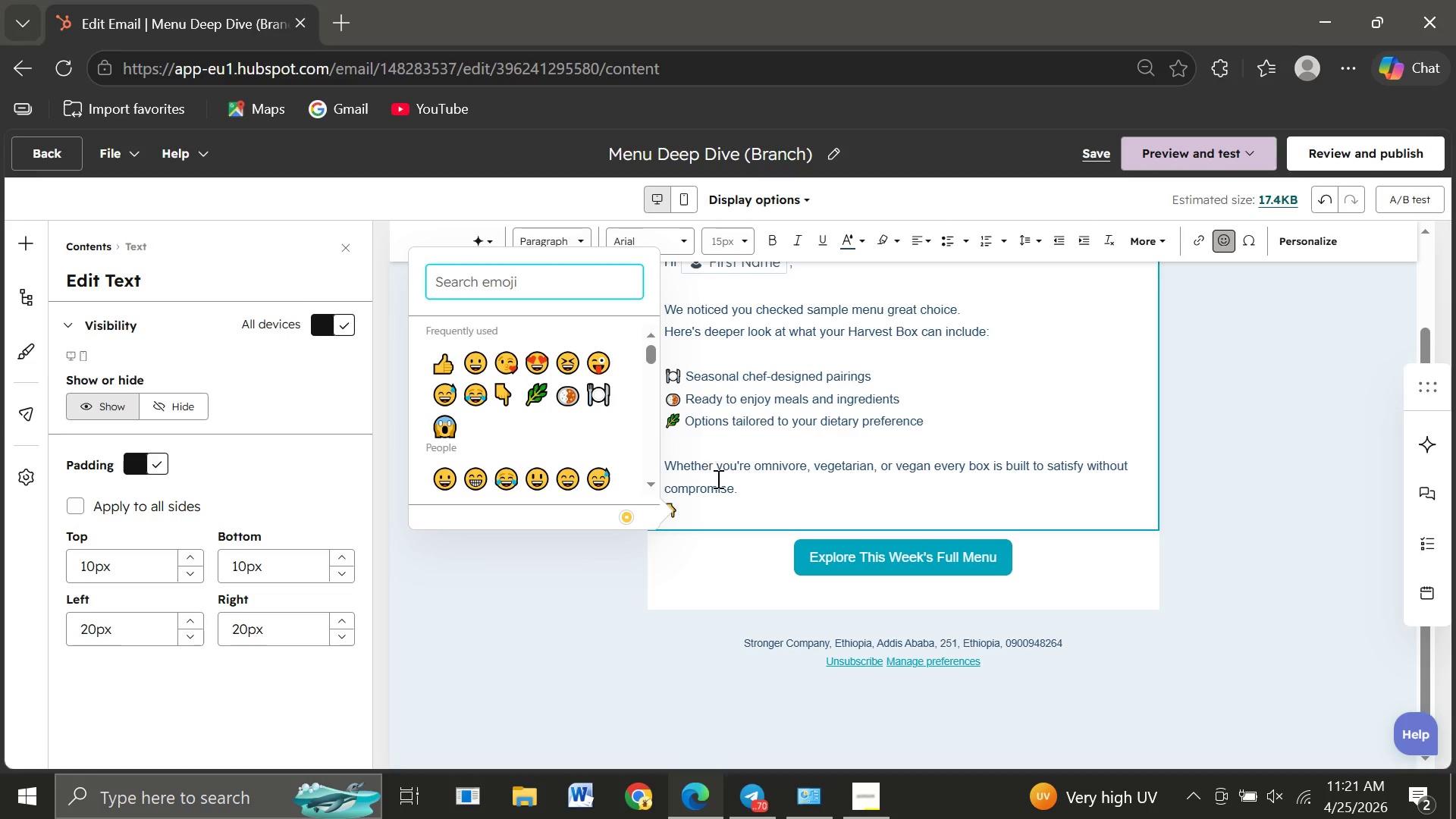 
left_click([705, 520])
 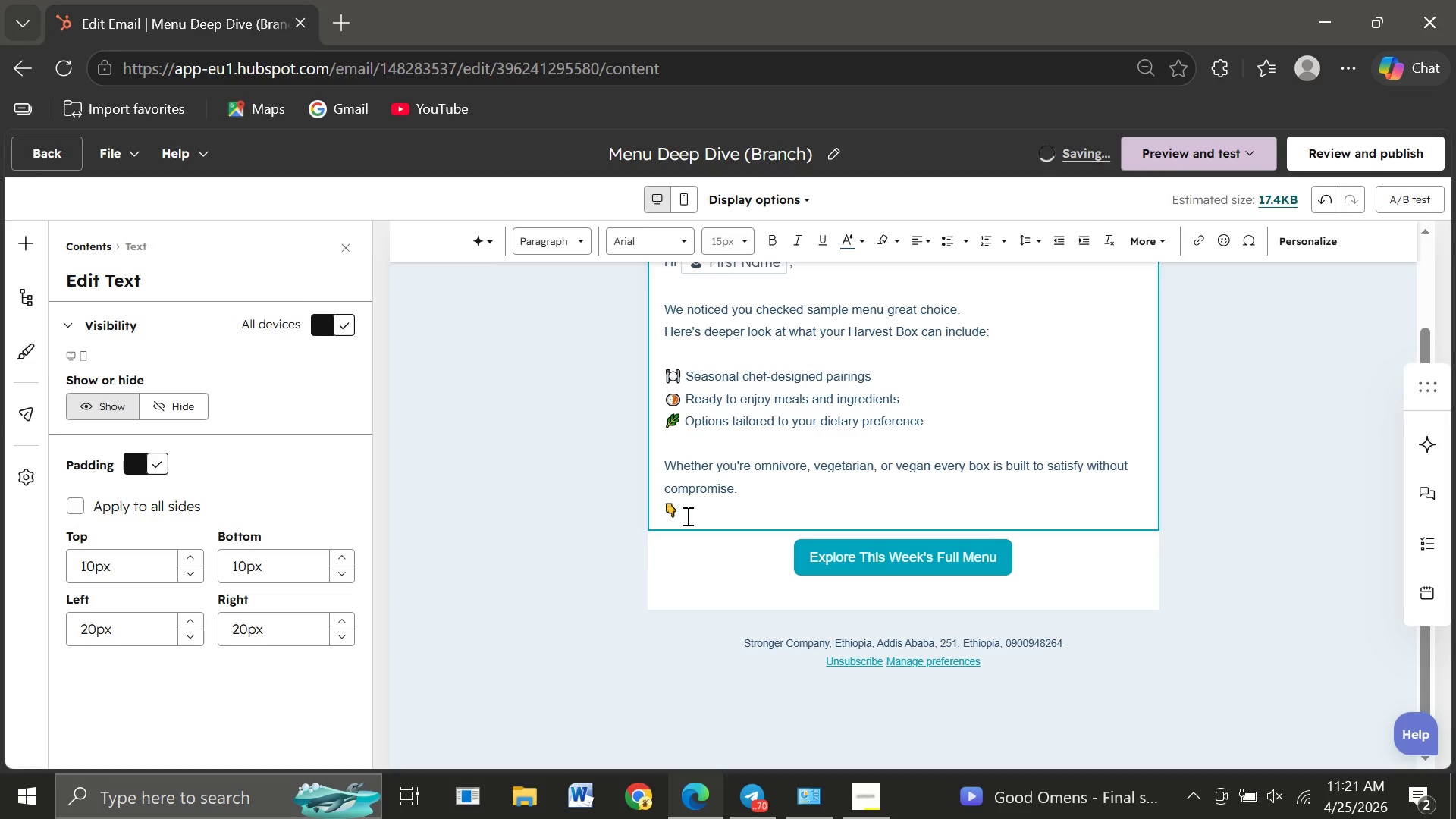 
left_click_drag(start_coordinate=[686, 516], to_coordinate=[658, 513])
 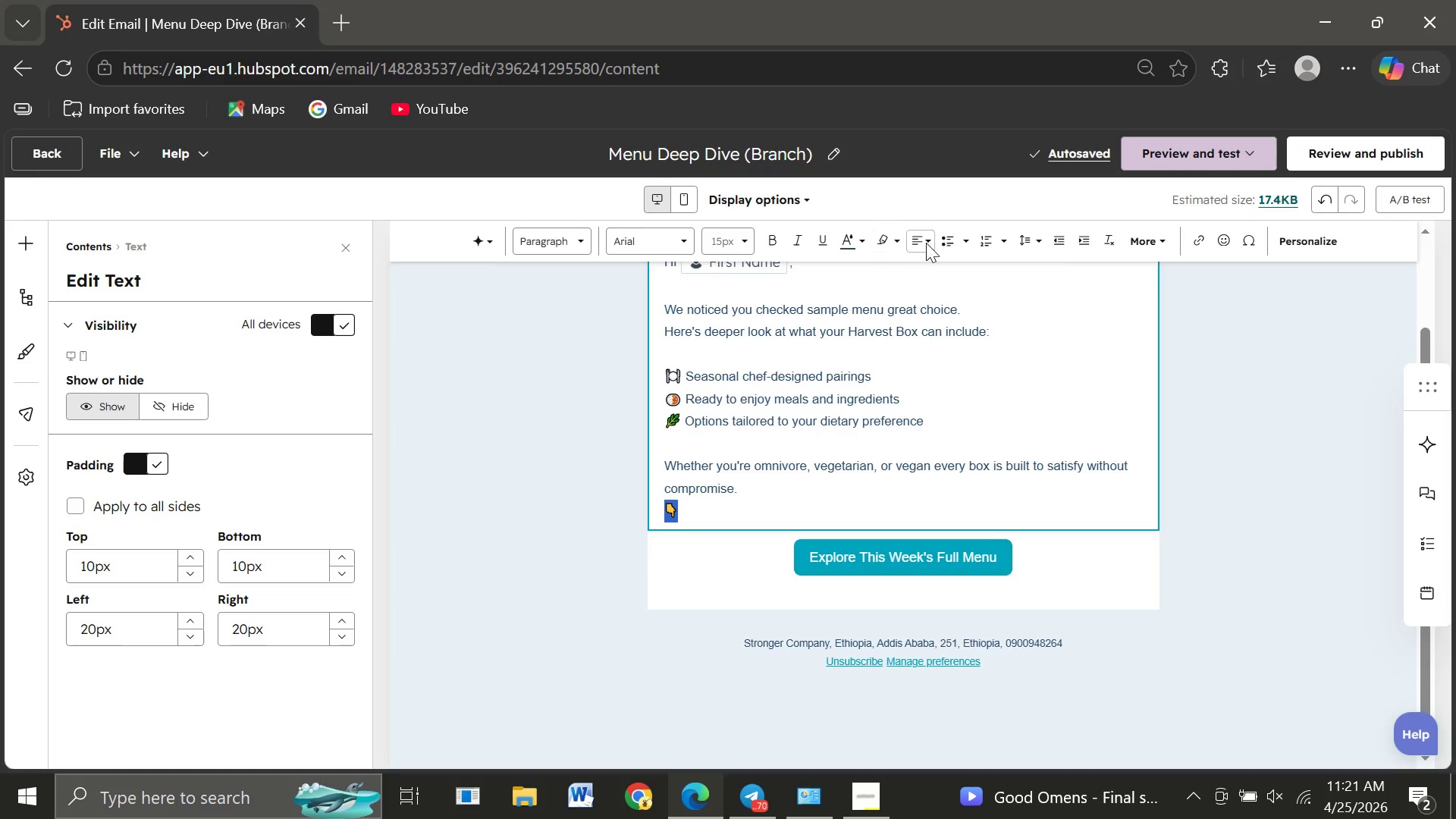 
left_click([931, 240])
 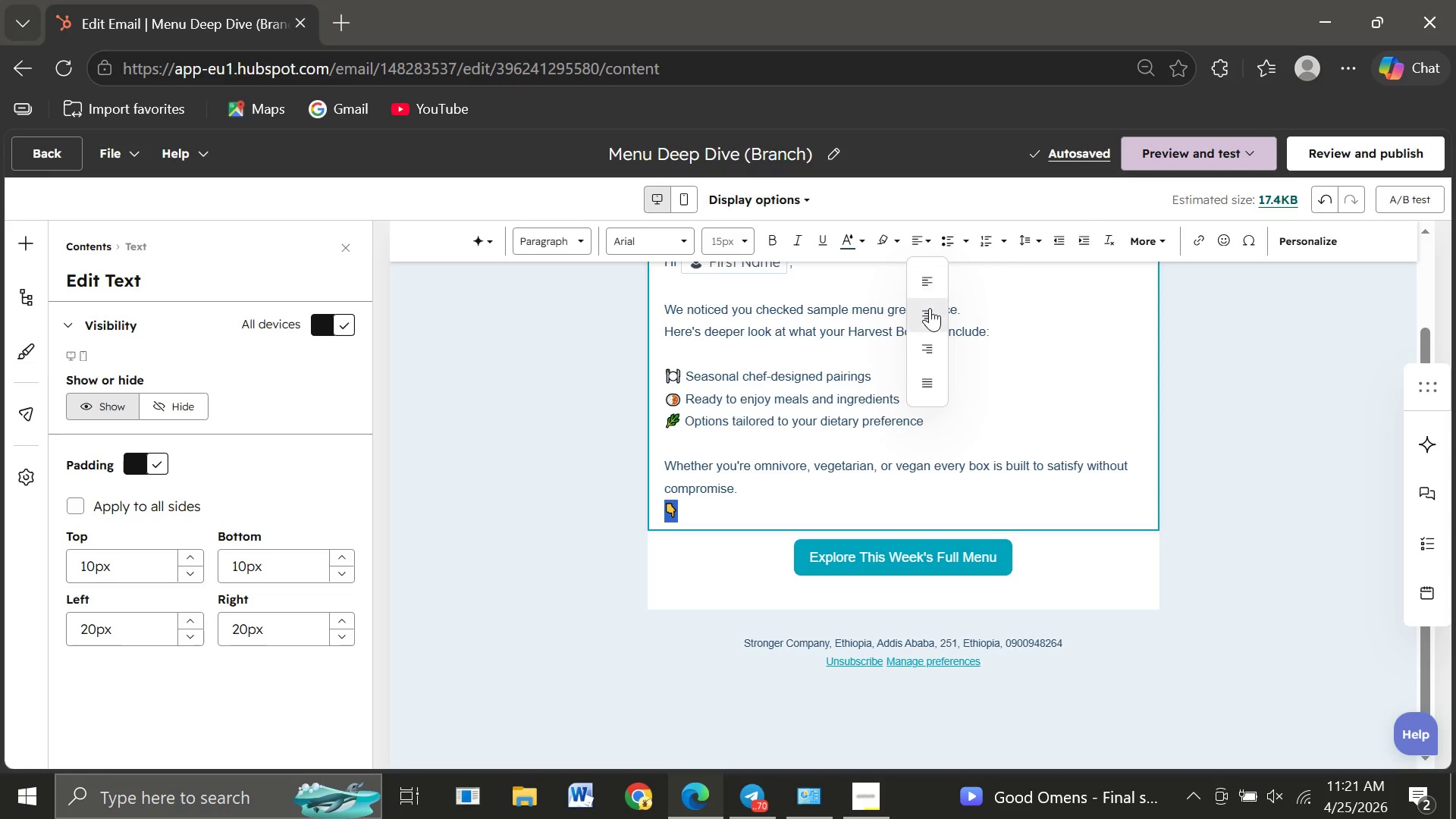 
left_click([930, 308])
 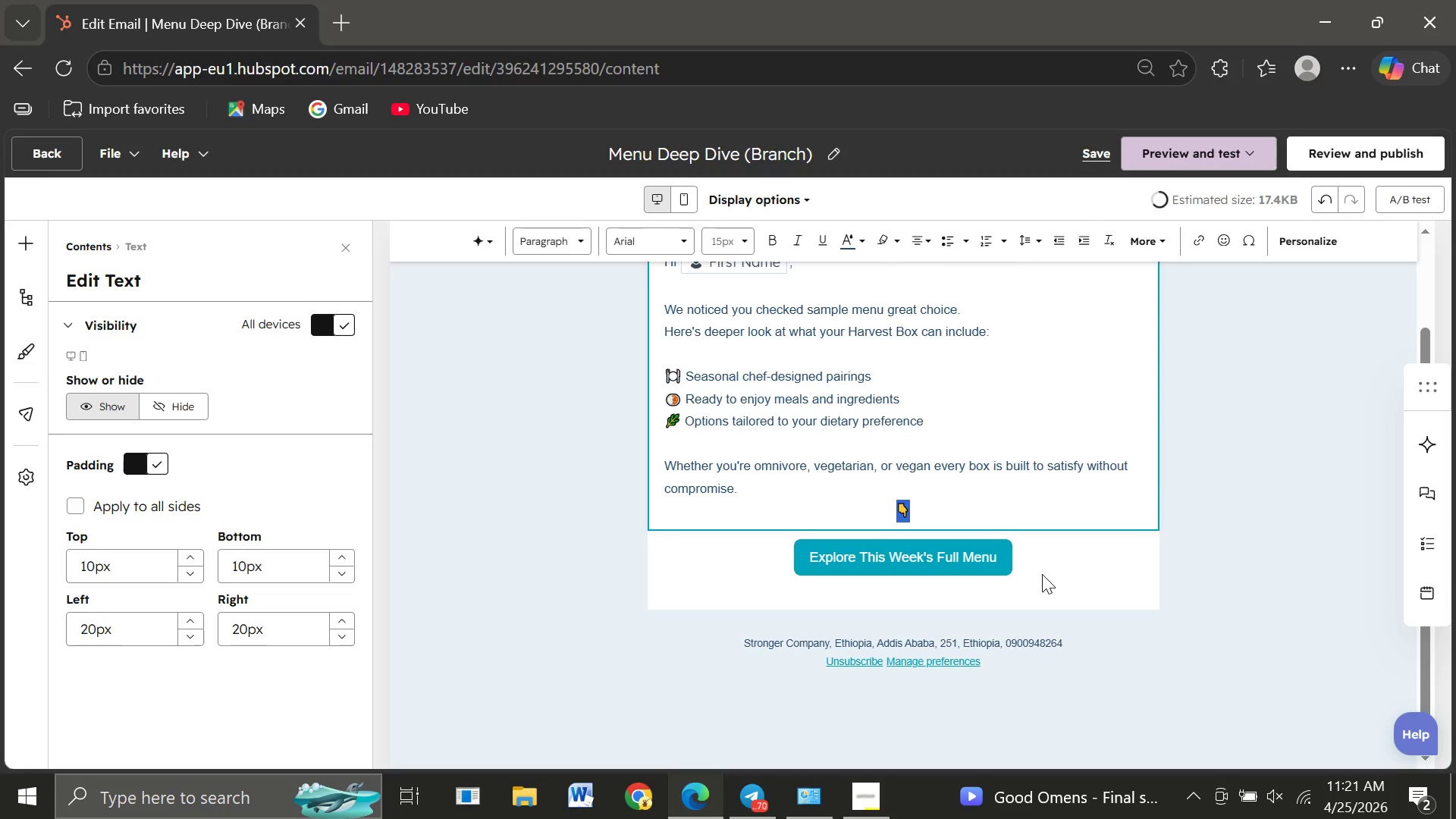 
left_click([1042, 574])
 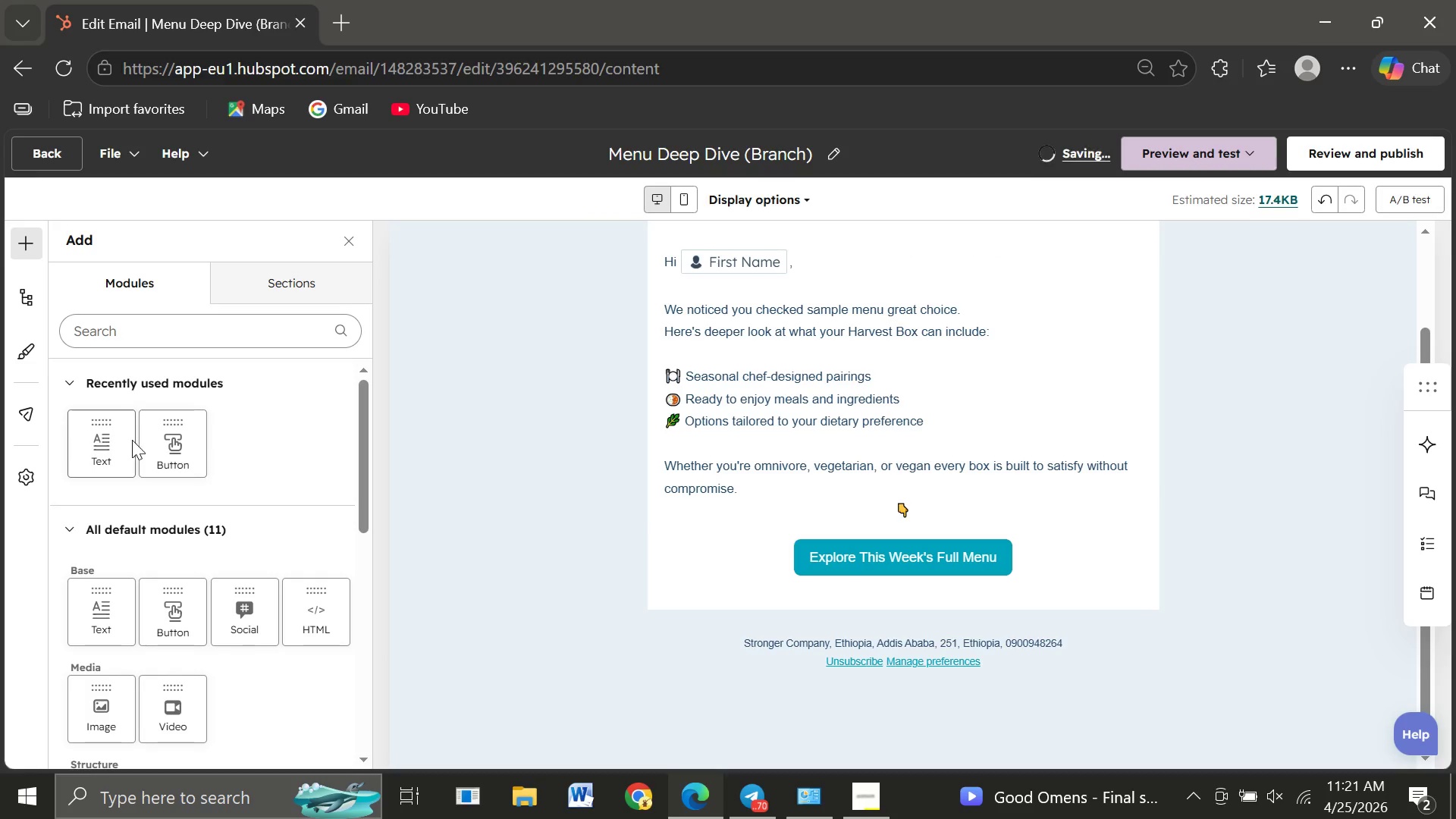 
left_click_drag(start_coordinate=[107, 450], to_coordinate=[884, 576])
 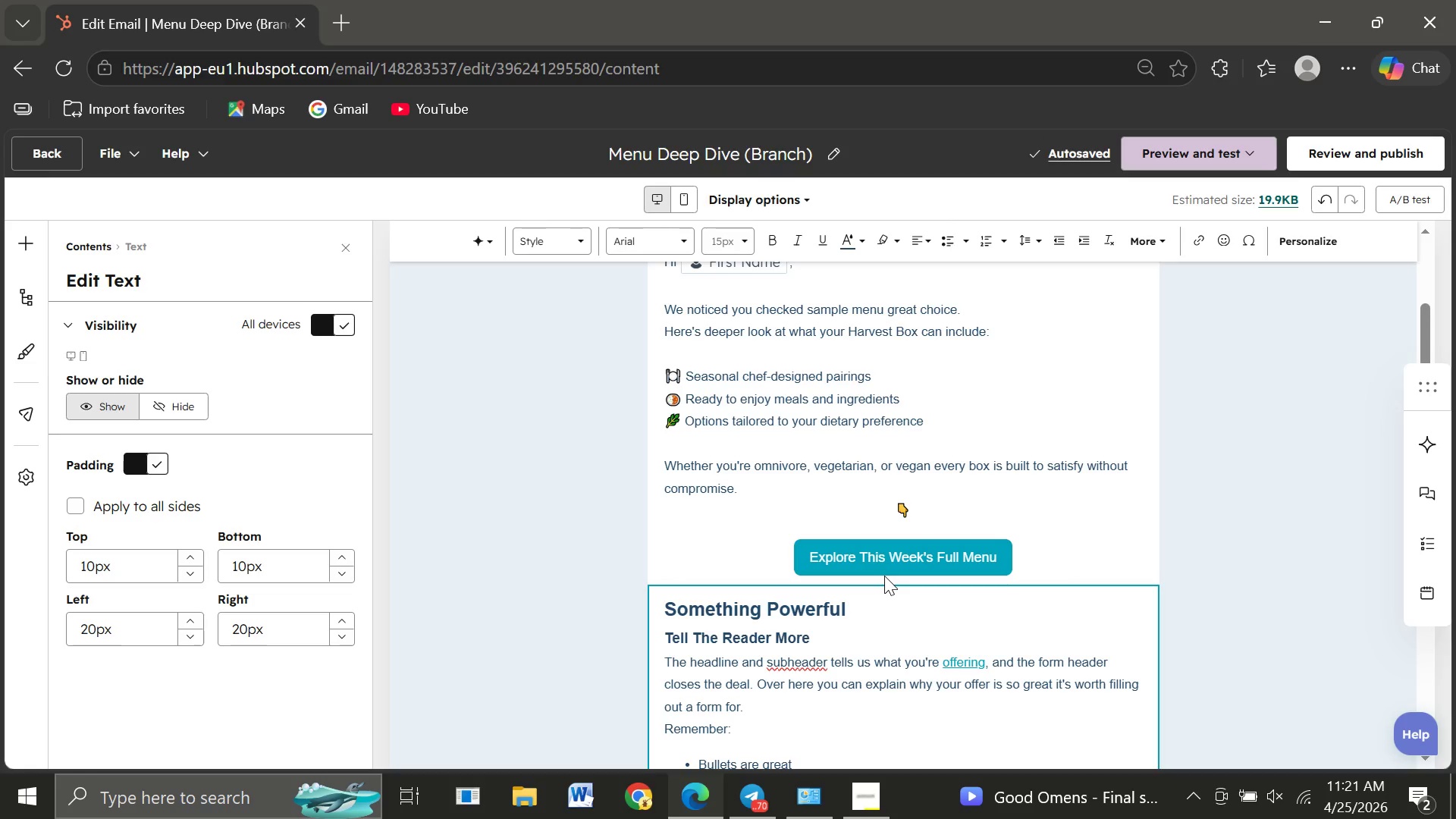 
wait(6.69)
 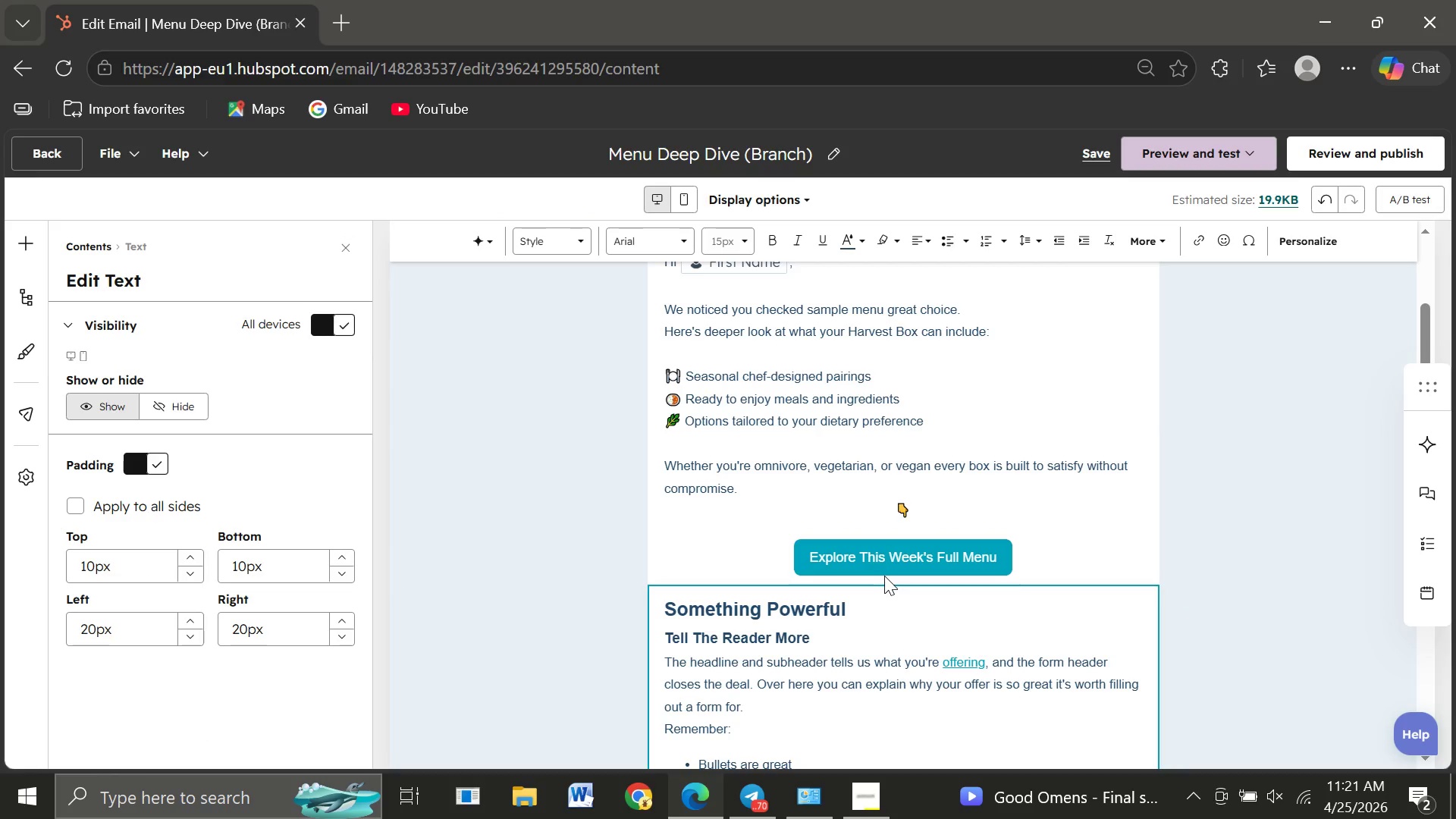 
left_click_drag(start_coordinate=[851, 568], to_coordinate=[655, 371])
 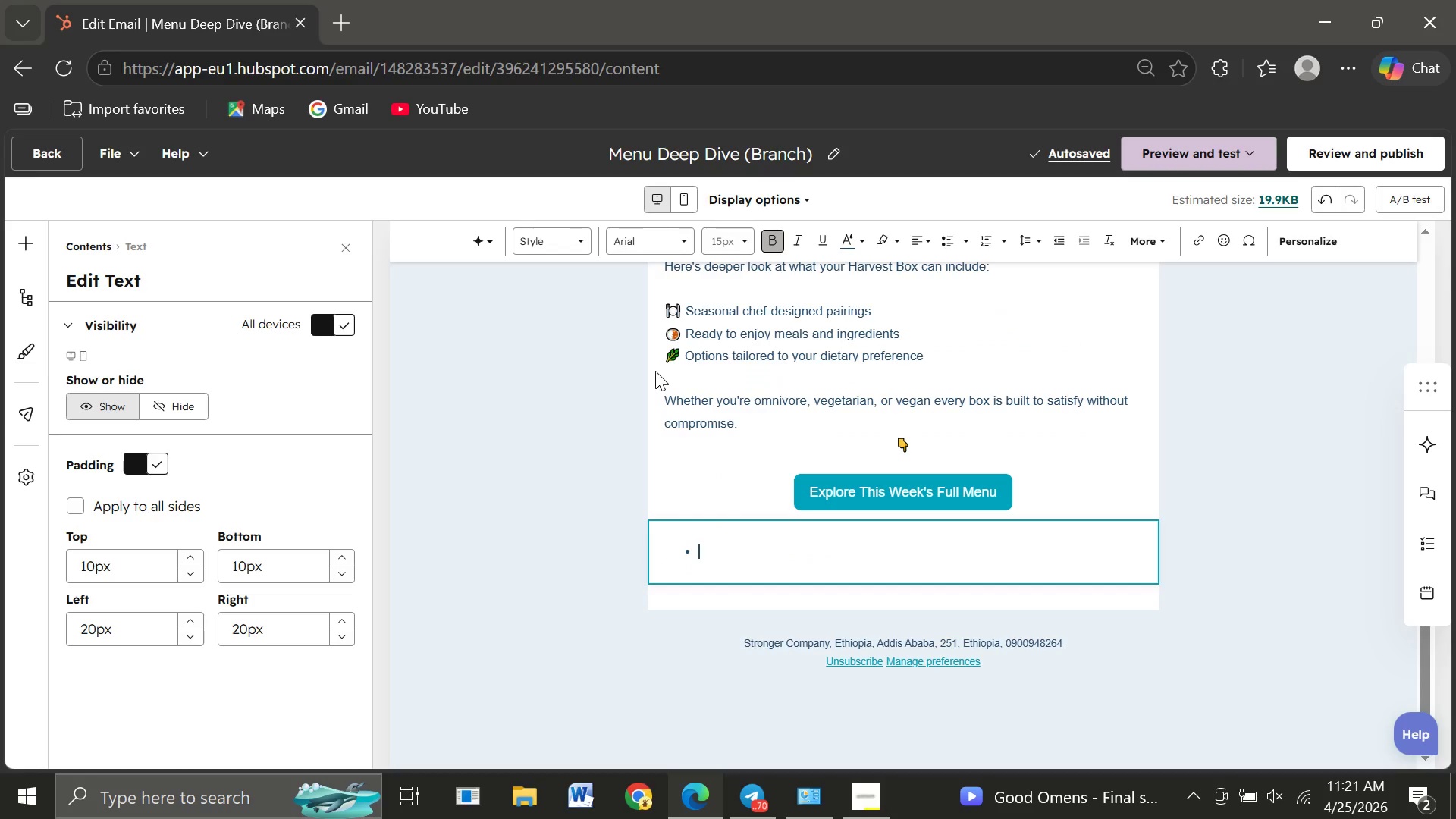 
key(Backspace)
 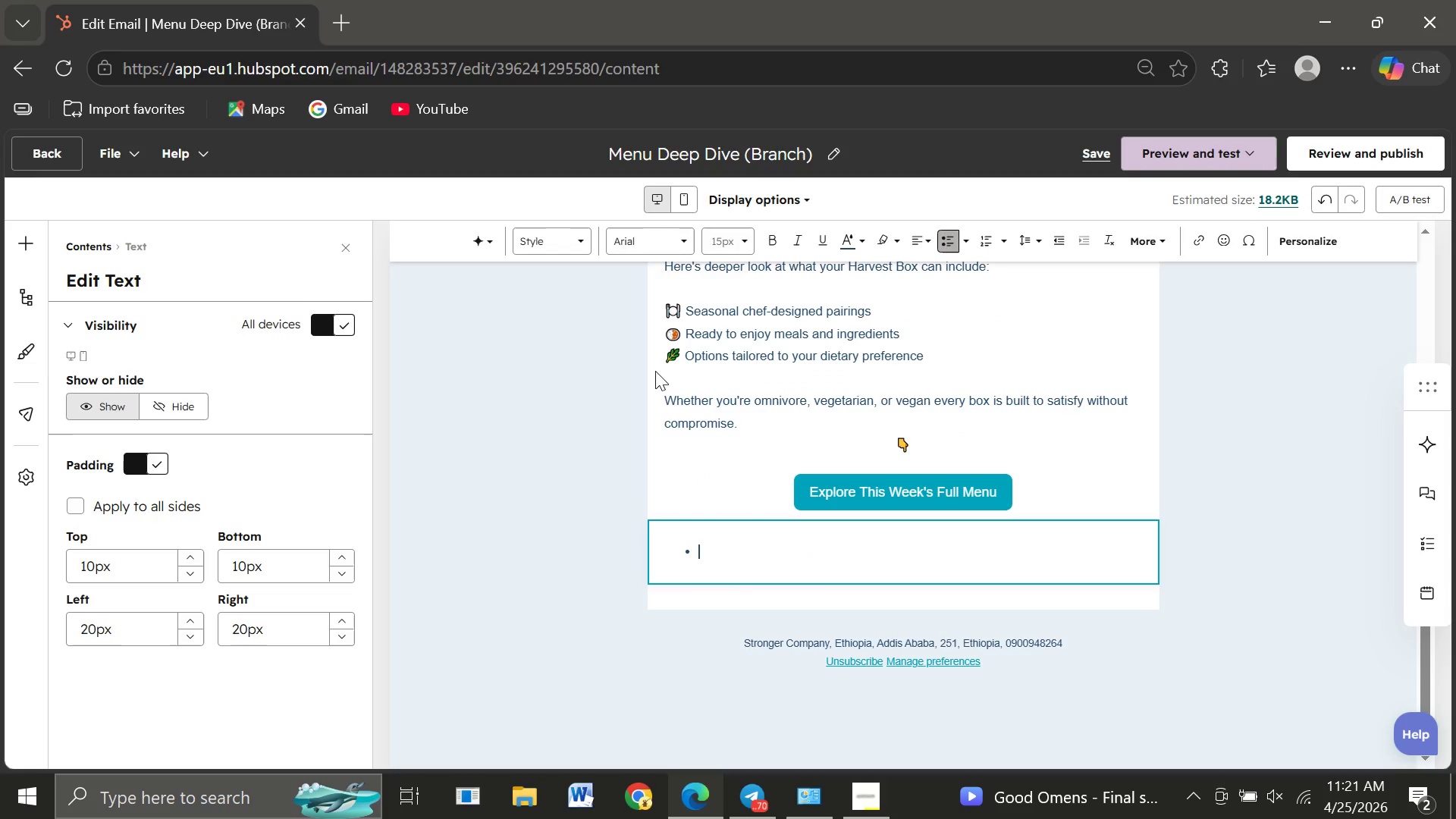 
key(Backspace)
 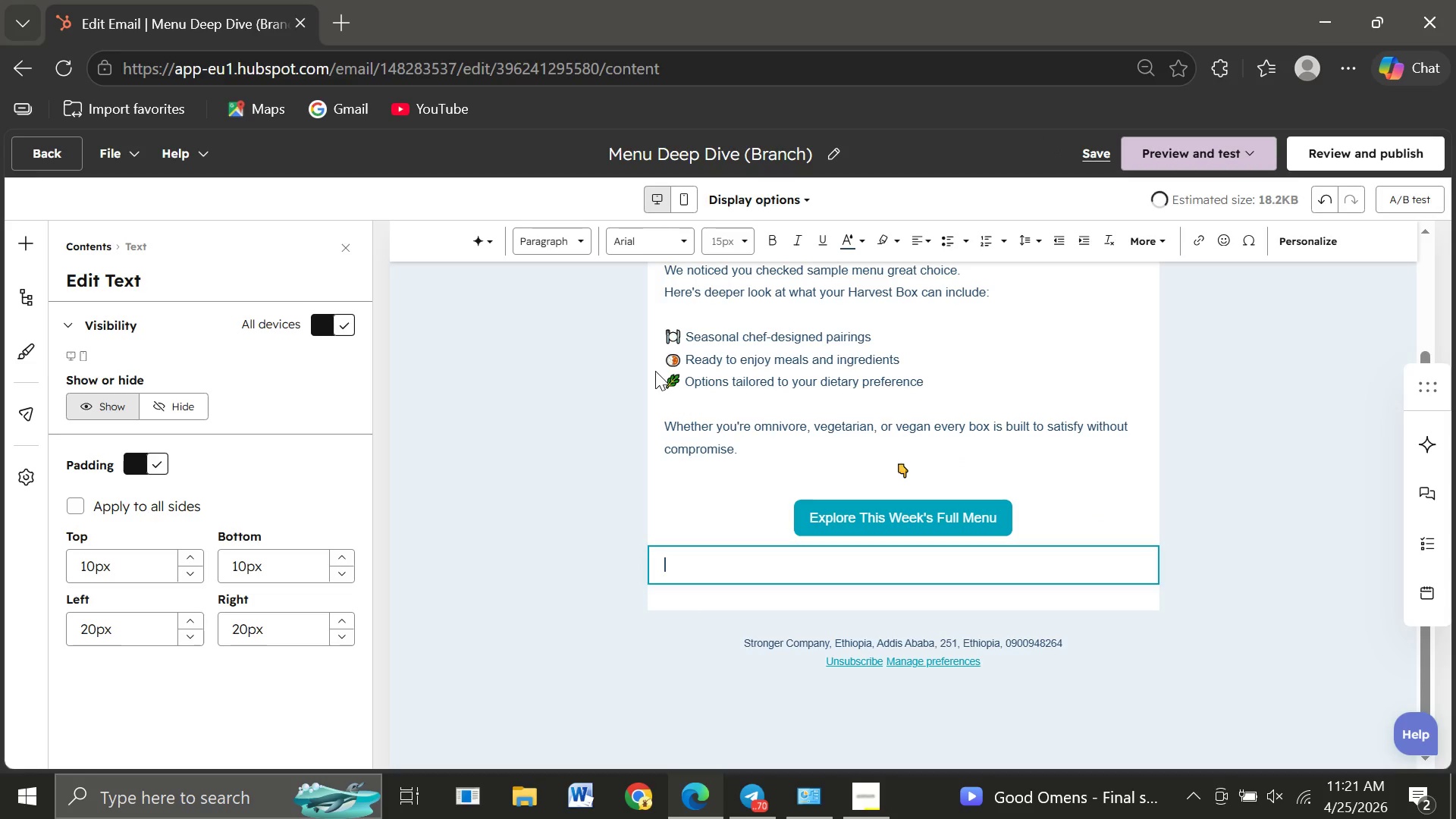 
key(Backspace)
 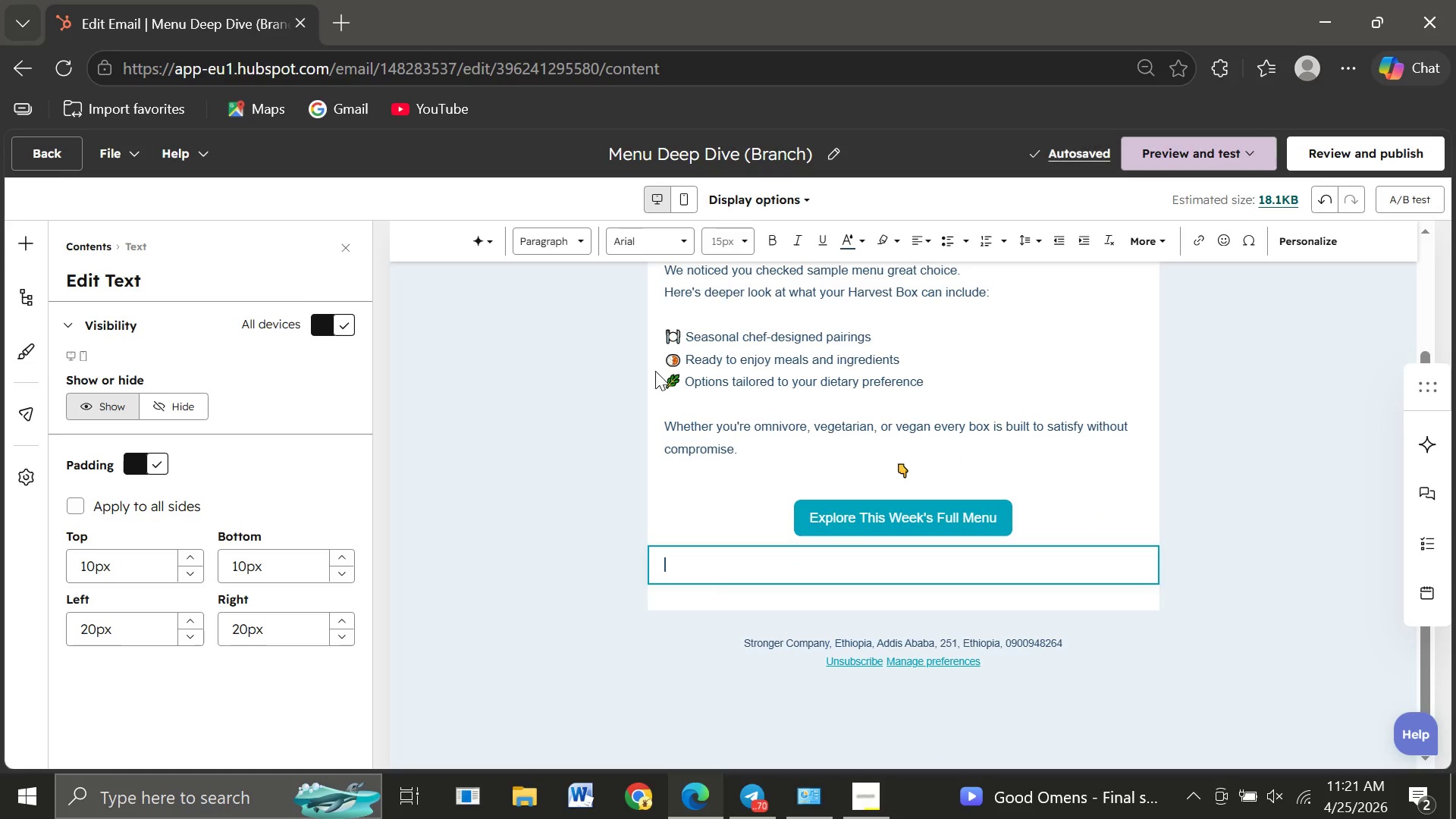 
type(Ready to make it part i)
key(Backspace)
type(of your routine?)
 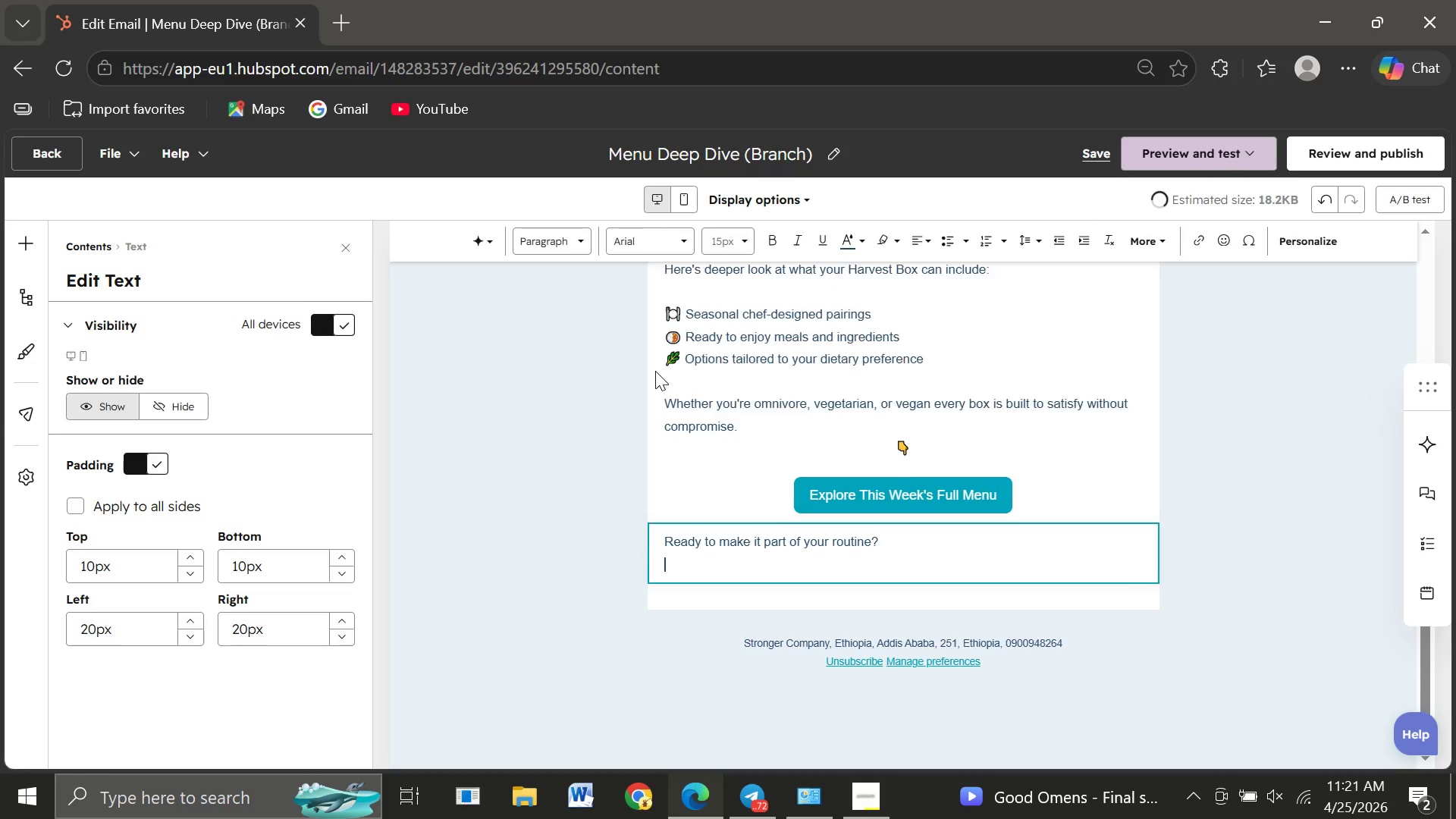 
 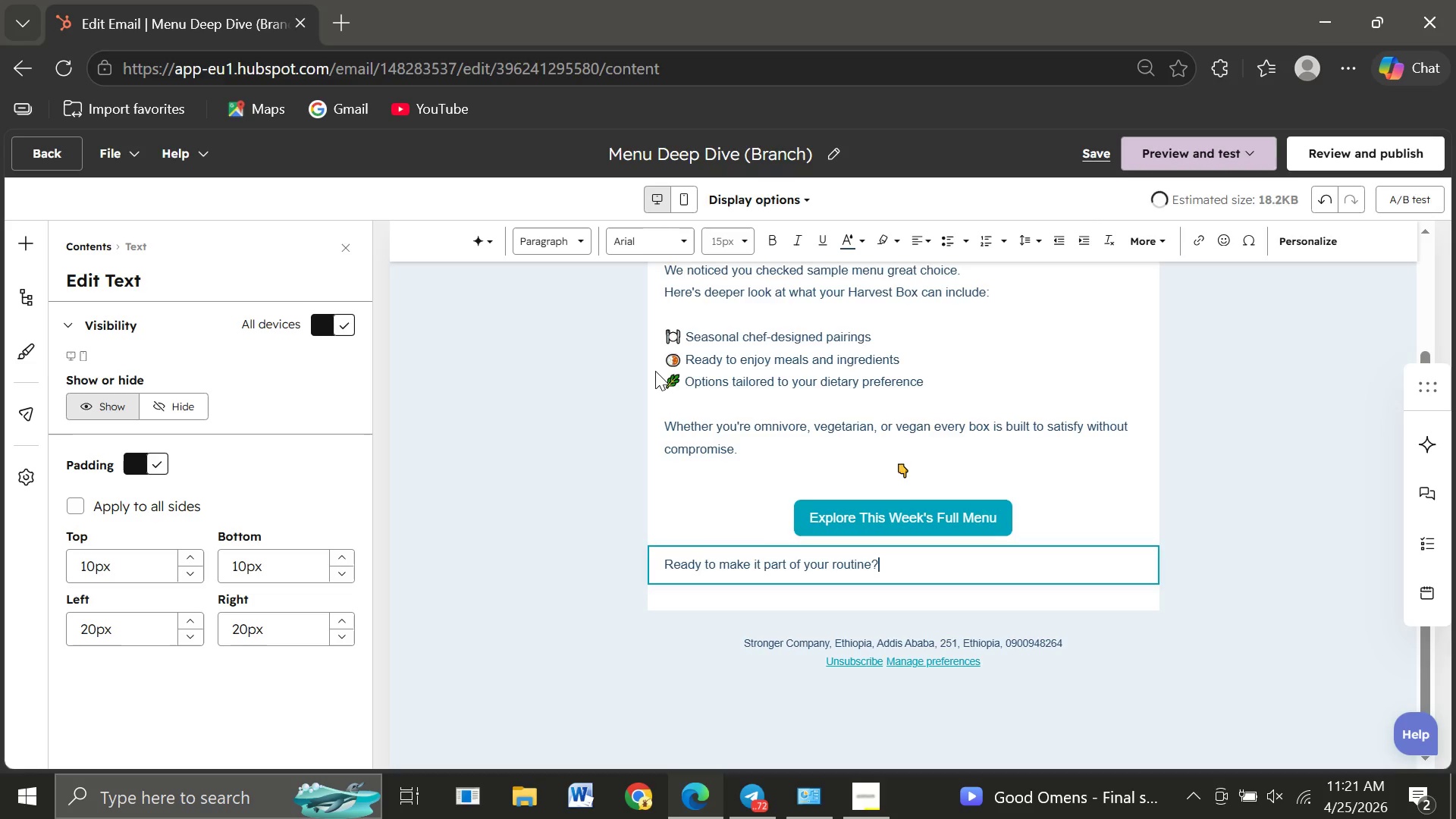 
key(Enter)
 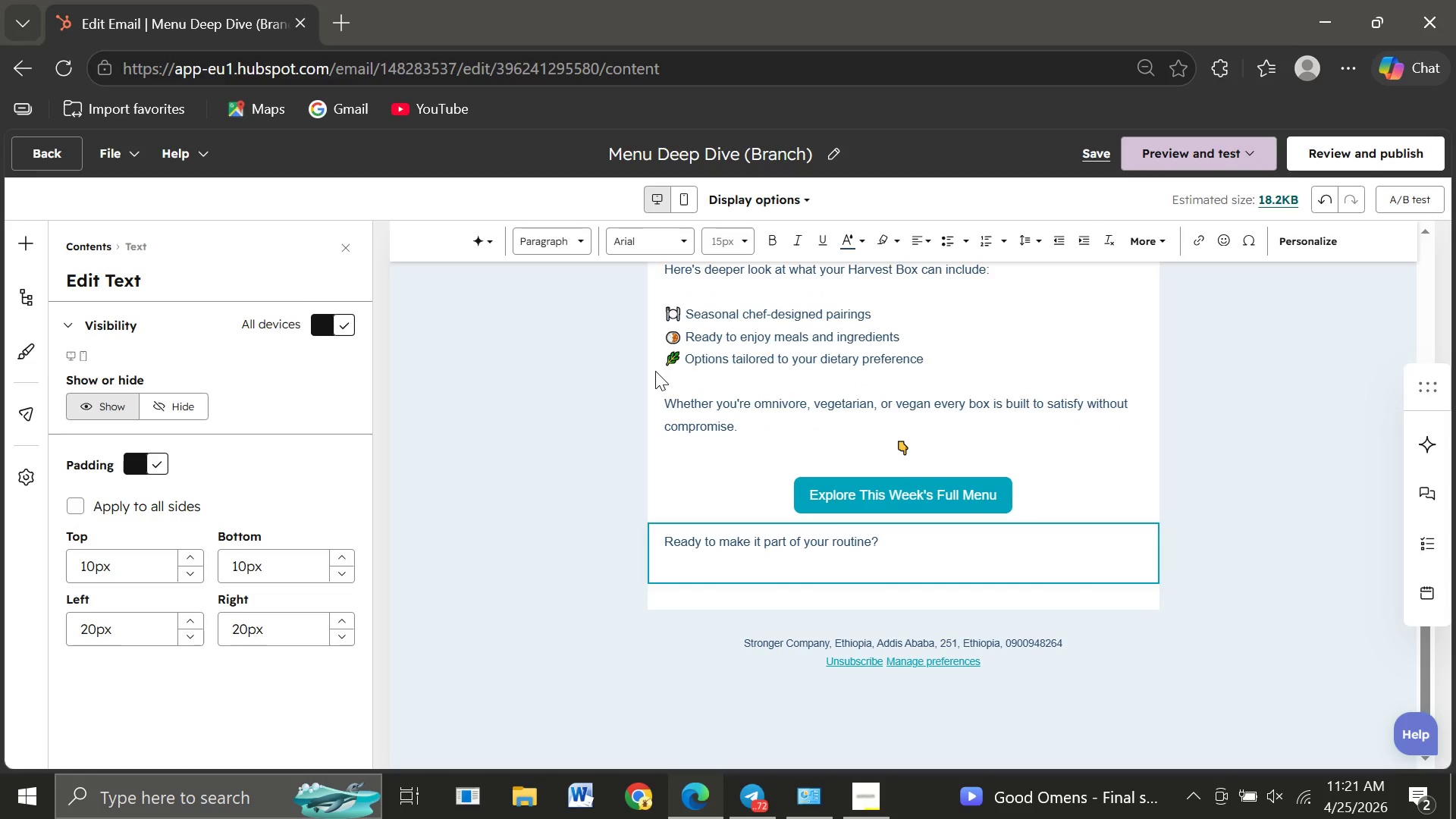 
type(The)
key(Backspace)
key(Backspace)
key(Backspace)
 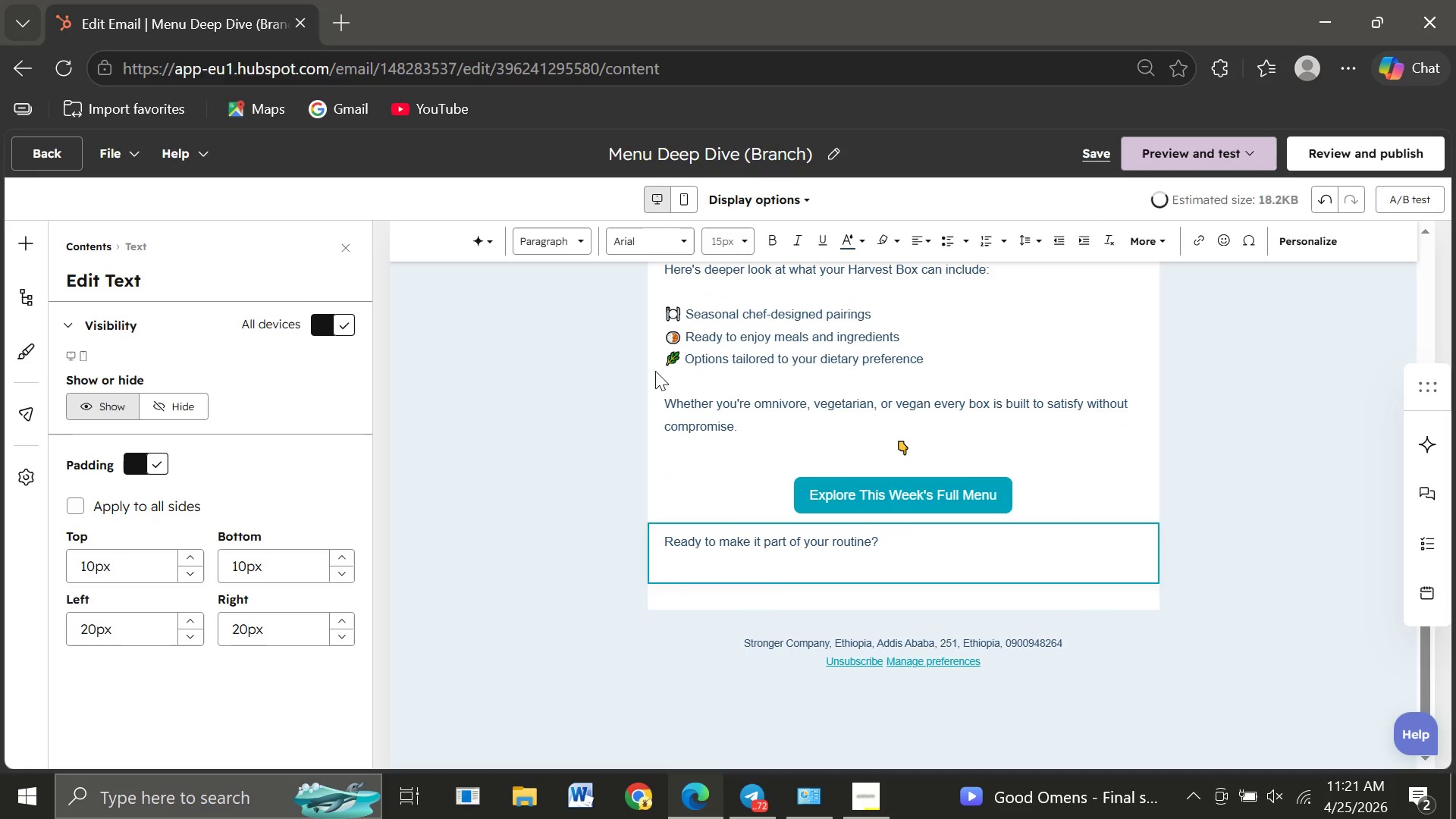 
key(Enter)
 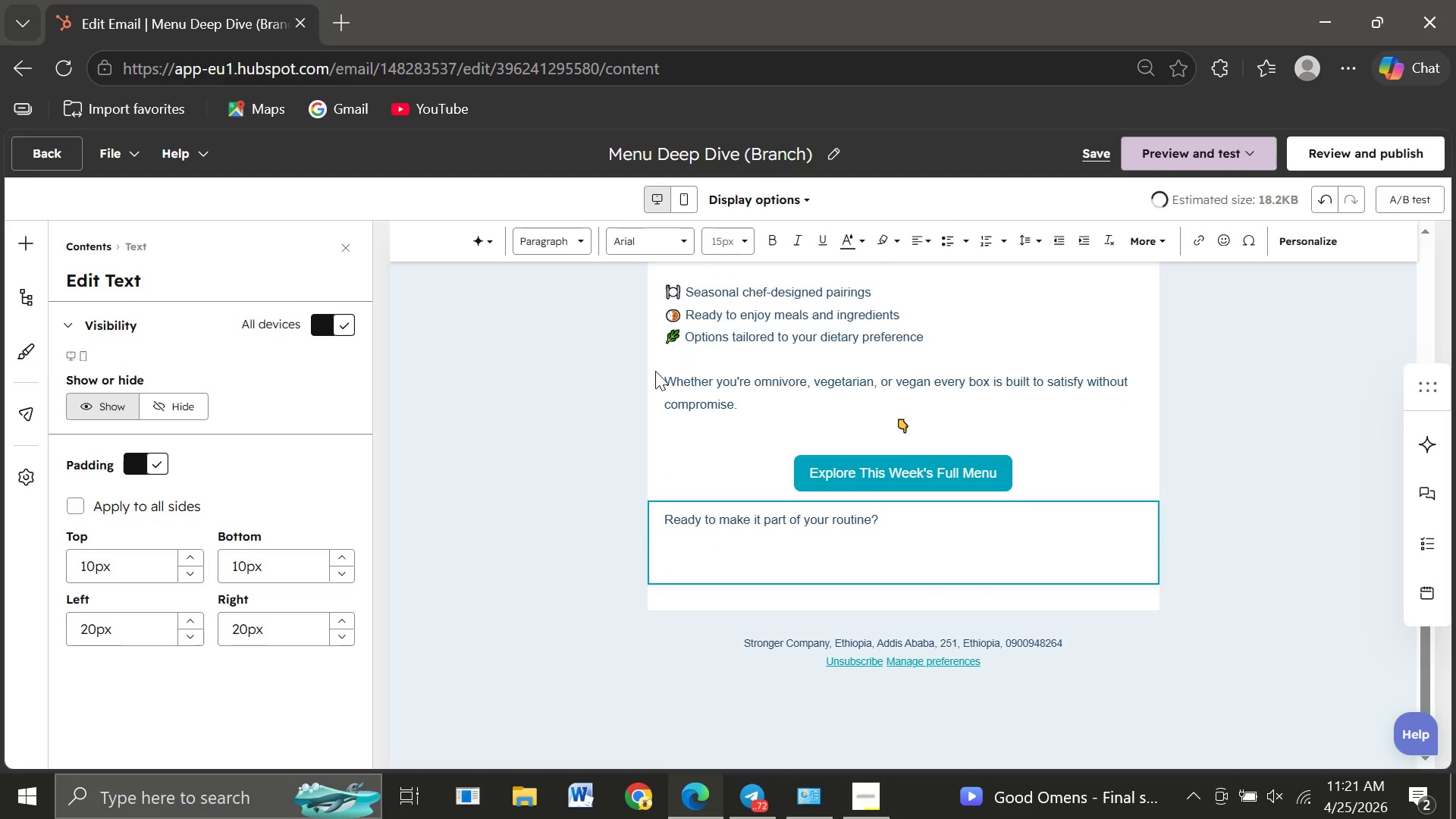 
type(The Verdant Fork Team)
 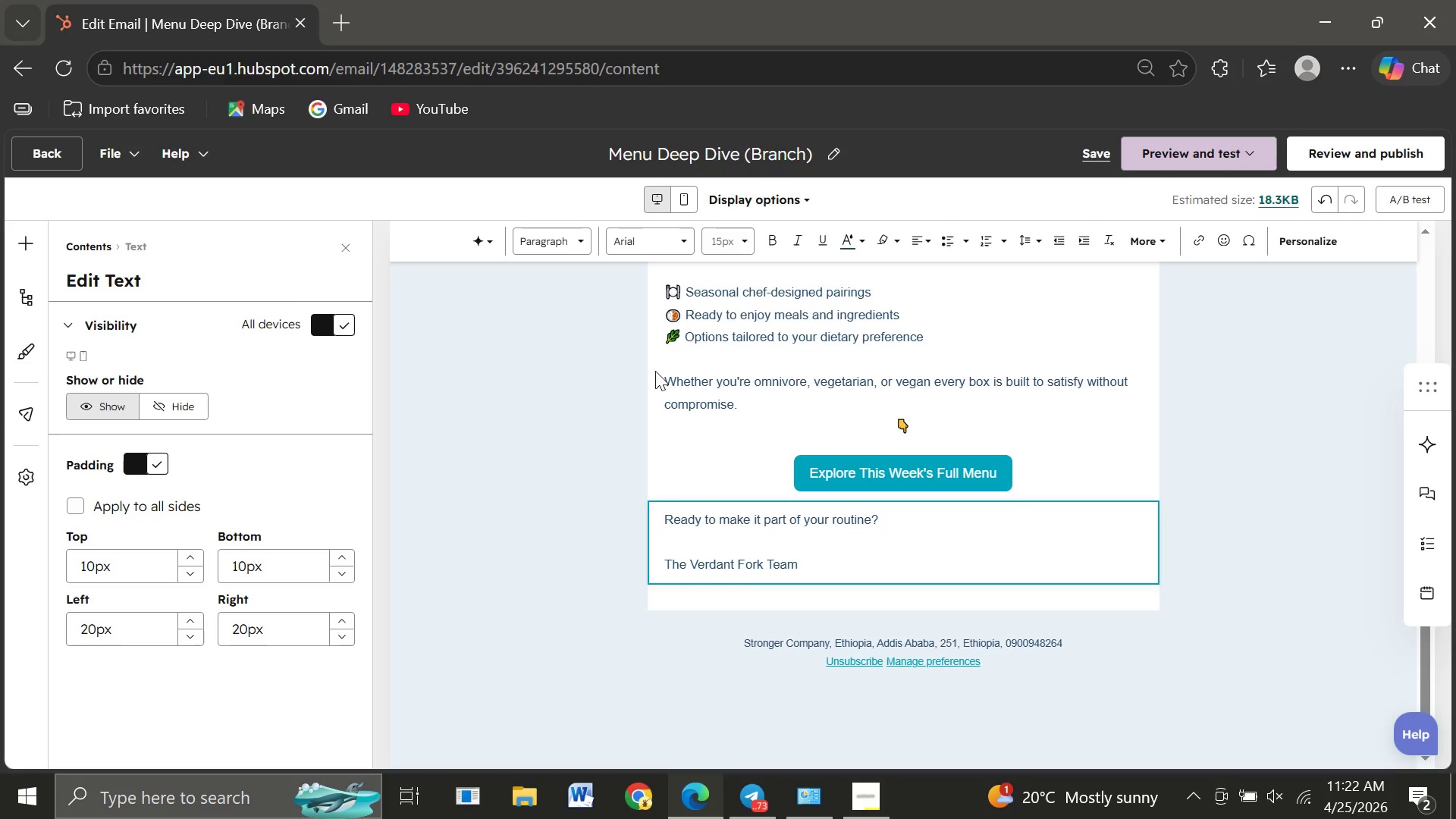 
left_click([982, 570])
 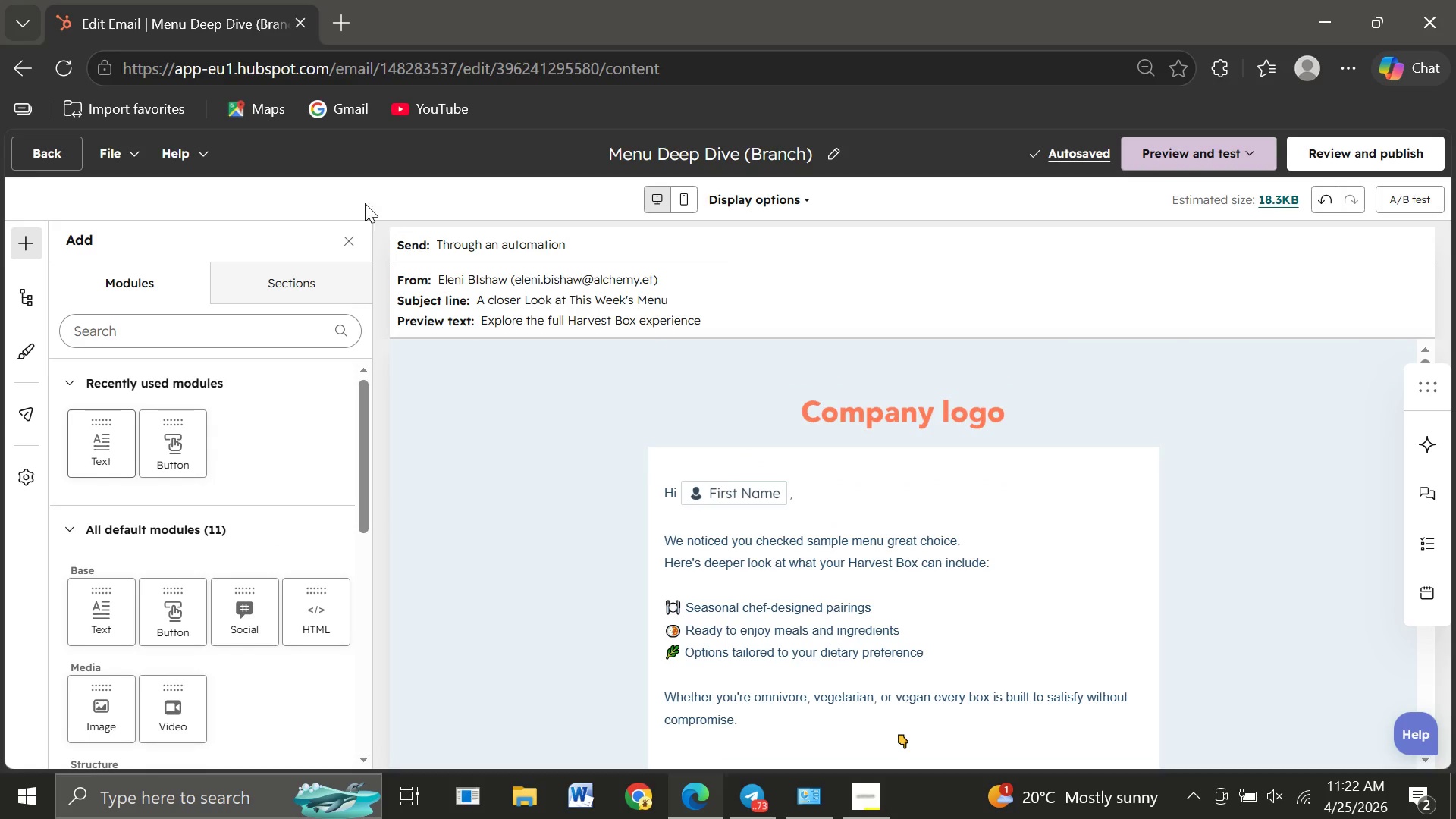 
wait(5.73)
 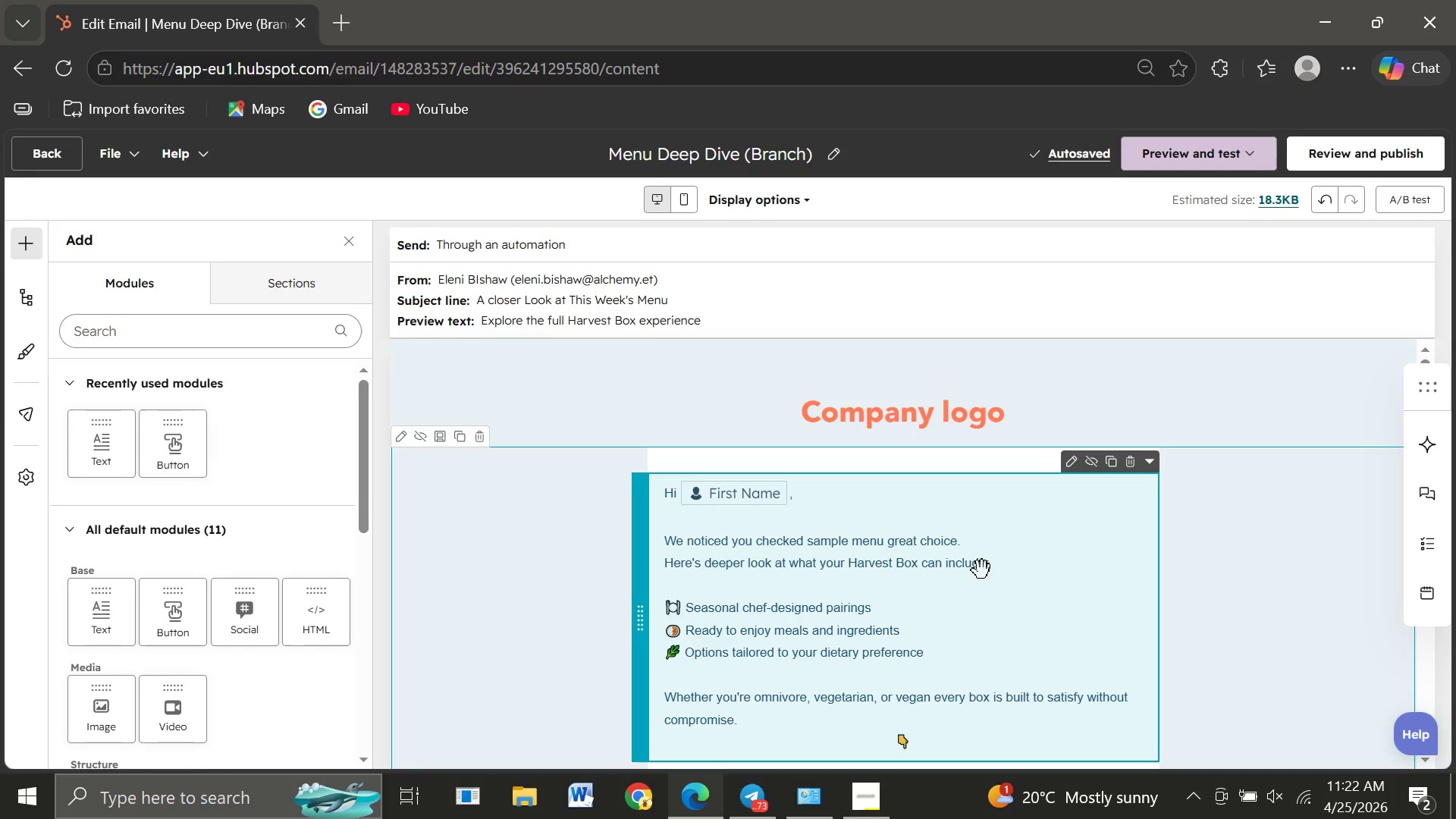 
left_click([52, 159])
 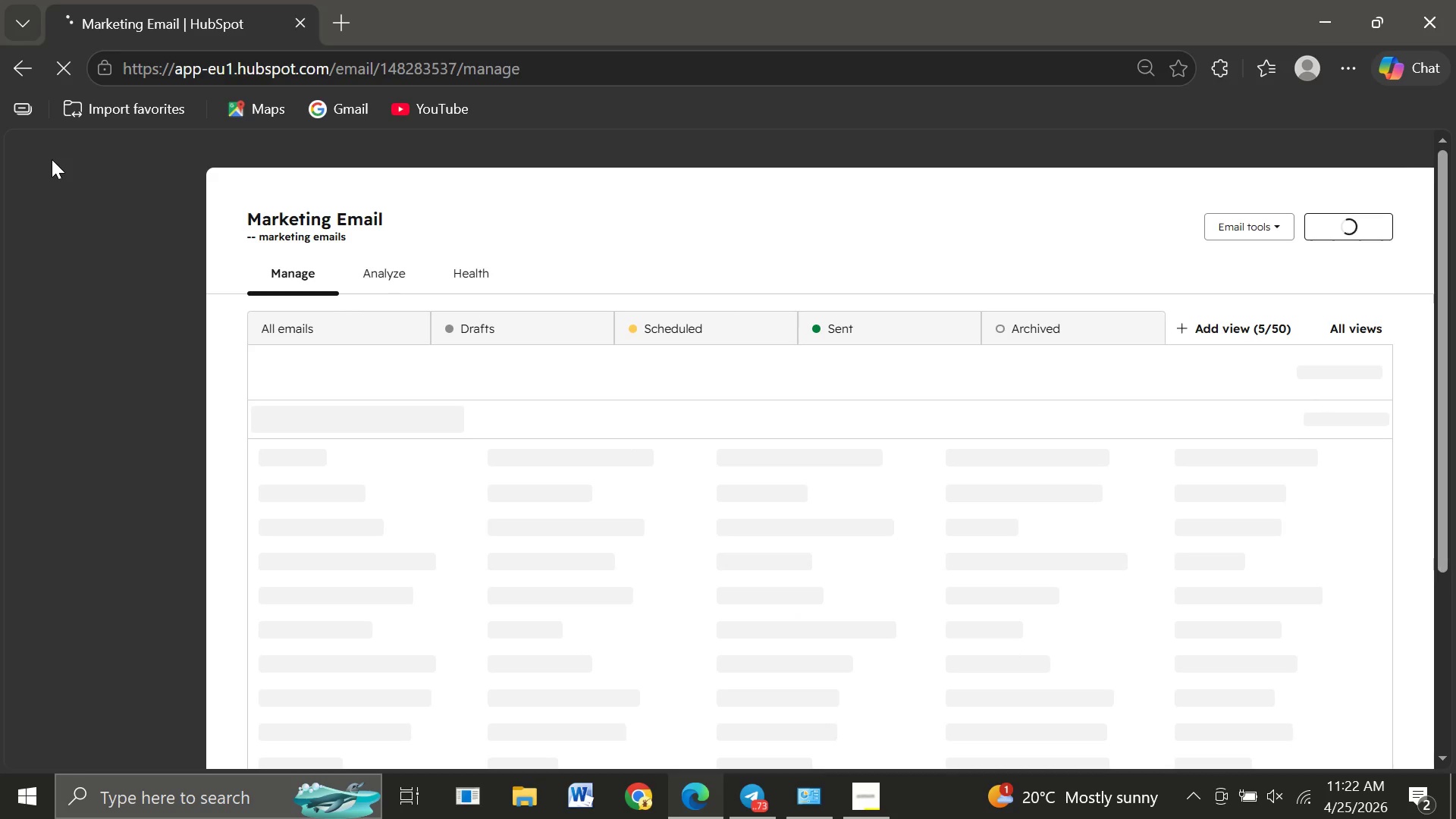 
wait(8.72)
 